 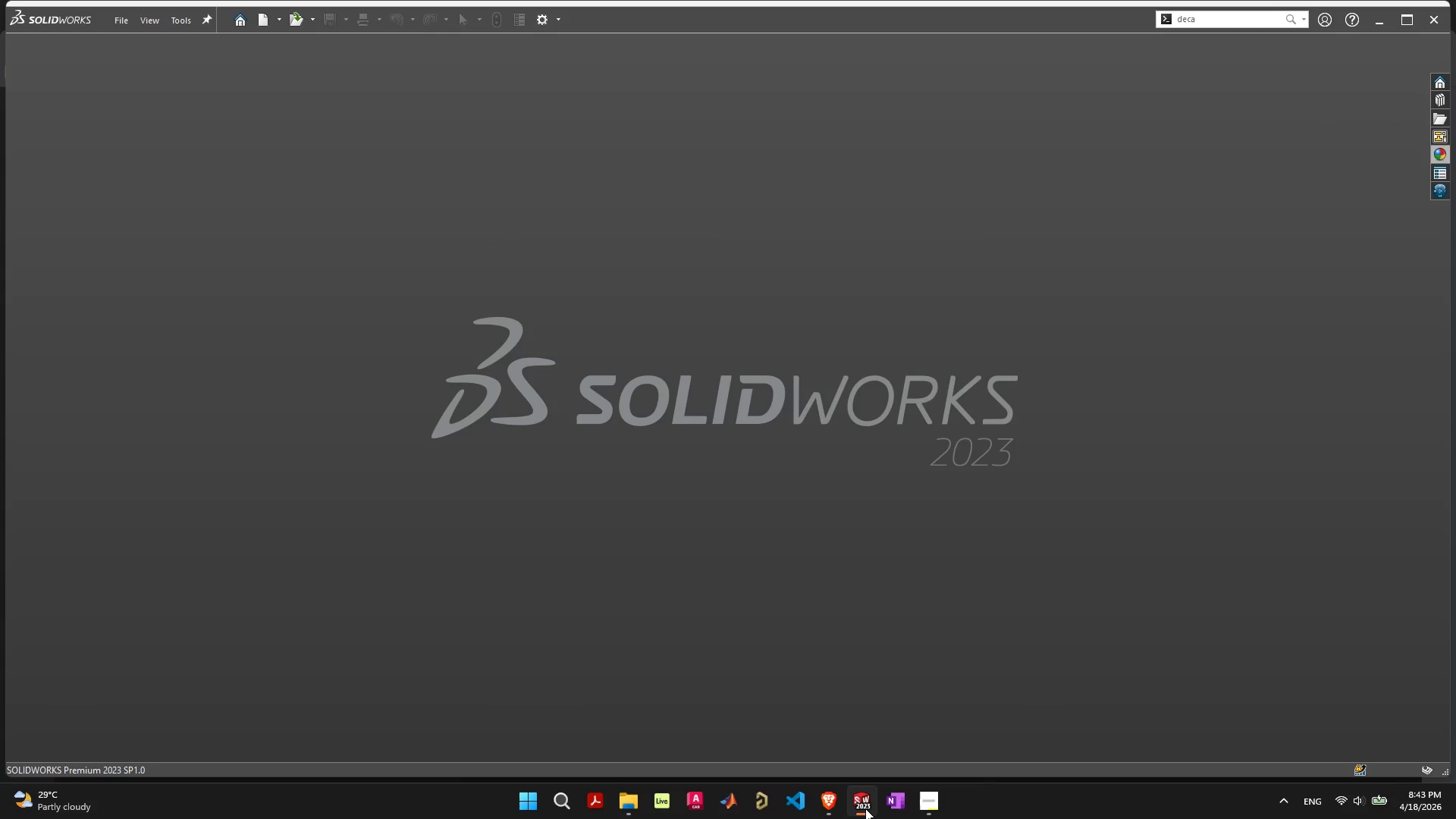 
left_click([534, 536])
 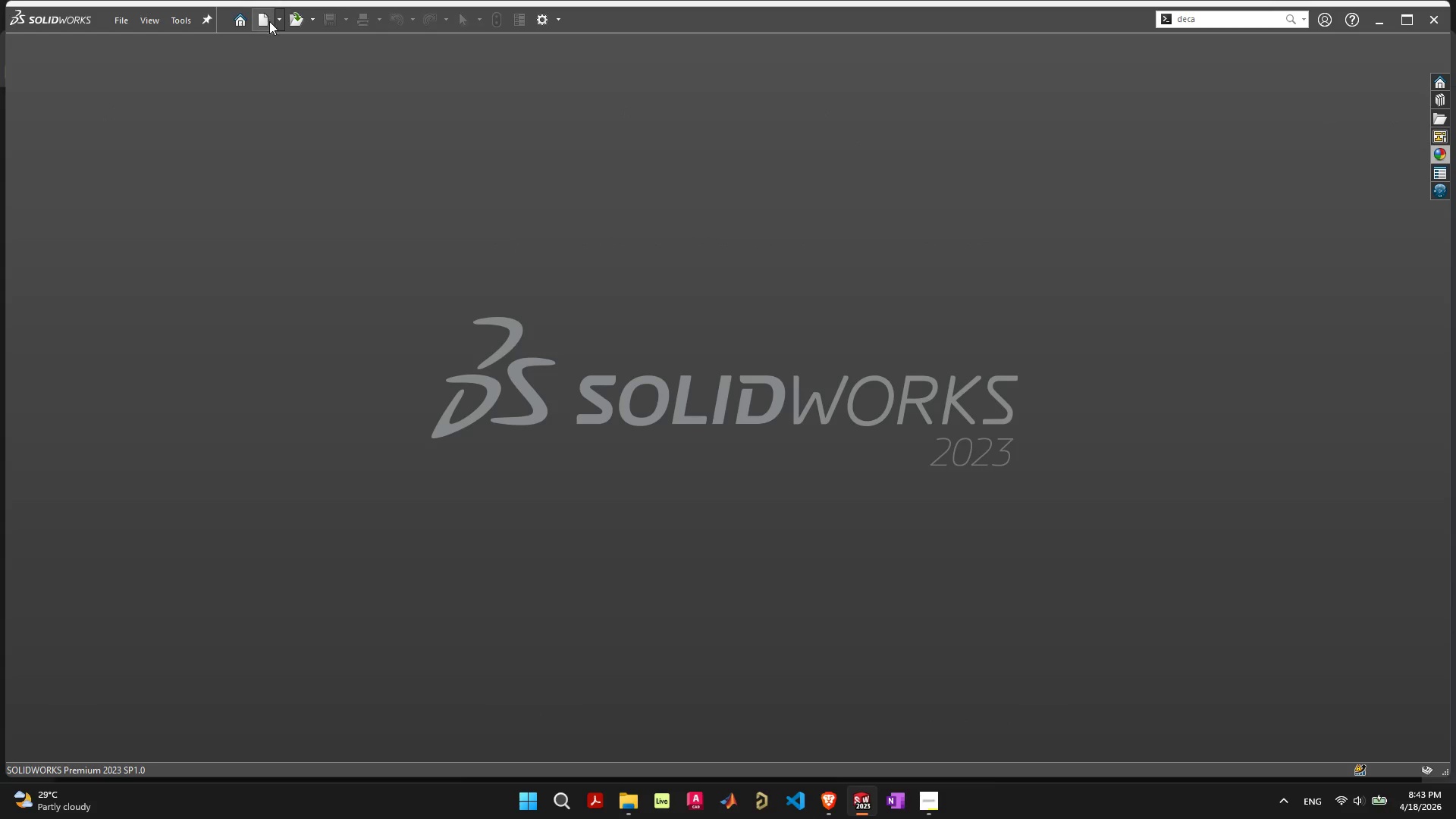 
left_click([268, 21])
 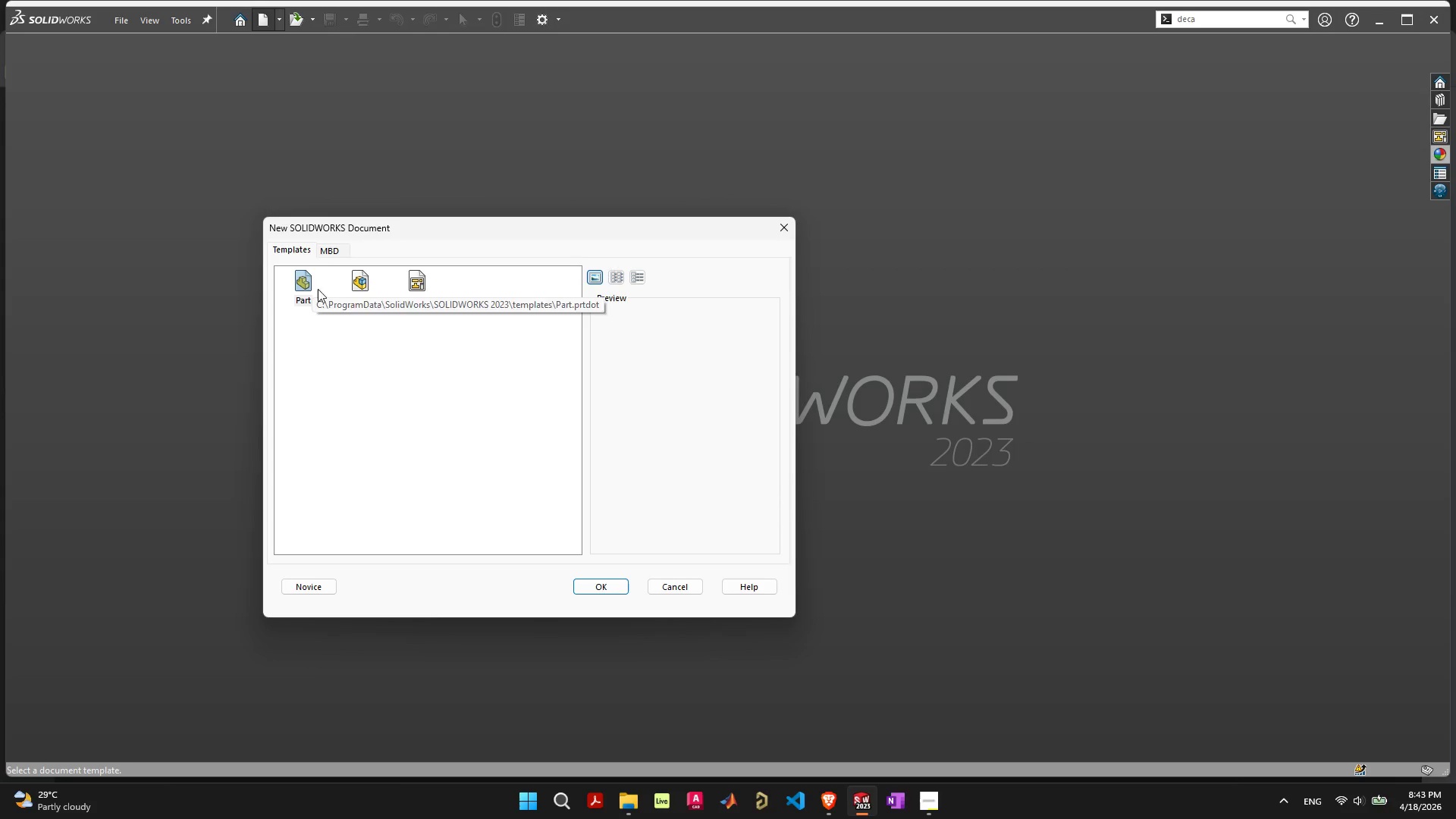 
double_click([365, 282])
 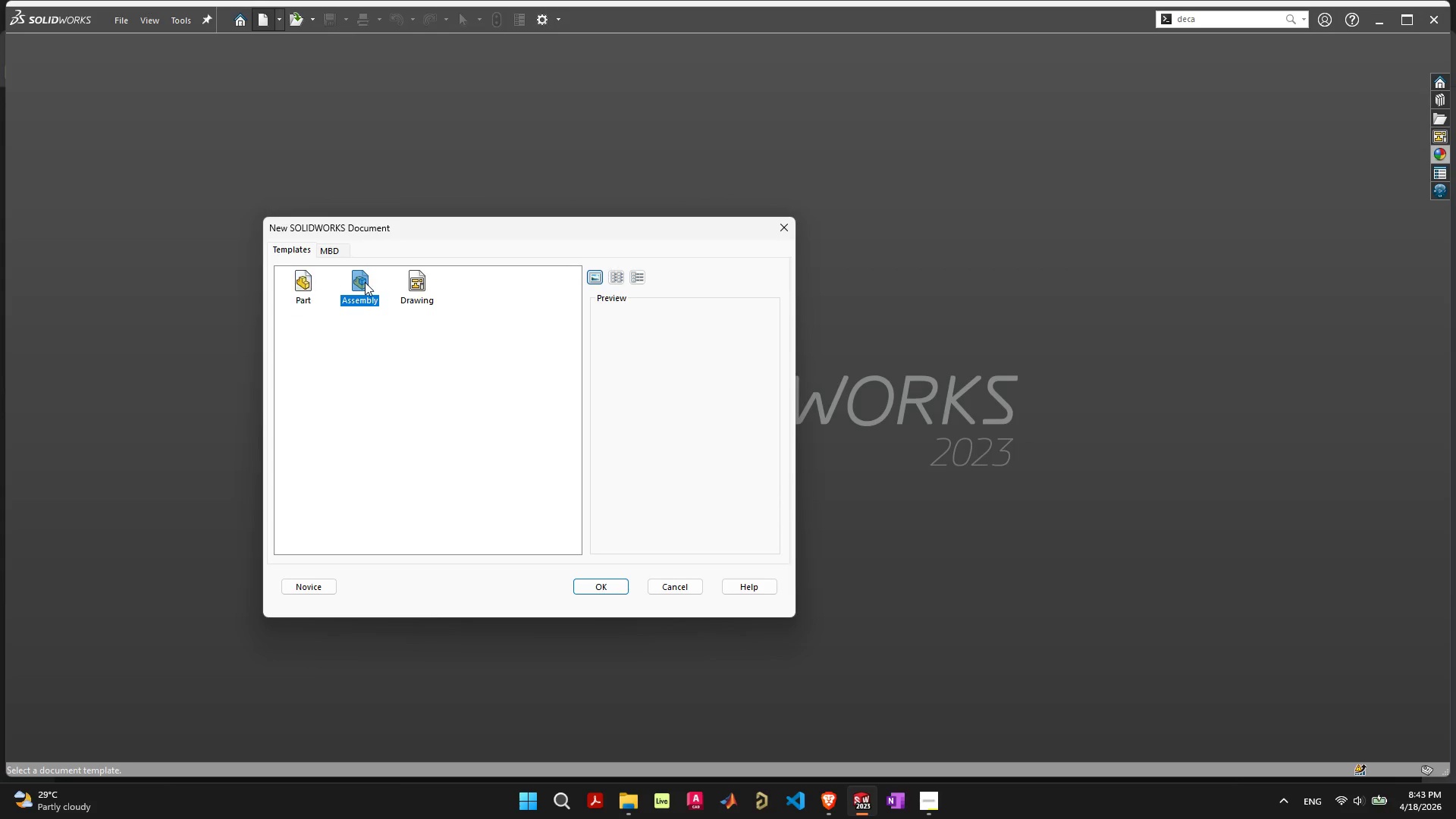 
triple_click([365, 282])
 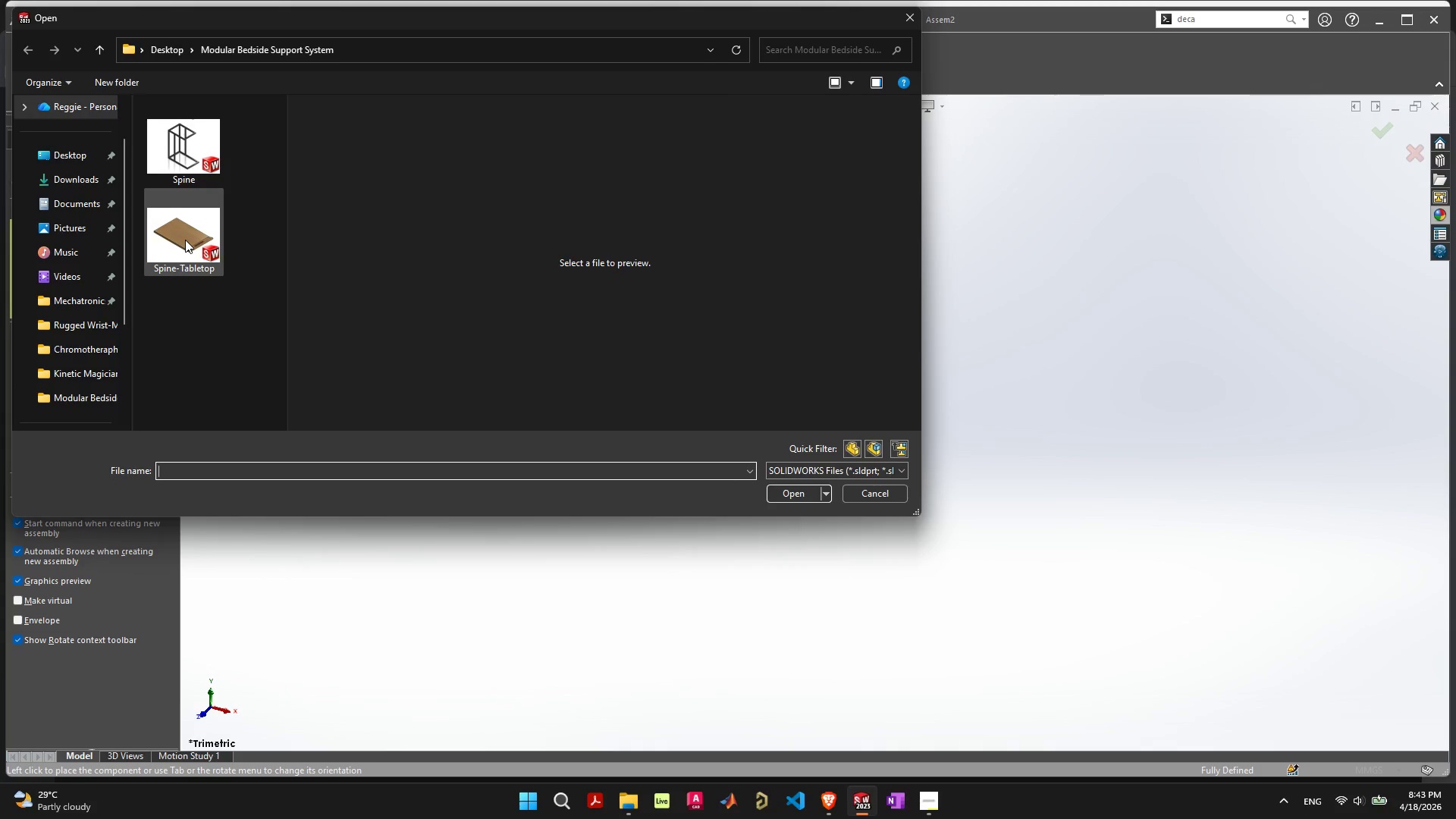 
double_click([171, 146])
 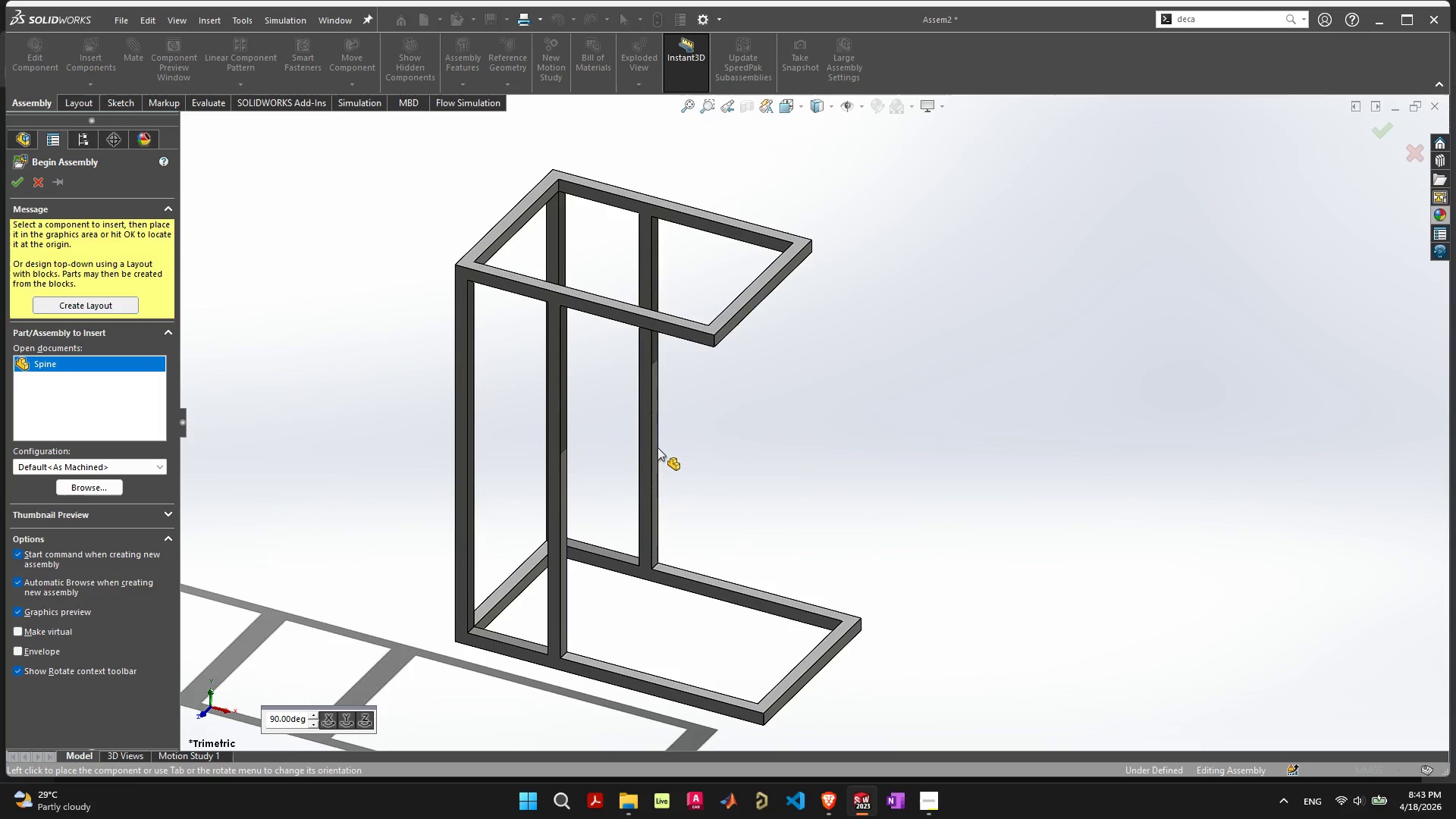 
scroll: coordinate [664, 514], scroll_direction: down, amount: 6.0
 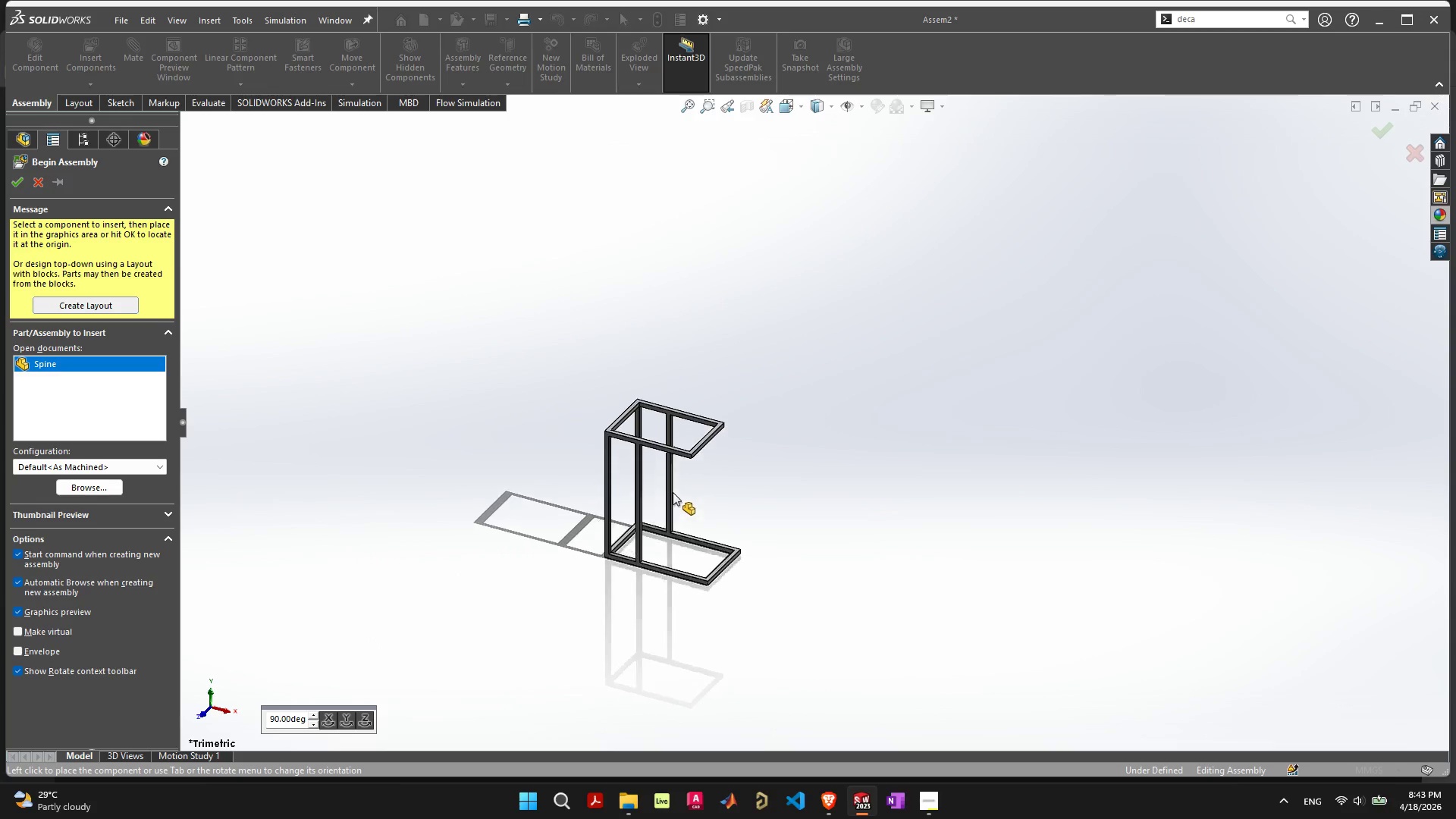 
scroll: coordinate [673, 470], scroll_direction: up, amount: 5.0
 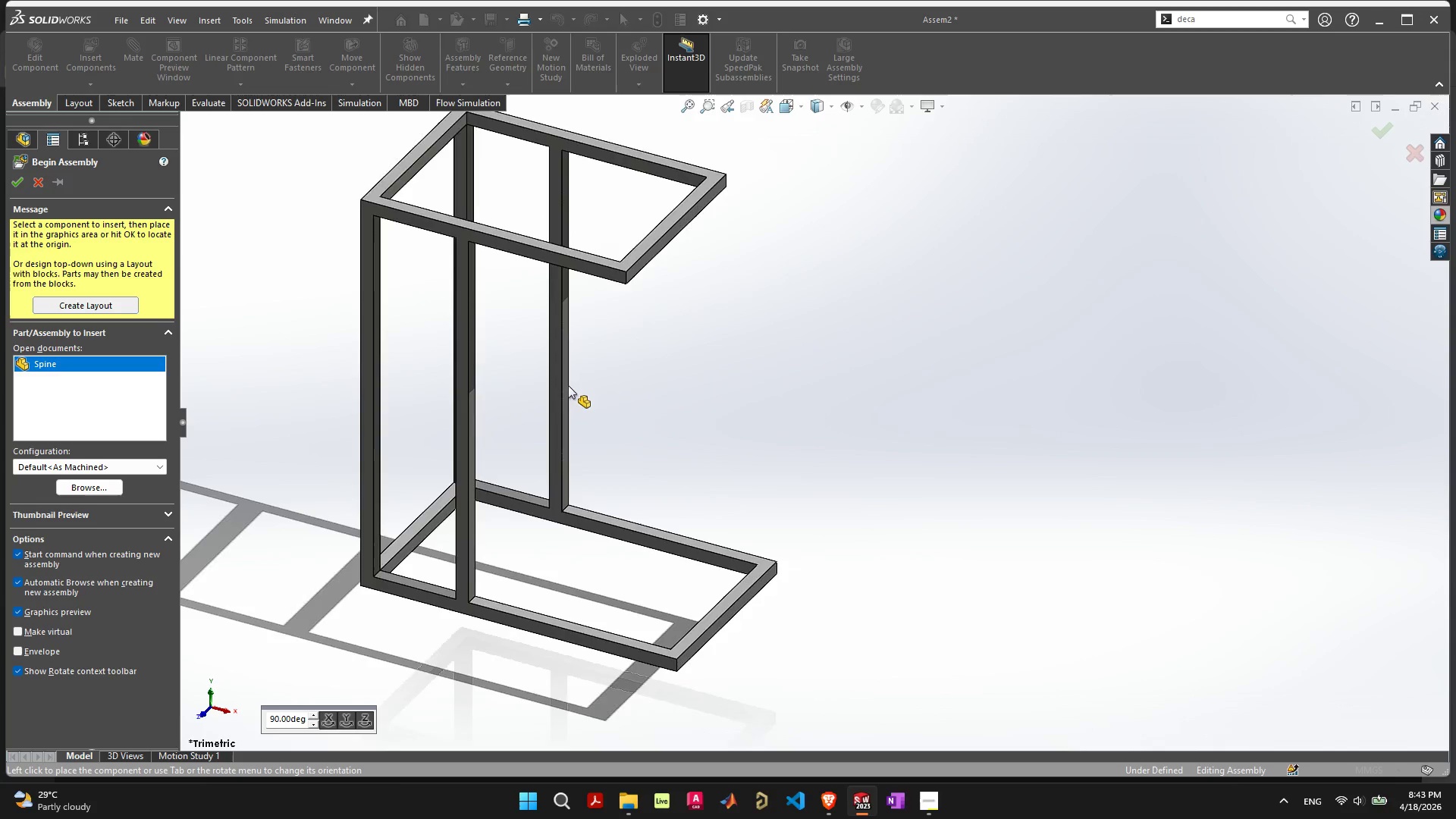 
scroll: coordinate [616, 443], scroll_direction: down, amount: 5.0
 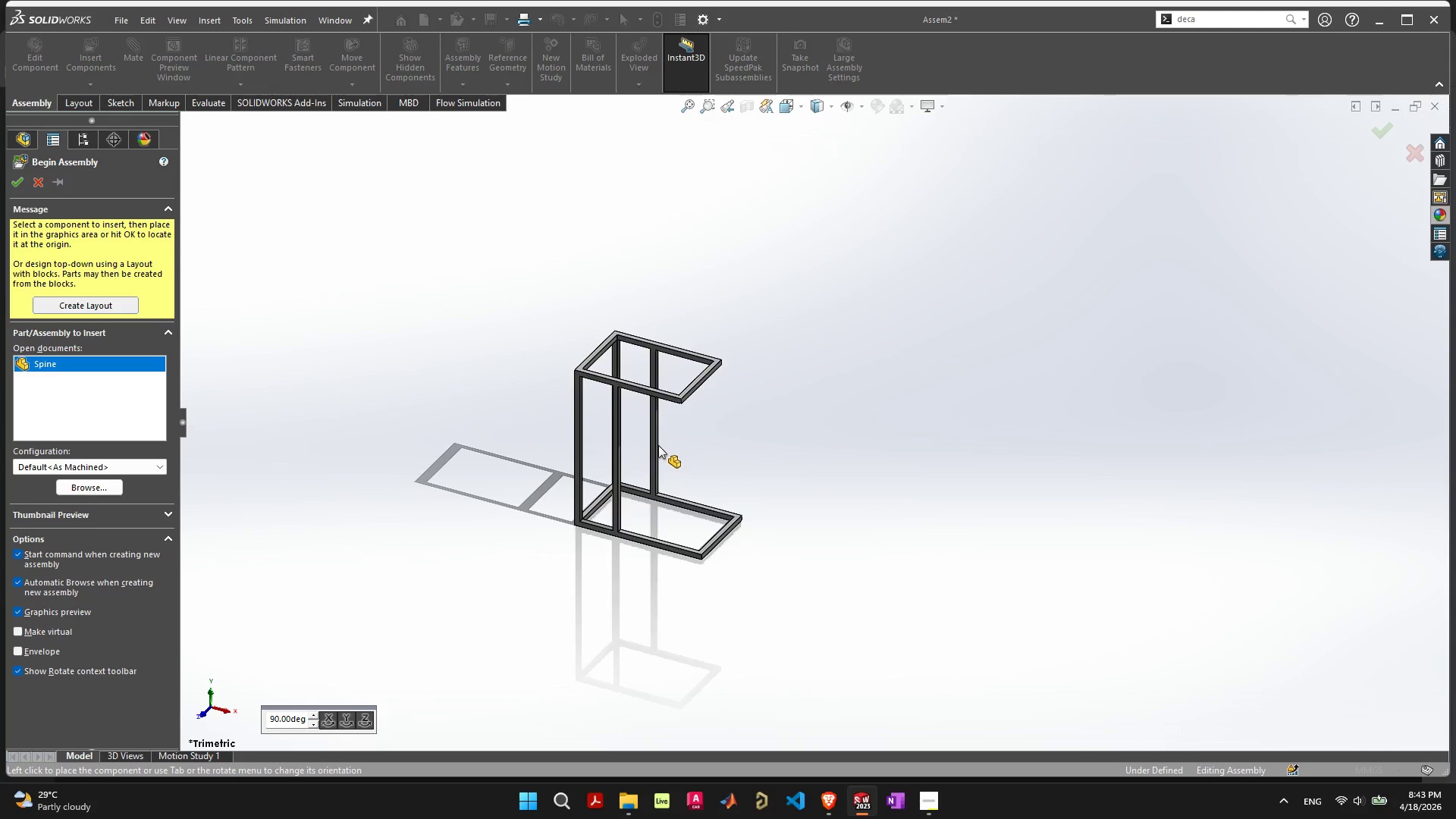 
wait(5.1)
 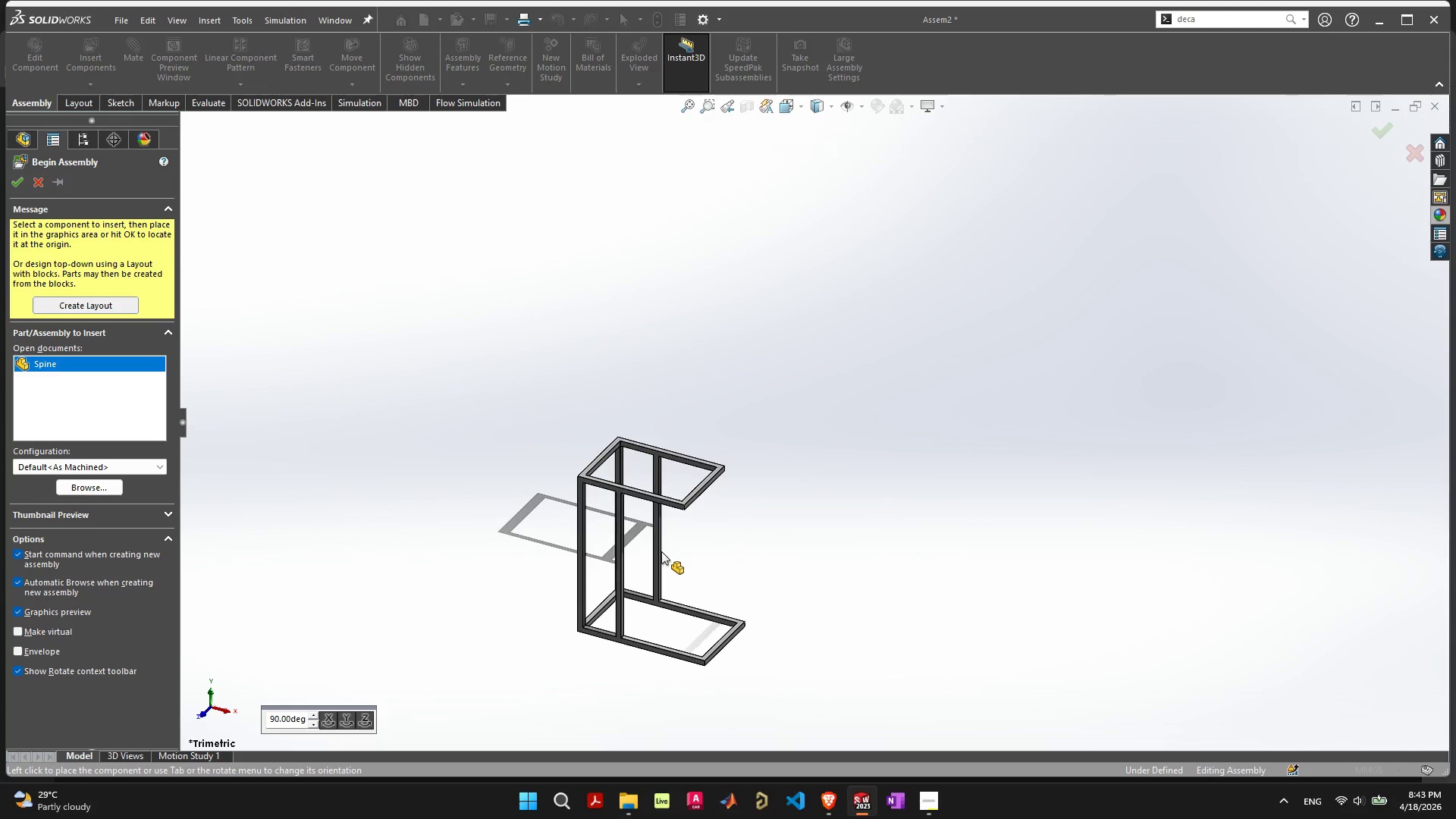 
scroll: coordinate [658, 446], scroll_direction: up, amount: 2.0
 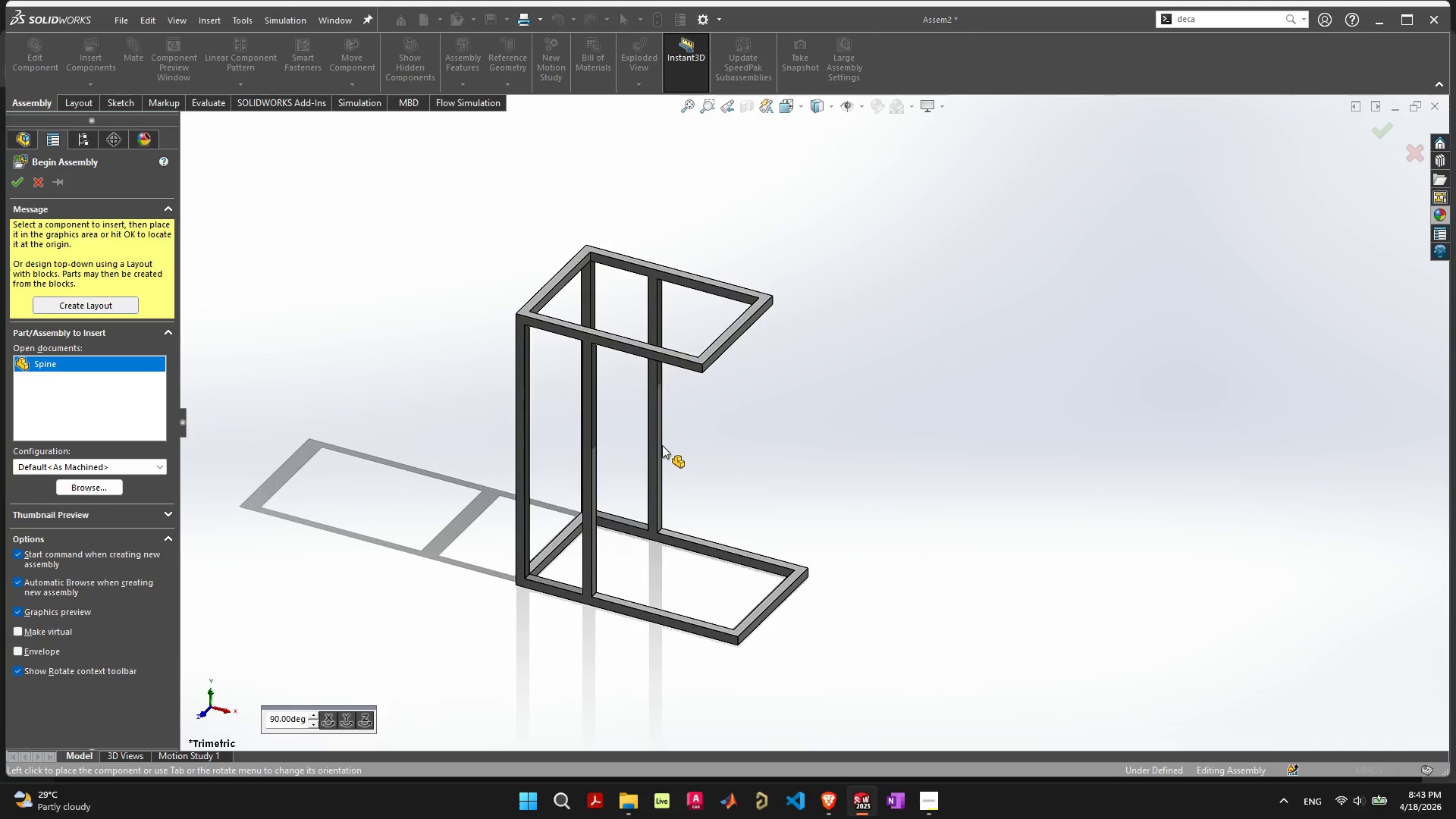 
wait(10.2)
 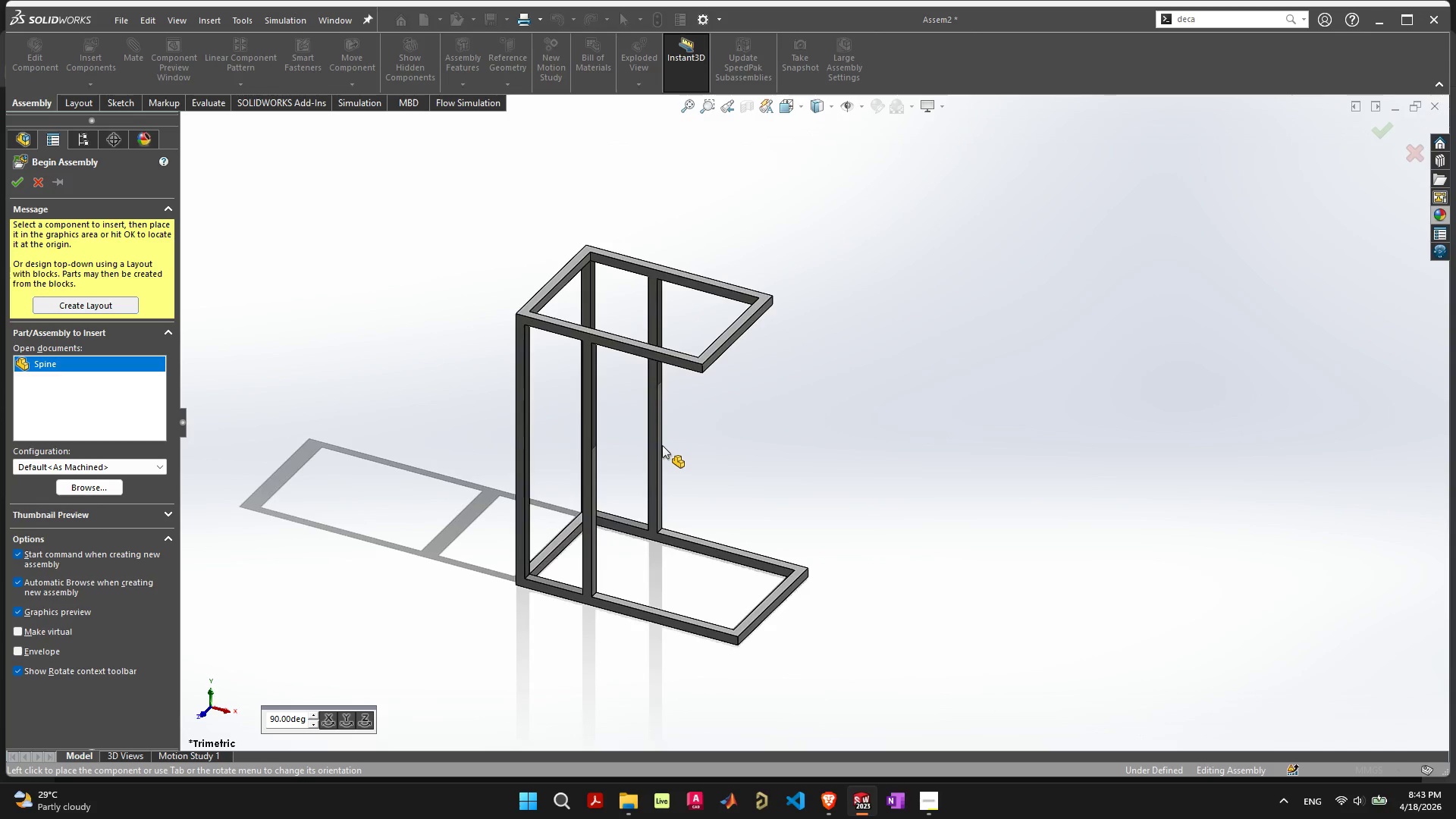 
left_click([150, 470])
 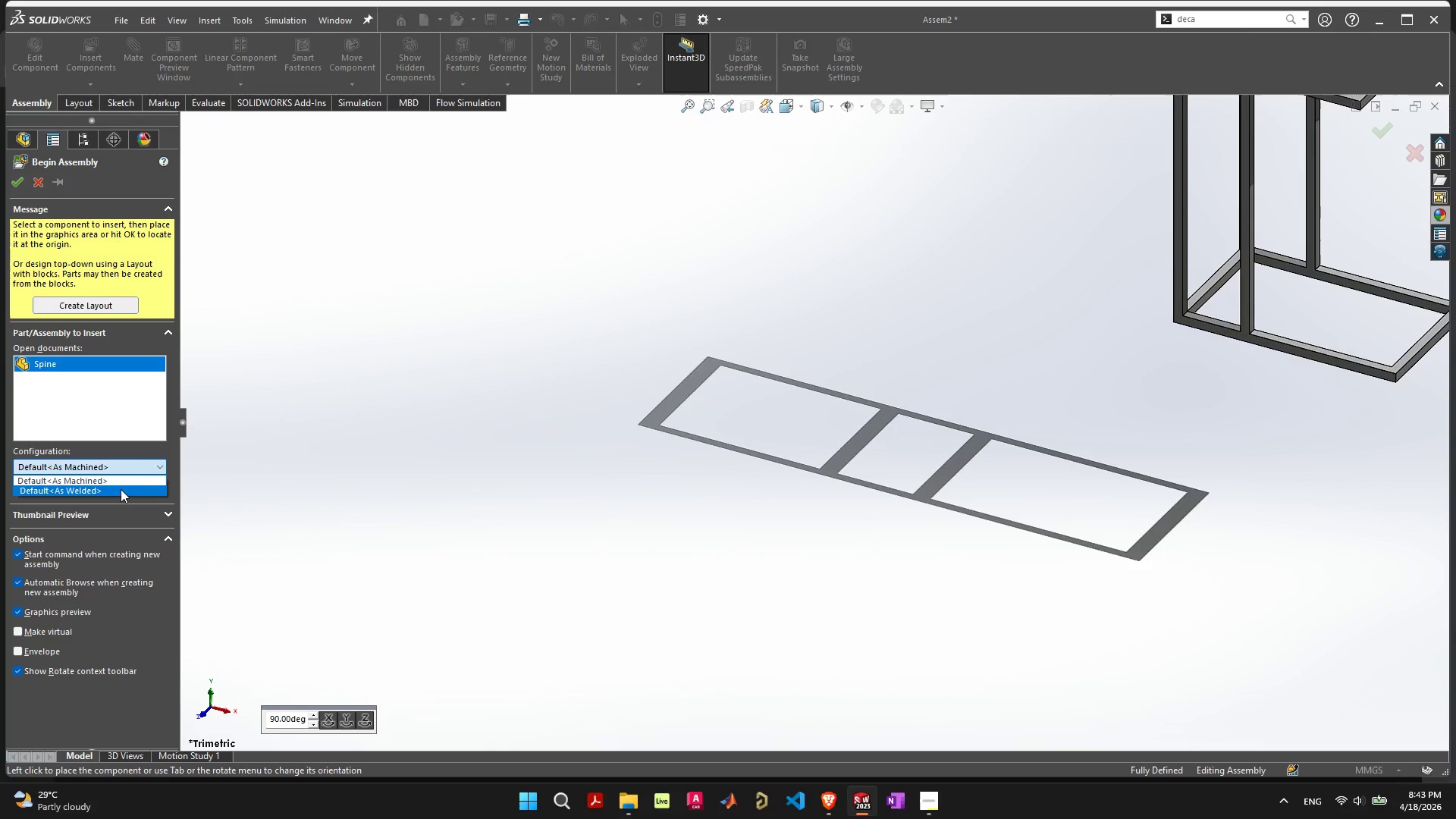 
left_click([121, 489])
 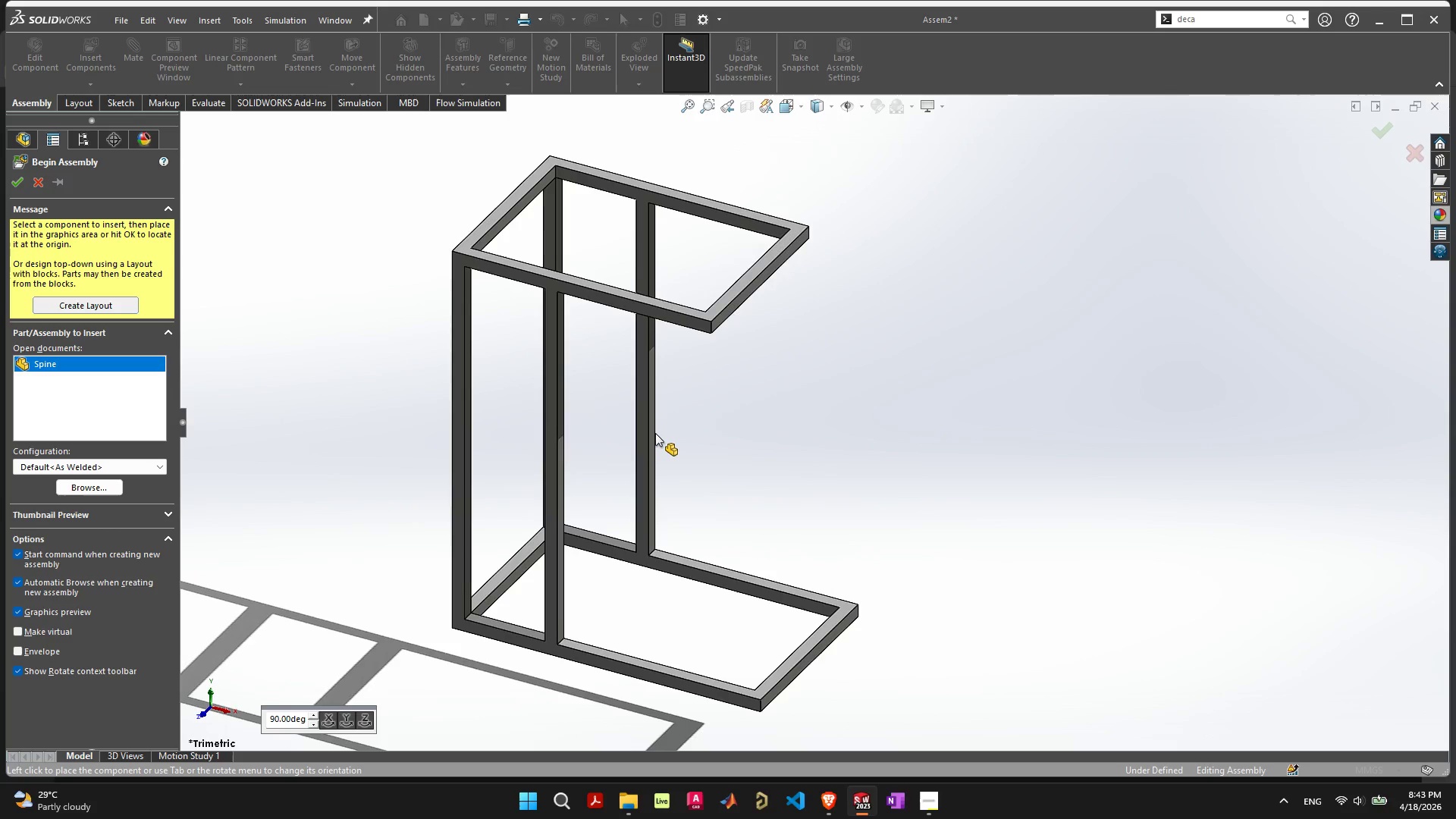 
scroll: coordinate [620, 541], scroll_direction: down, amount: 3.0
 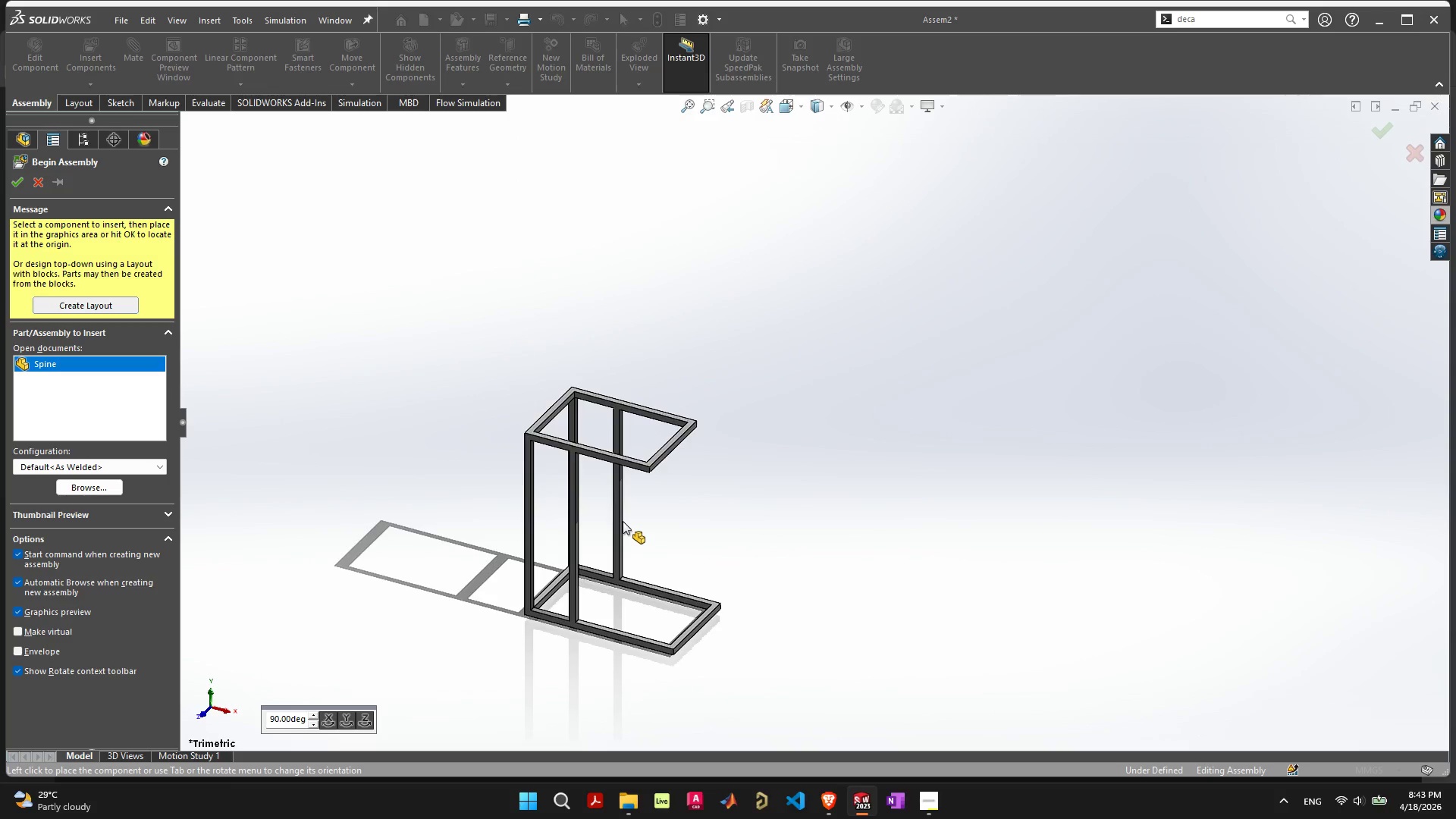 
hold_key(key=ControlLeft, duration=1.34)
 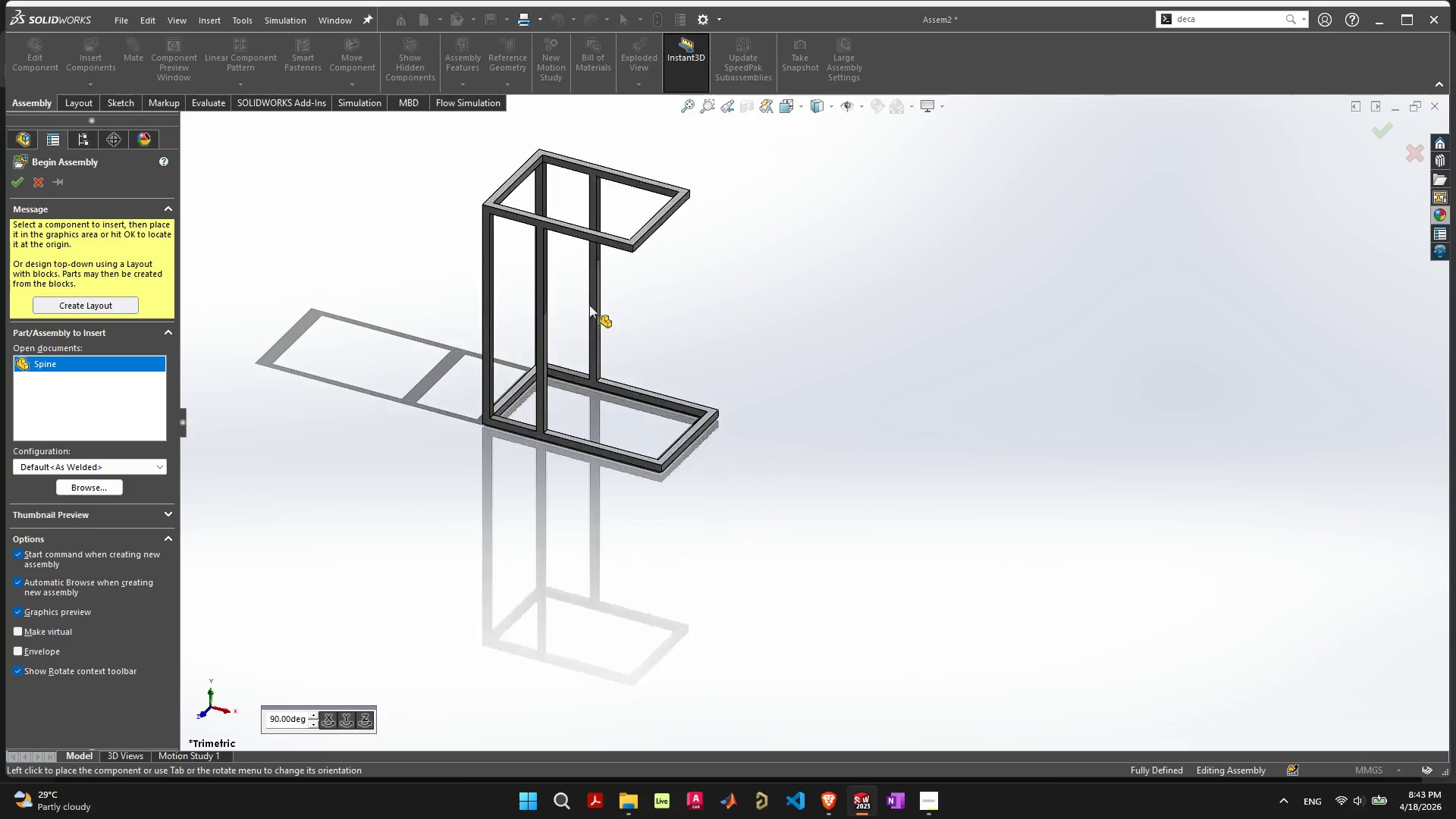 
scroll: coordinate [589, 305], scroll_direction: up, amount: 3.0
 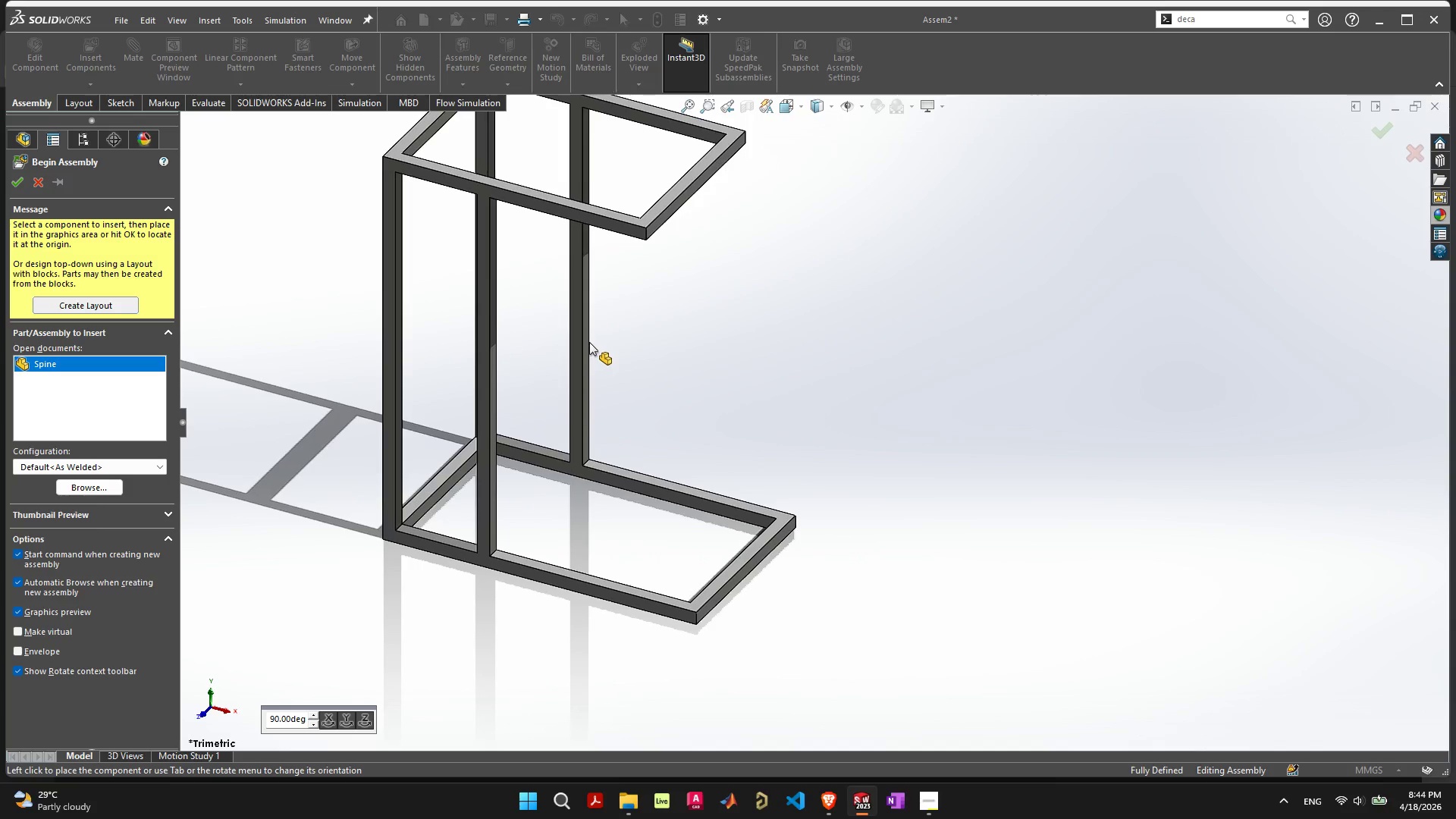 
wait(9.83)
 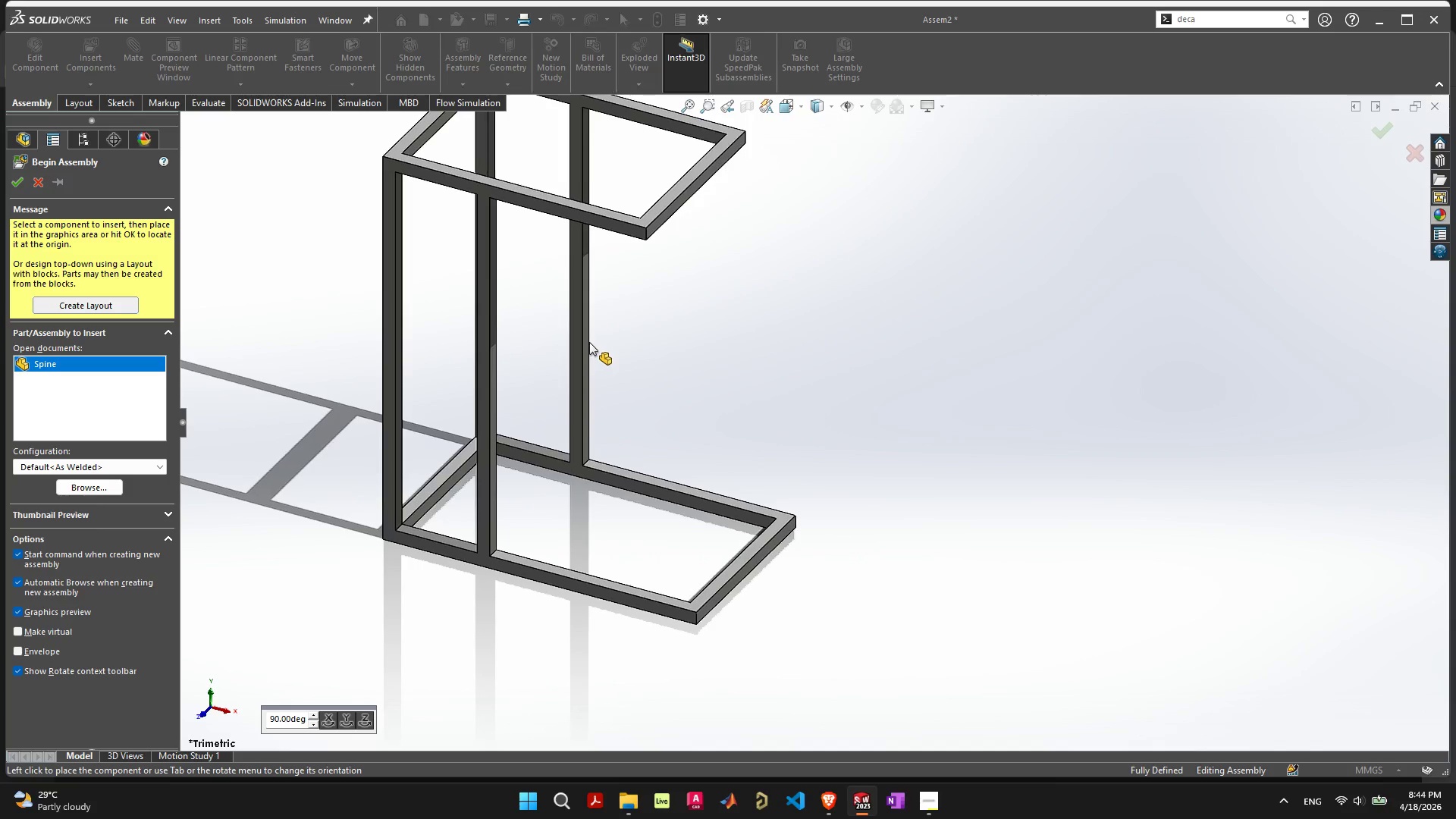 
left_click([592, 348])
 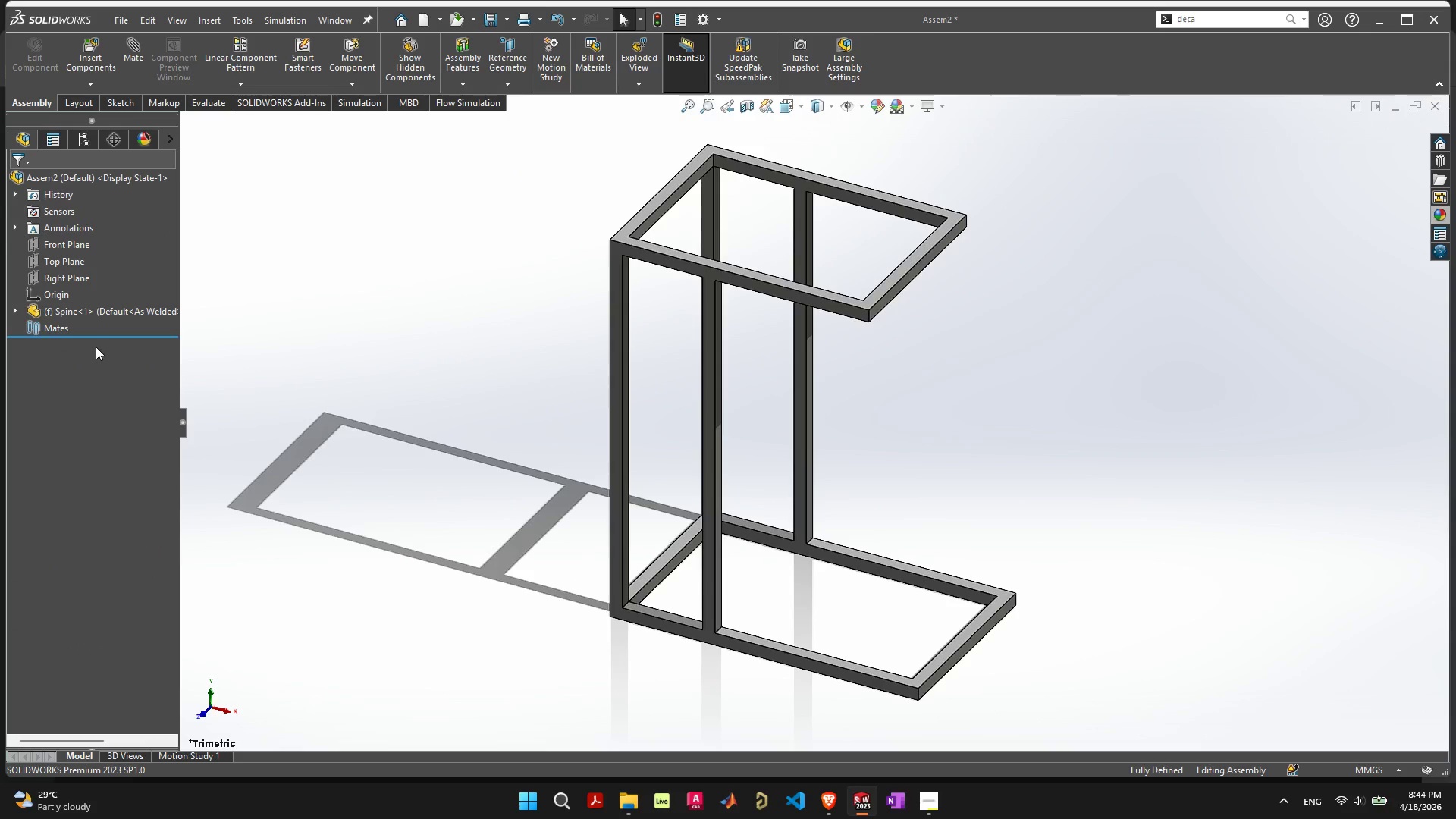 
left_click([64, 409])
 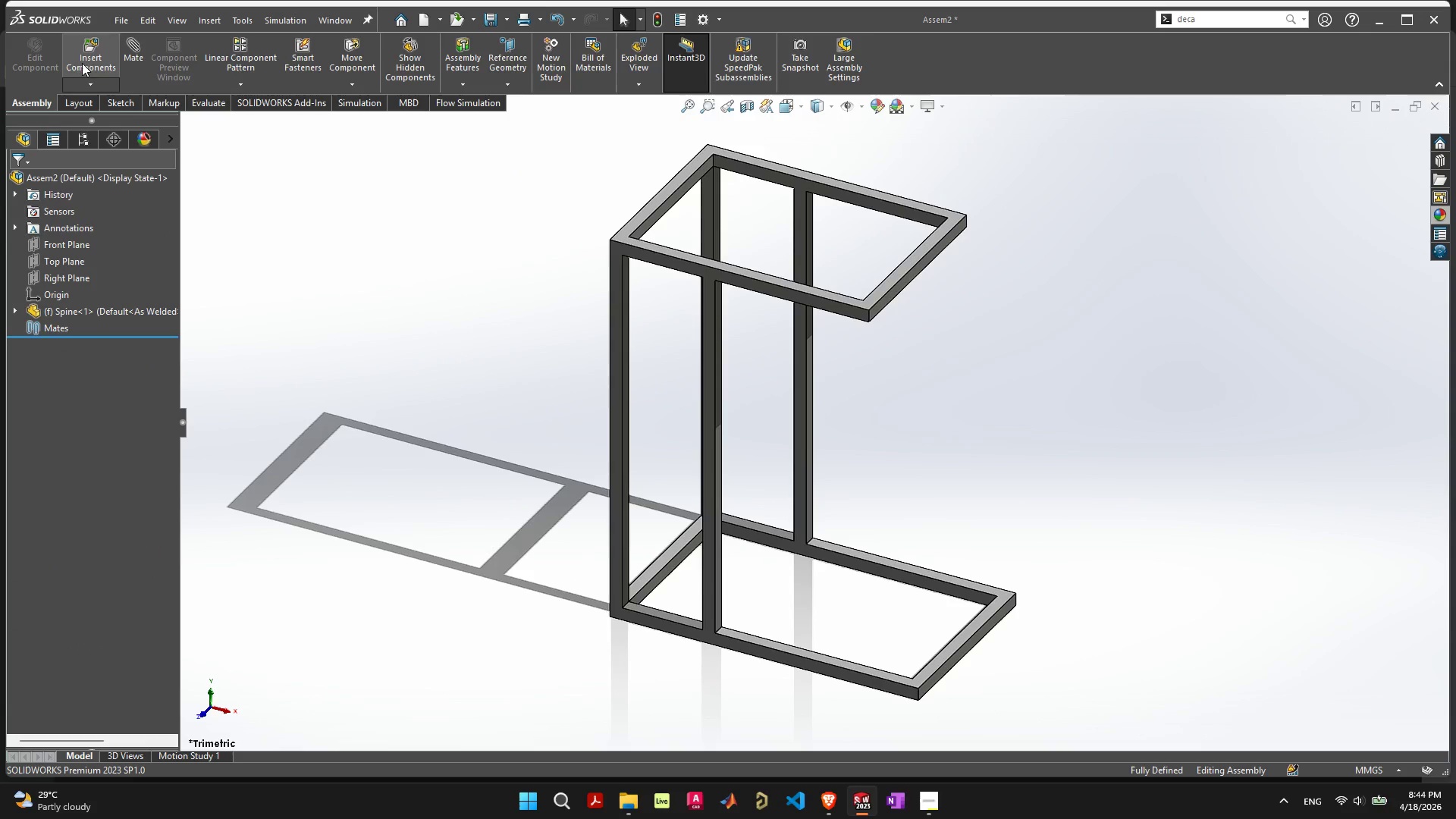 
left_click([87, 52])
 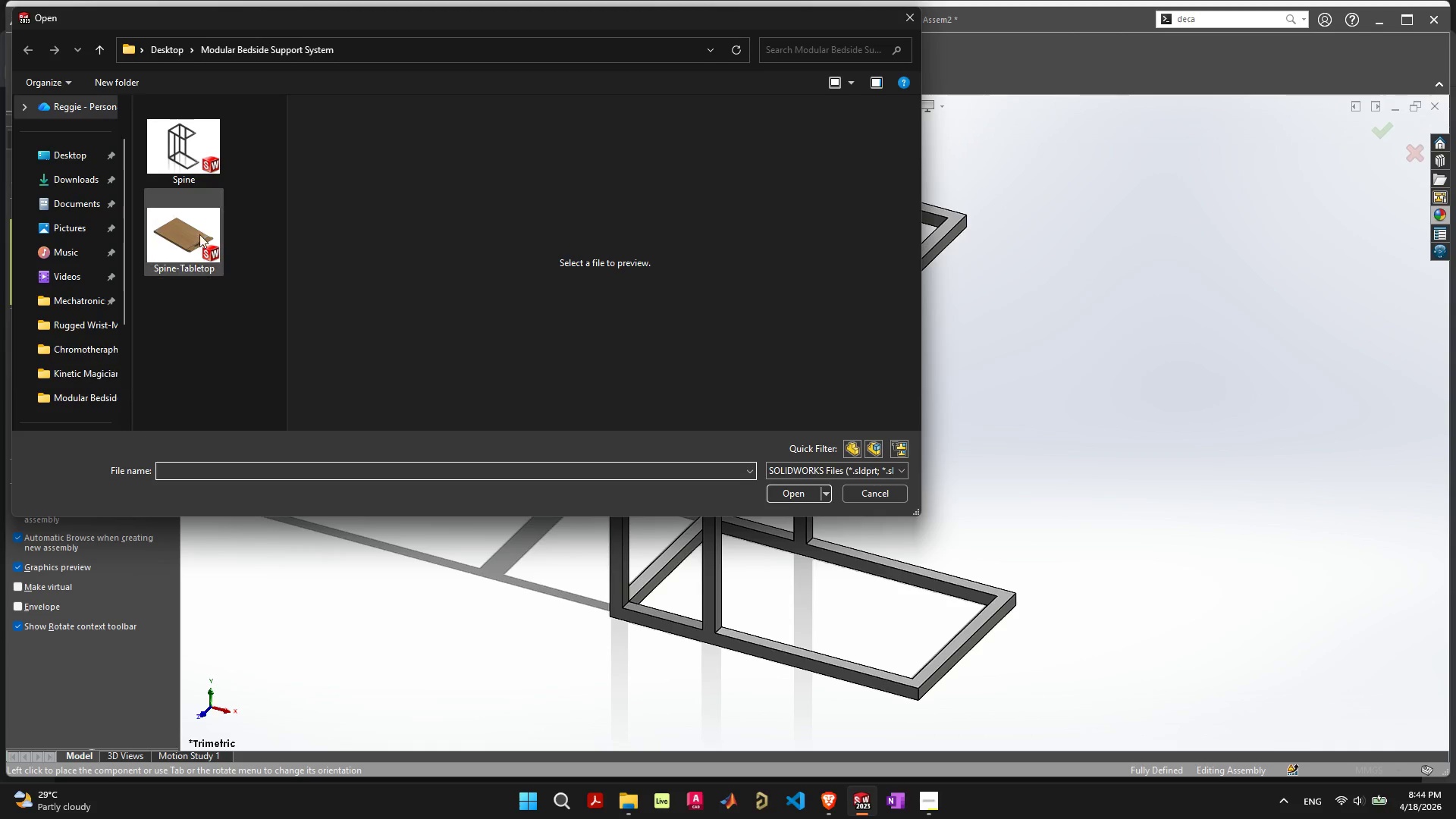 
left_click([190, 228])
 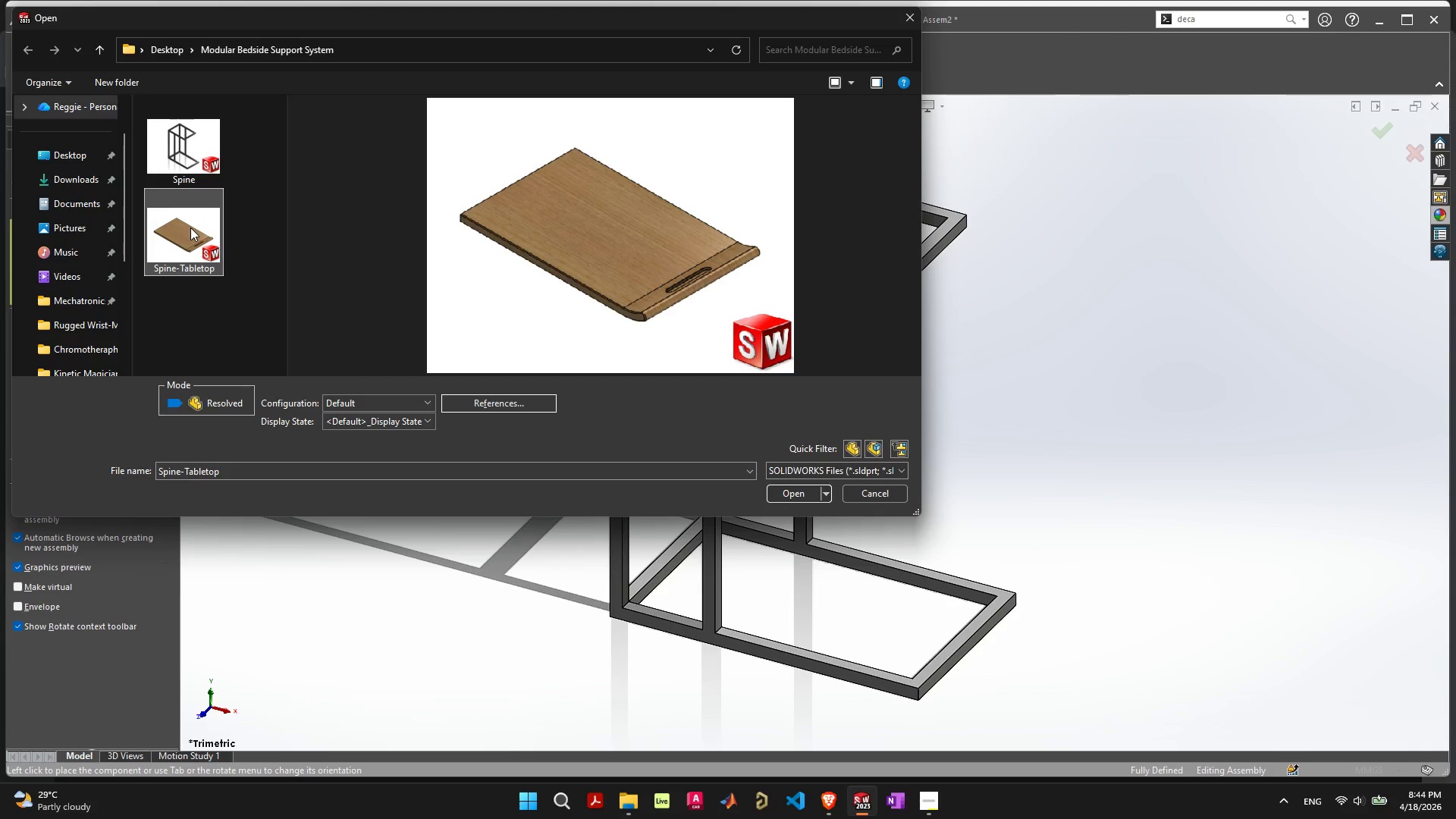 
left_click([392, 419])
 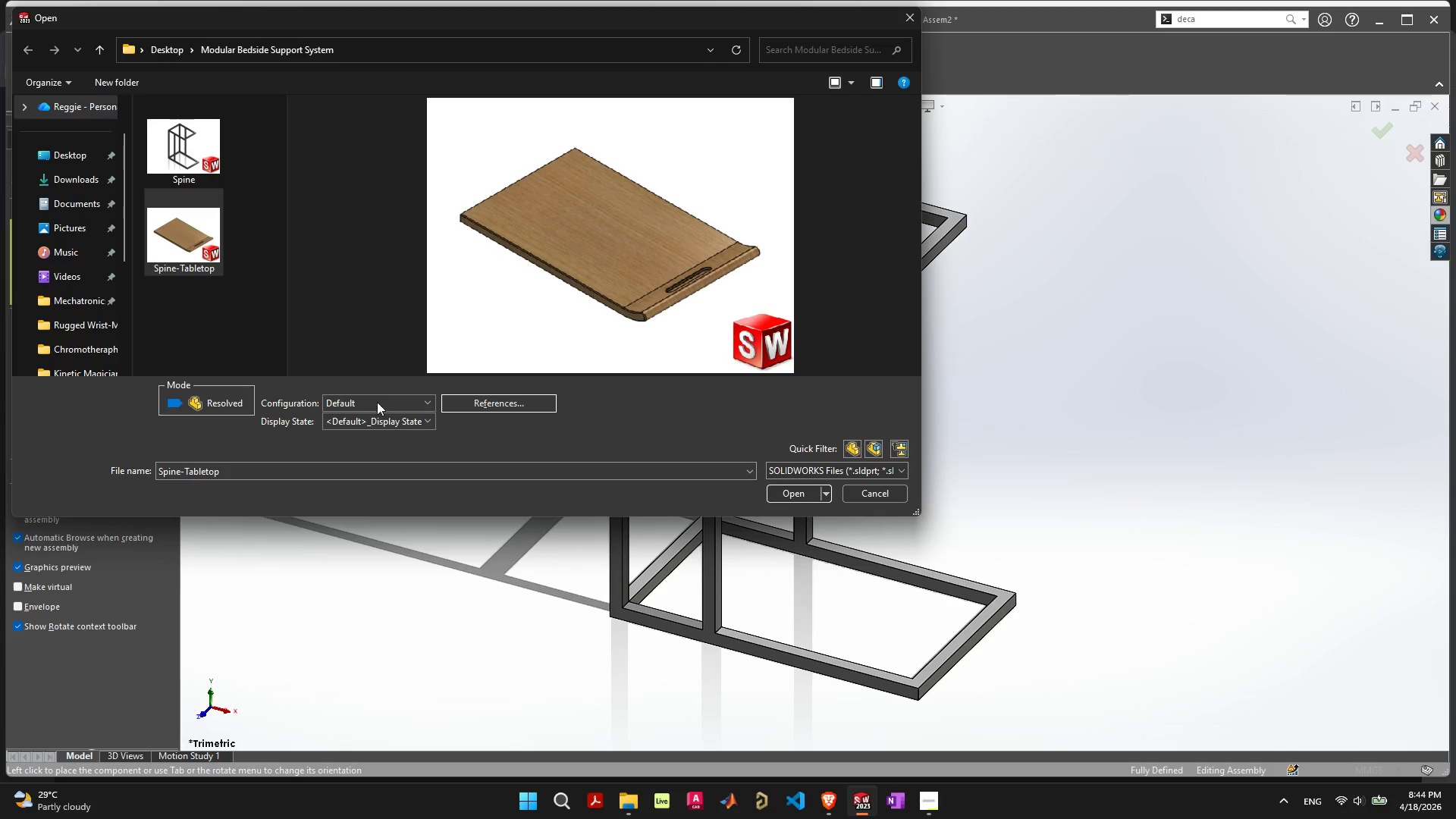 
double_click([376, 396])
 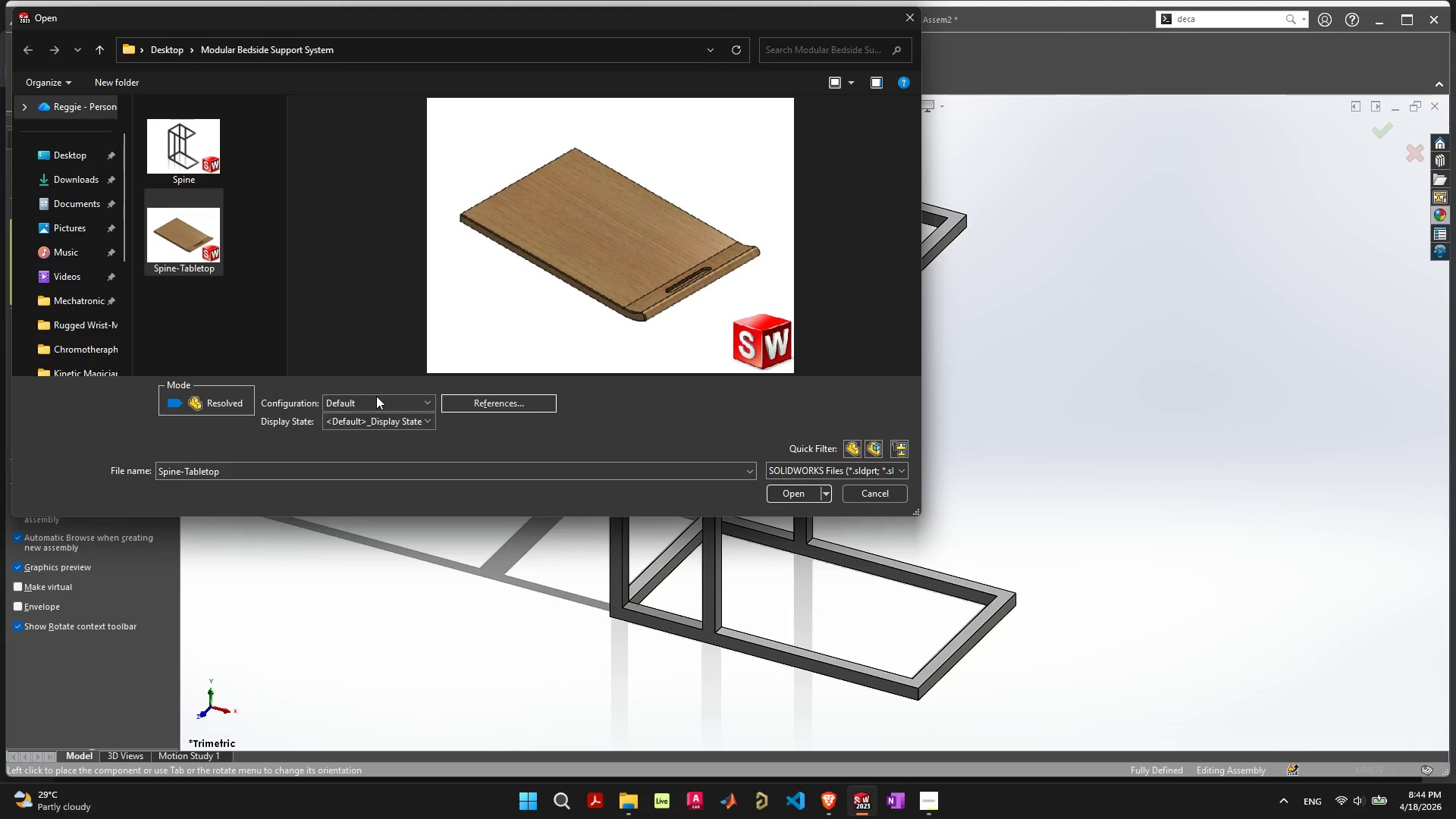 
triple_click([376, 396])
 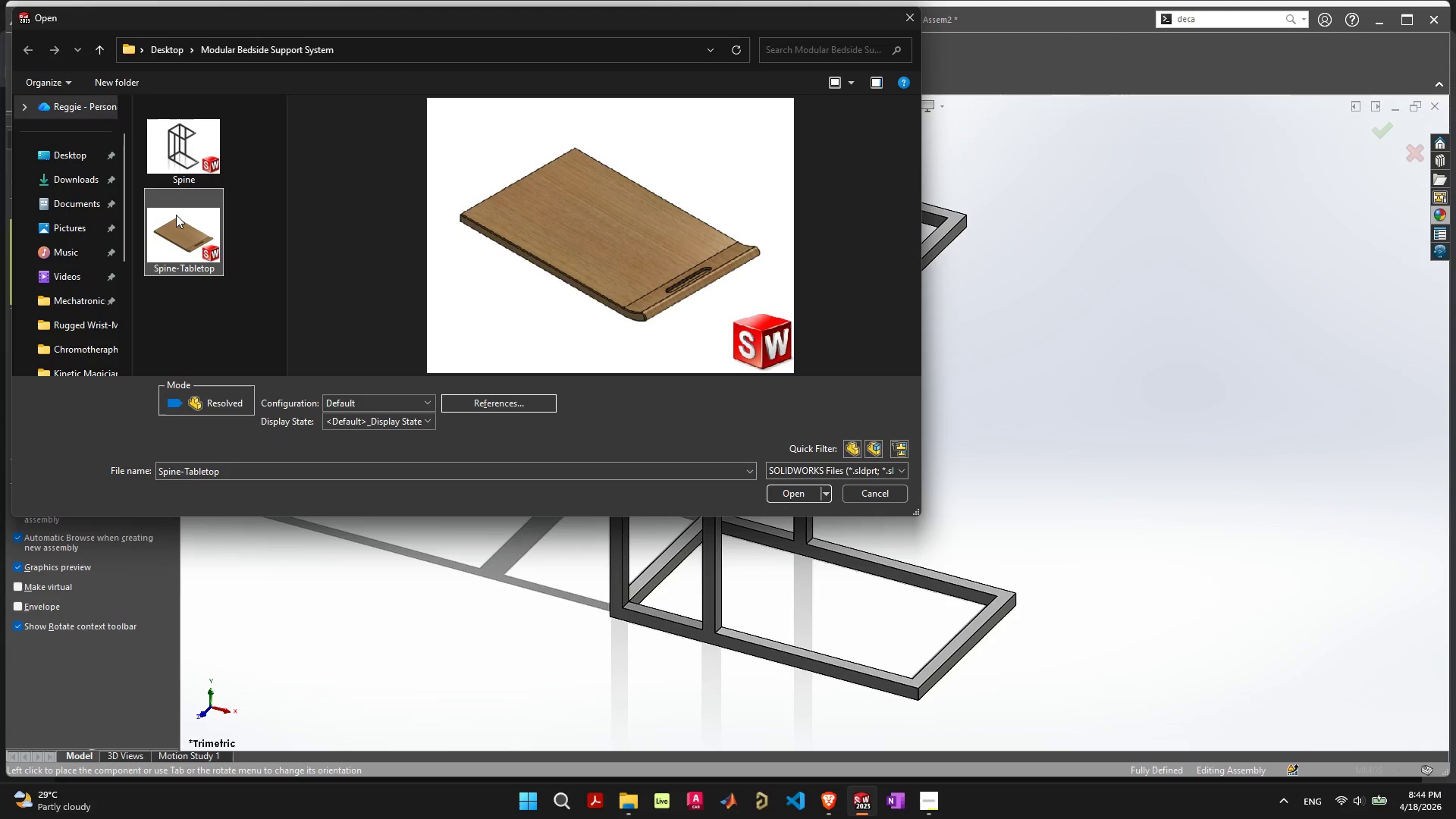 
double_click([176, 215])
 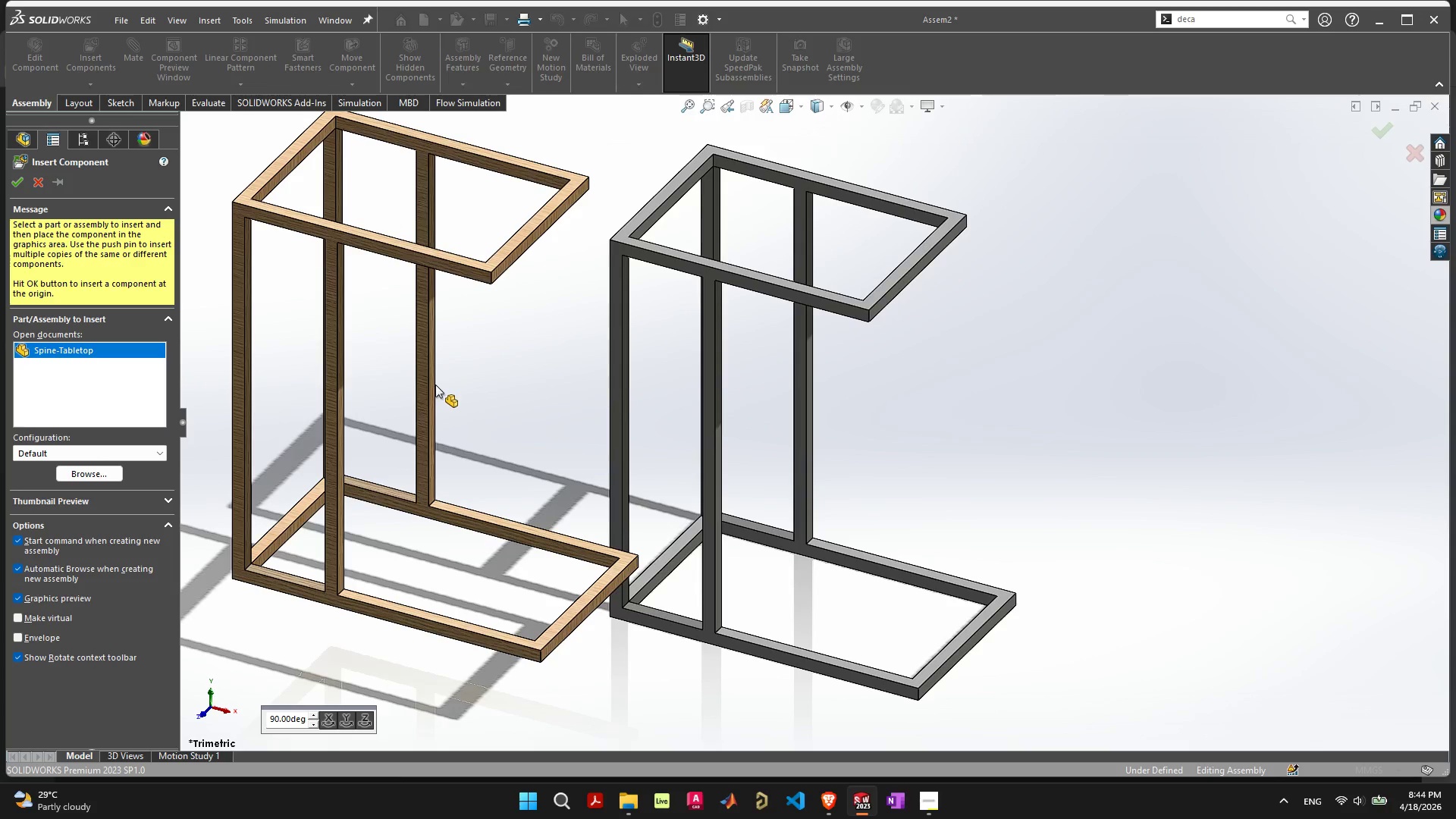 
left_click([139, 453])
 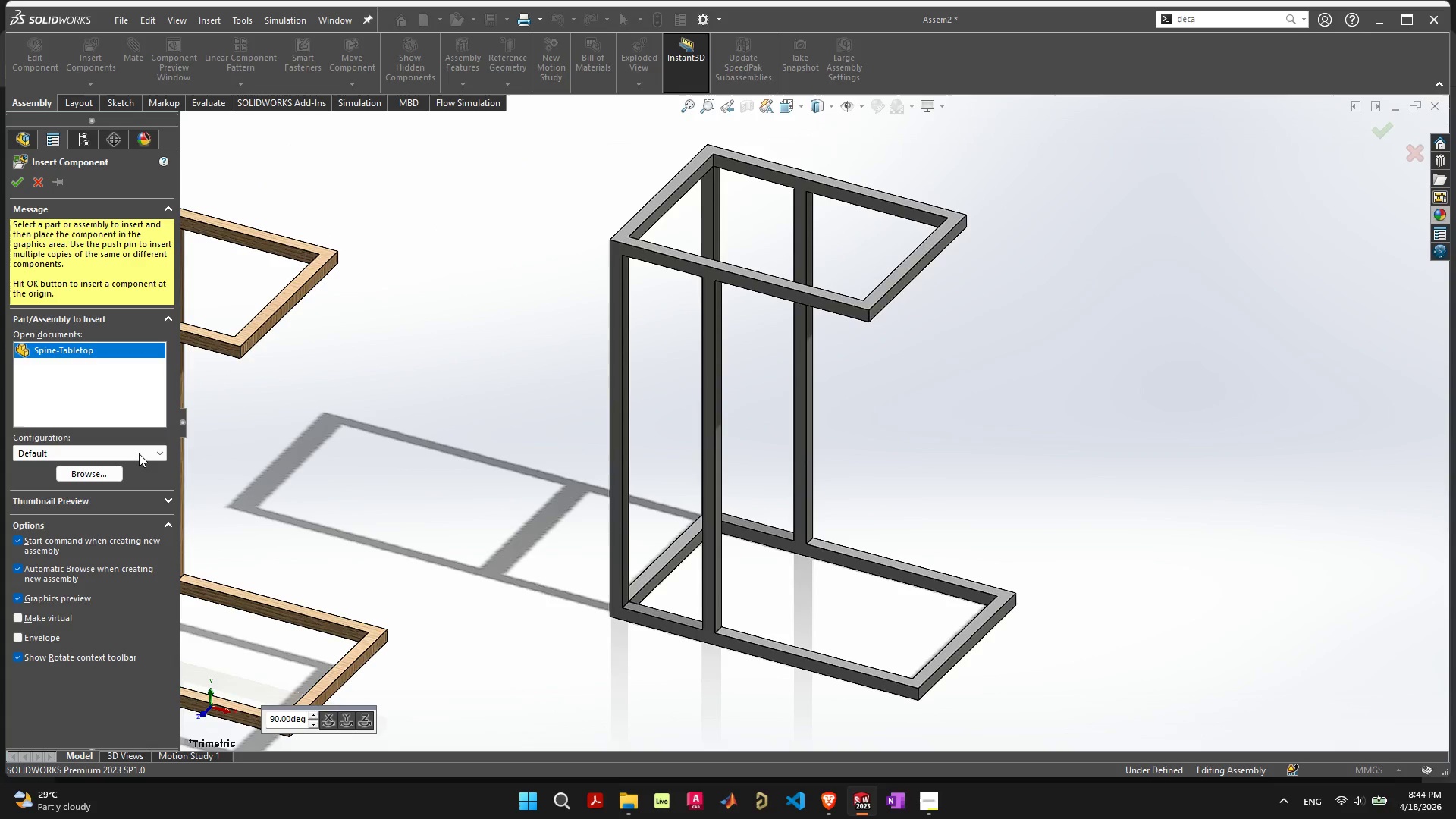 
left_click([139, 453])
 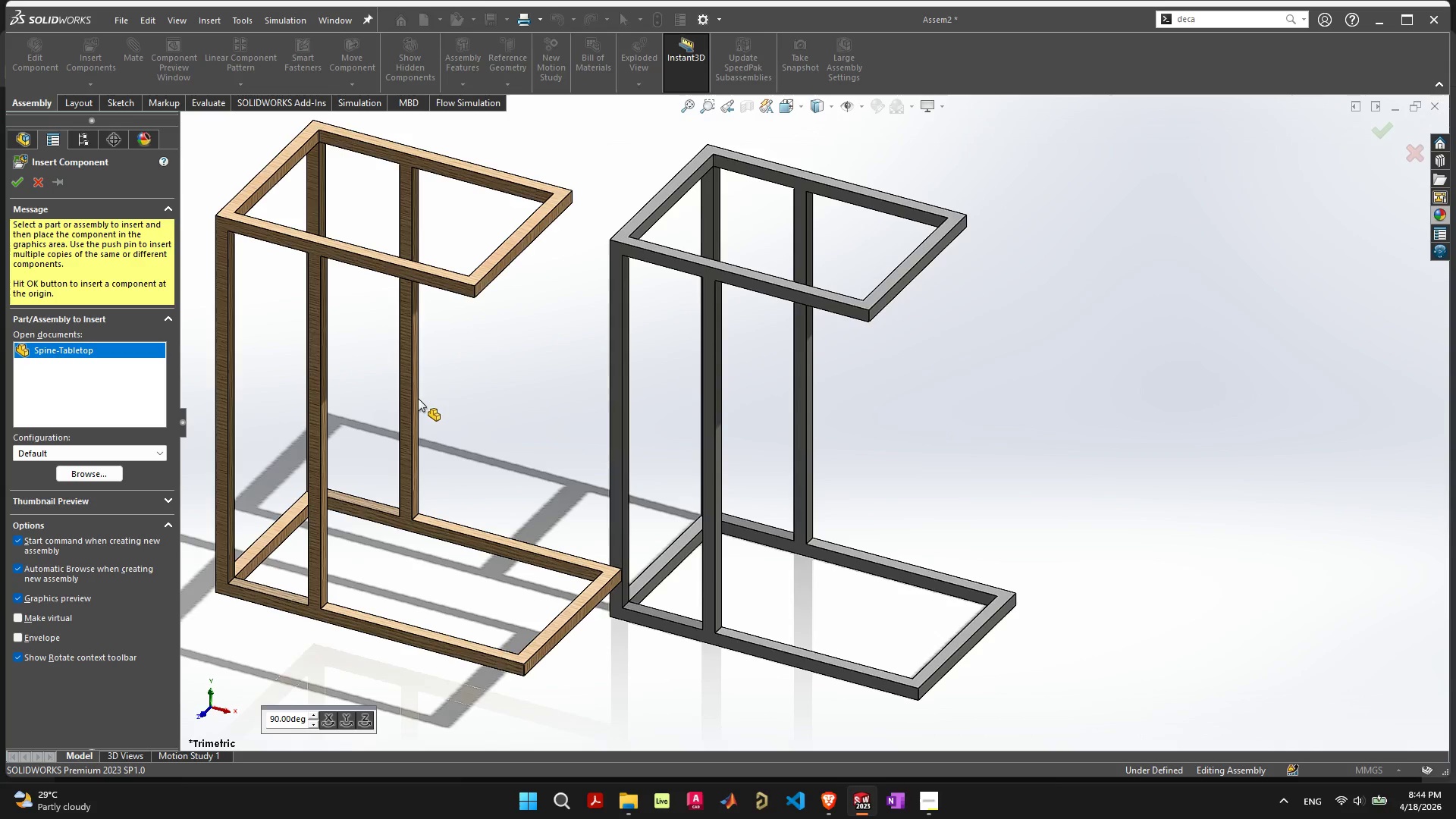 
wait(7.58)
 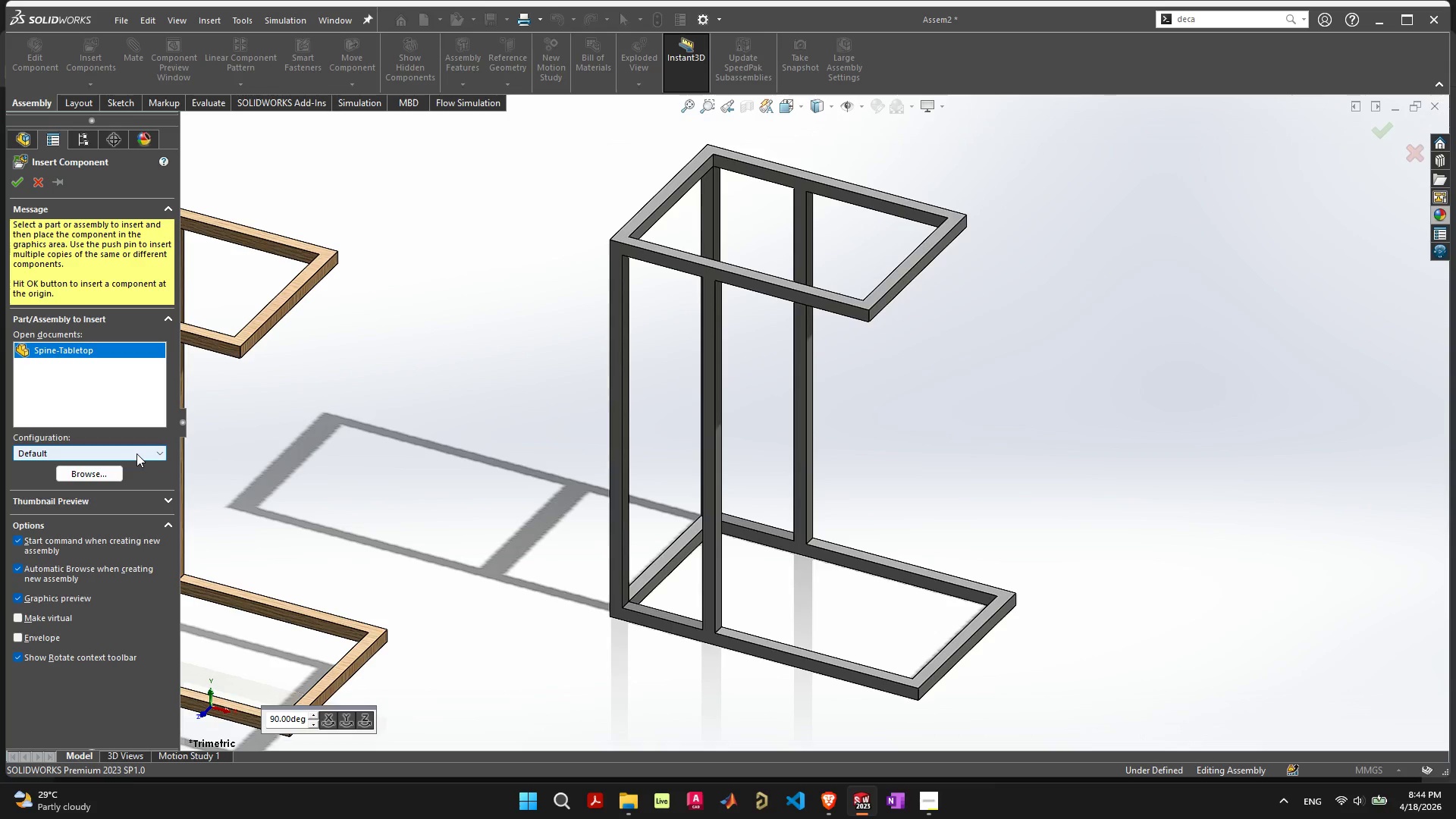 
left_click([403, 328])
 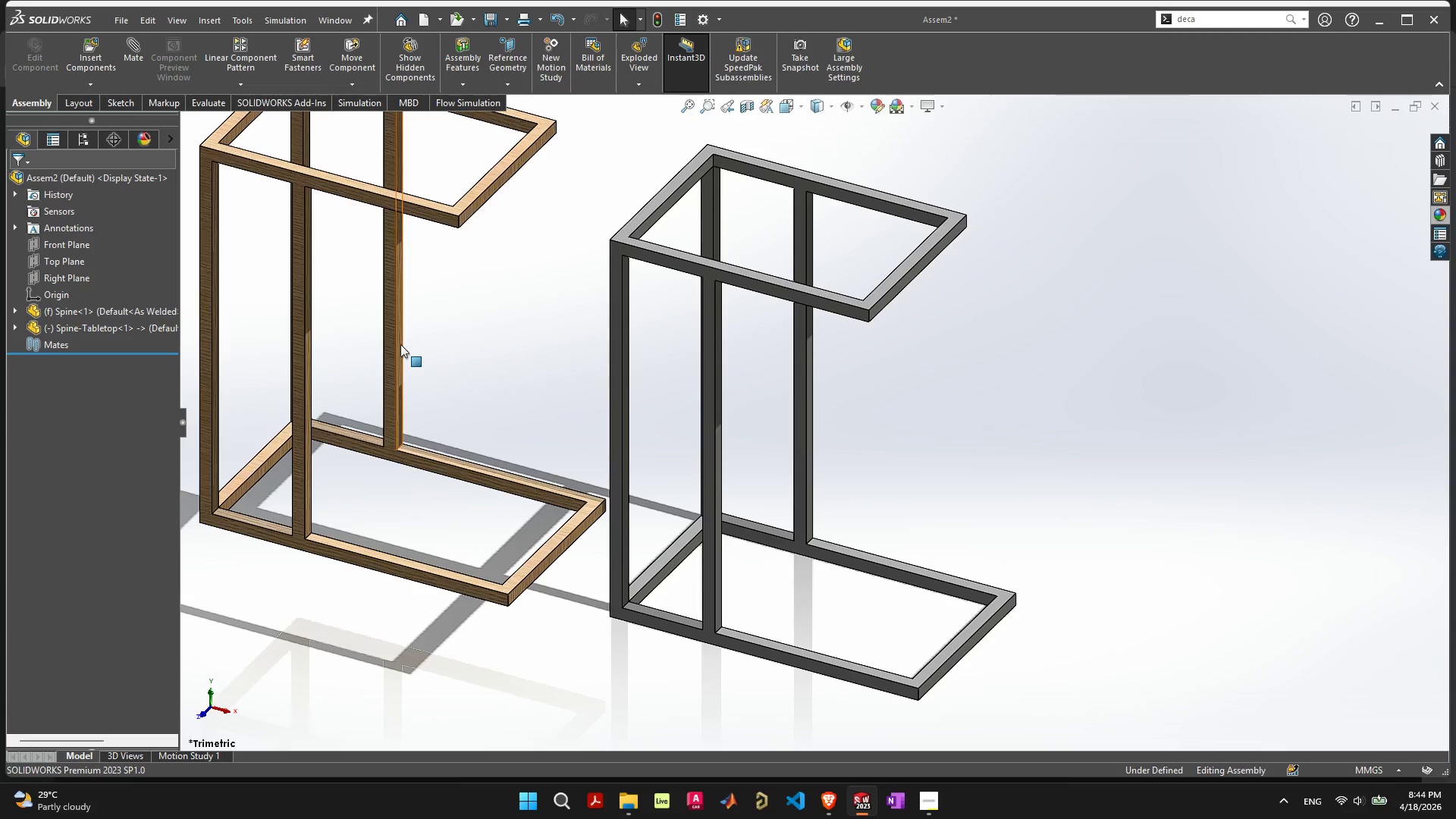 
left_click([398, 348])
 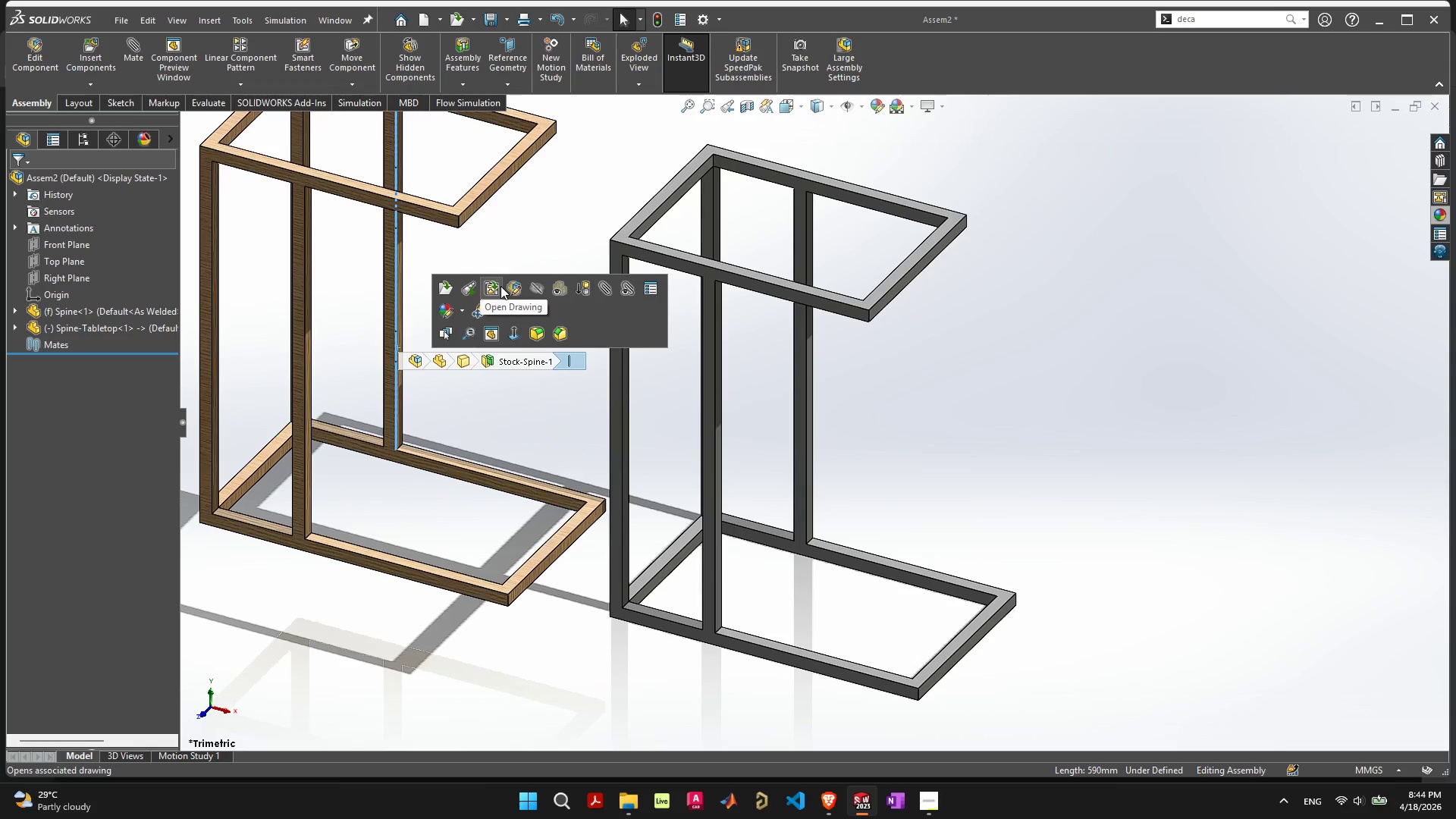 
left_click([513, 287])
 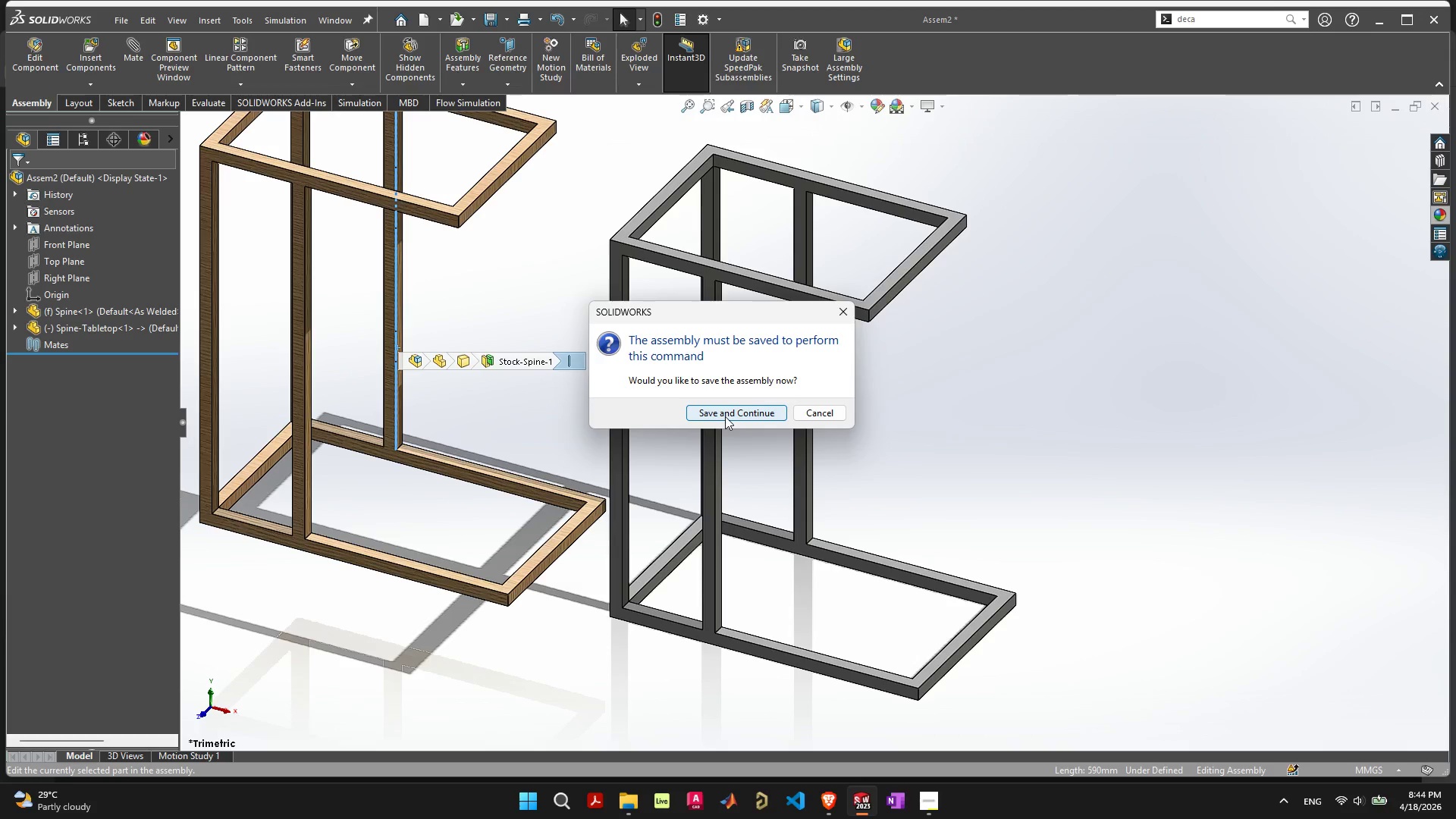 
left_click([725, 416])
 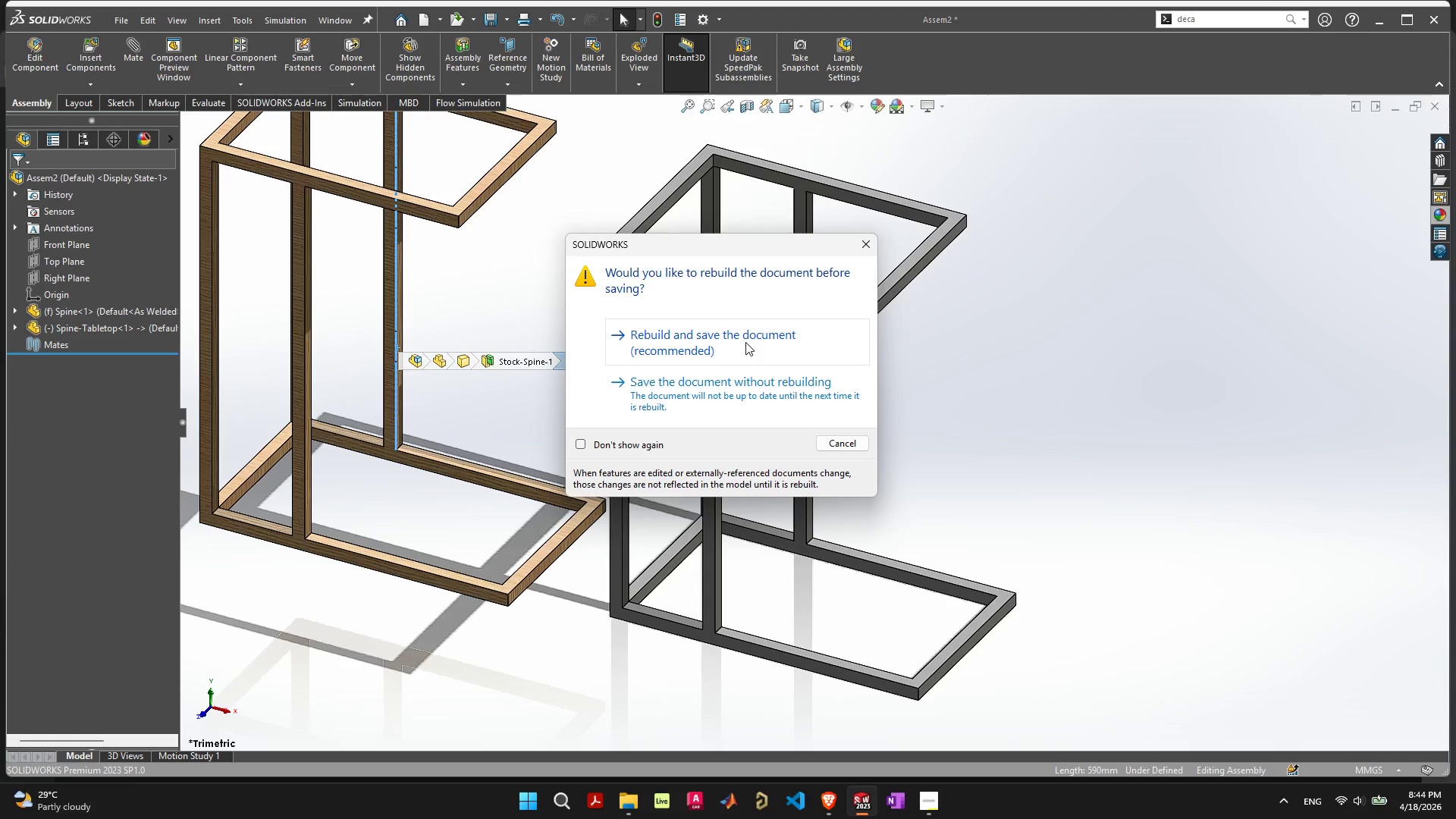 
left_click([745, 342])
 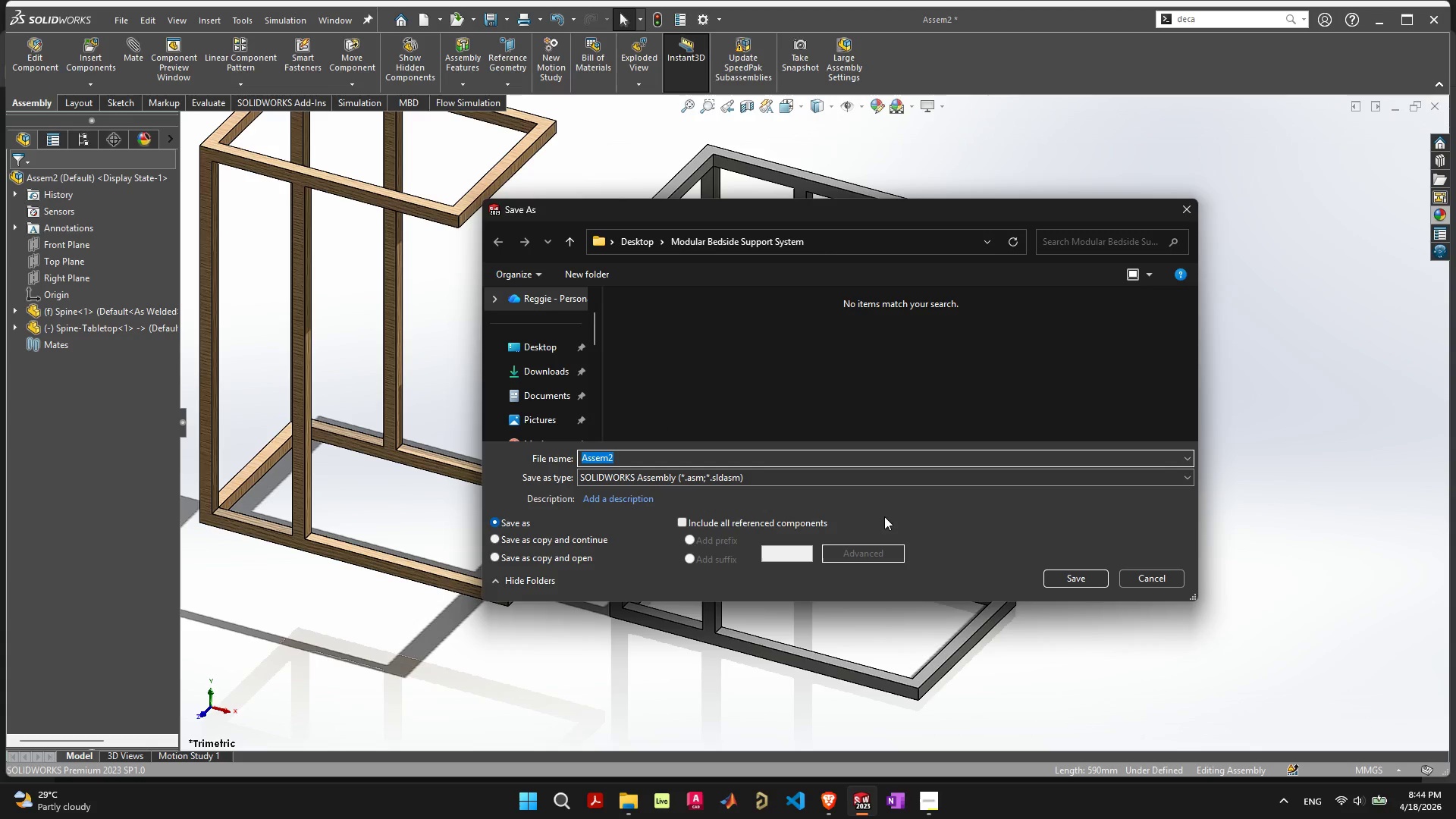 
left_click([1071, 585])
 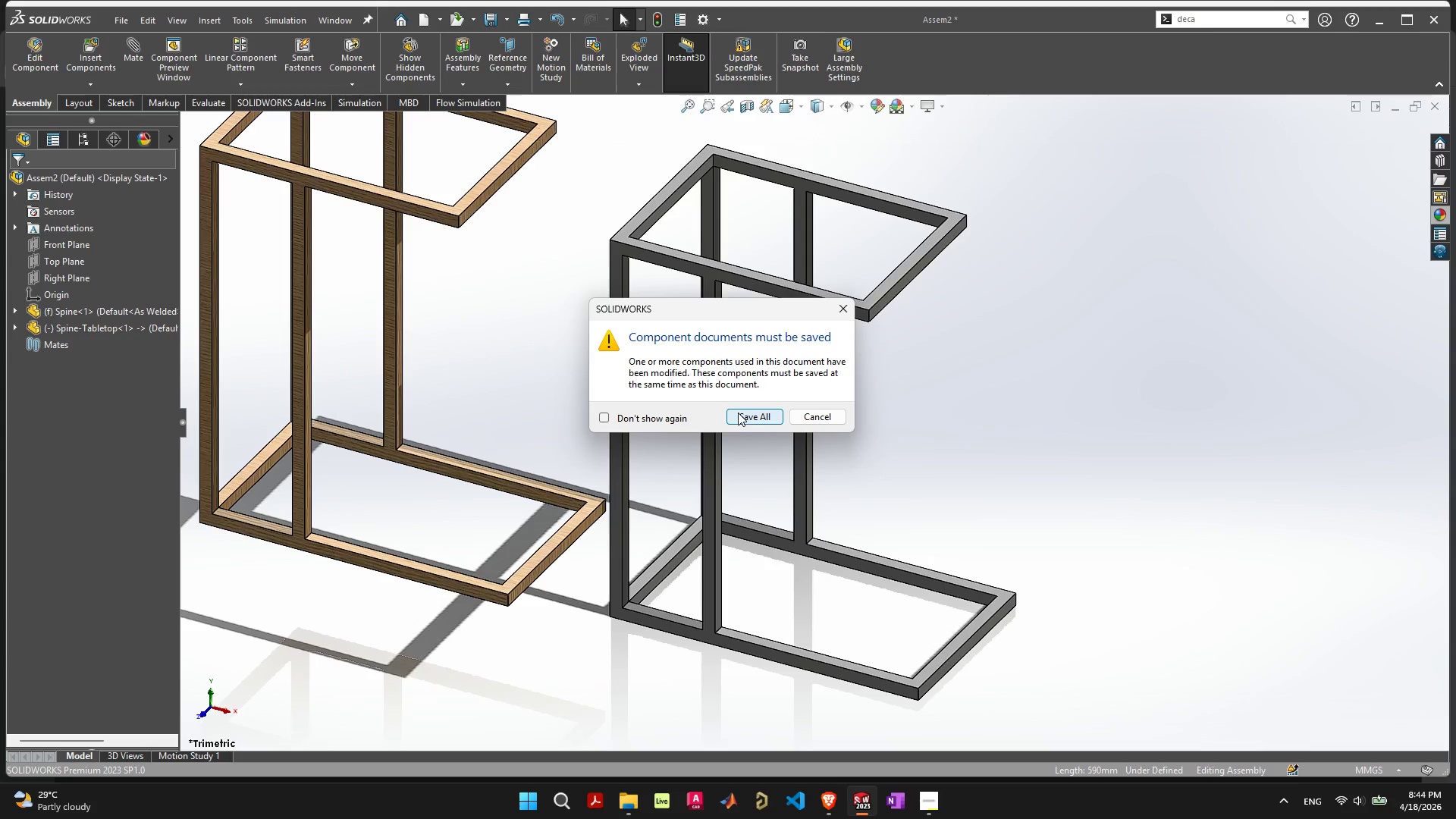 
left_click([738, 413])
 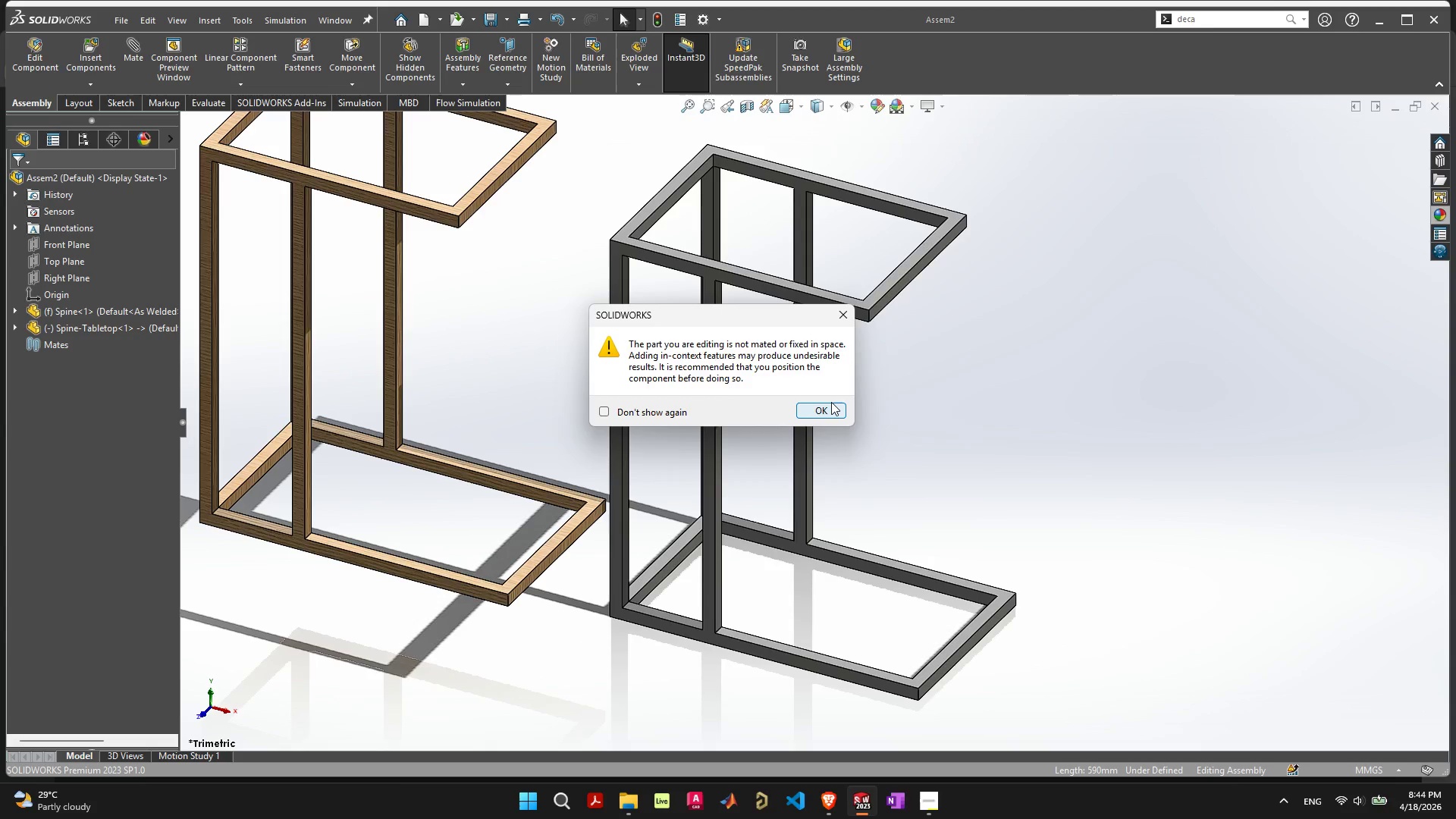 
left_click([821, 402])
 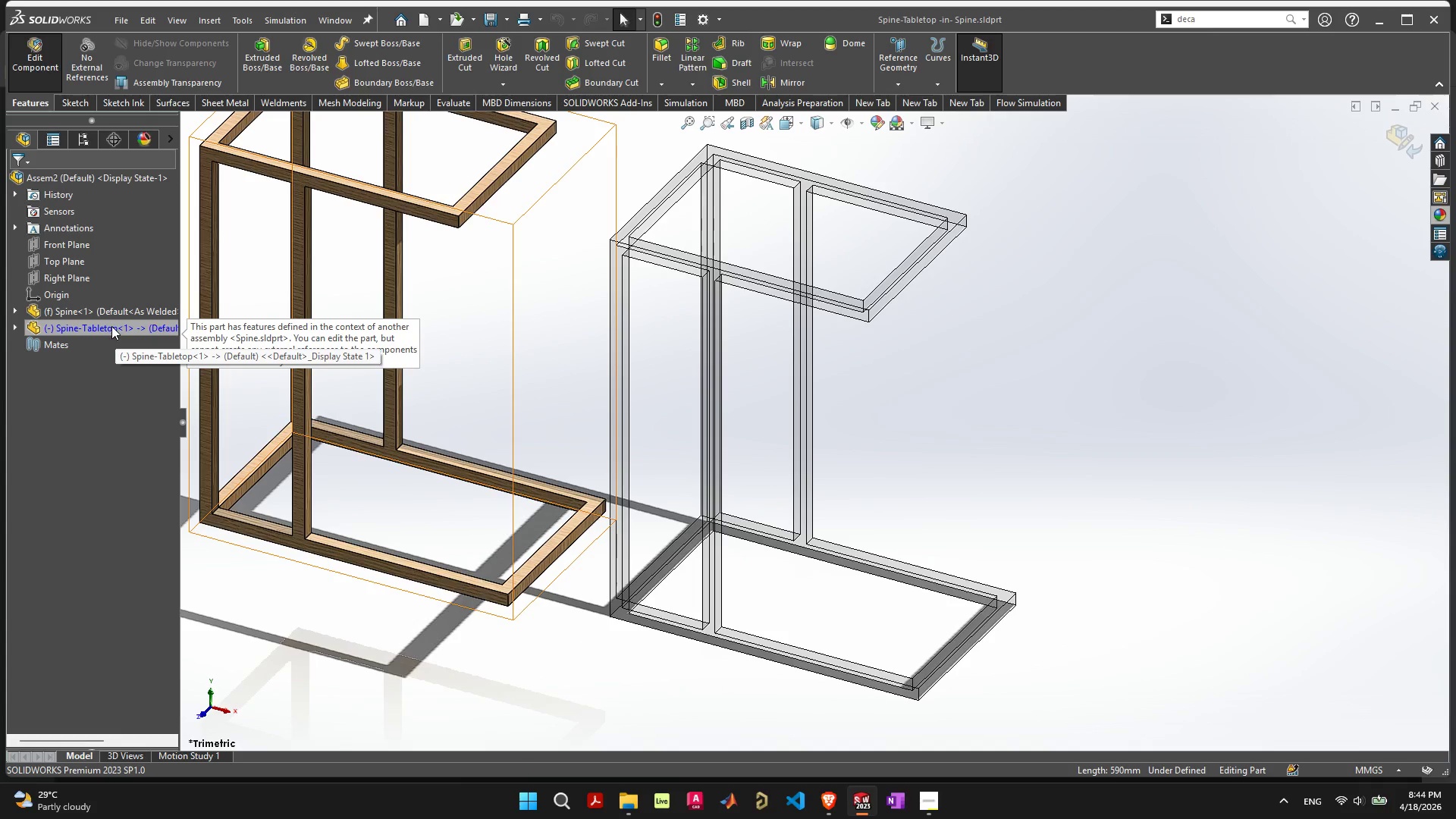 
right_click([104, 334])
 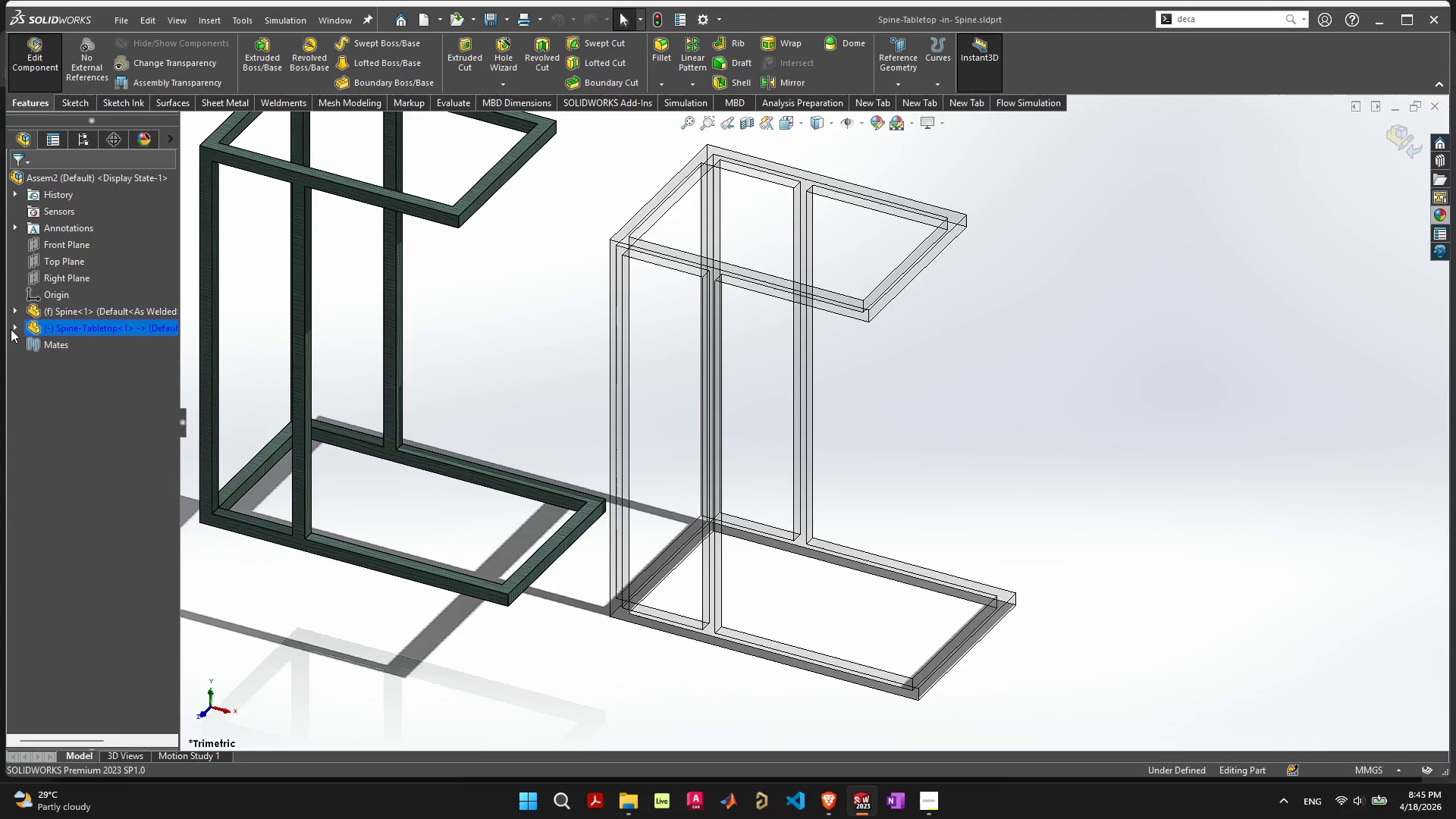 
double_click([12, 327])
 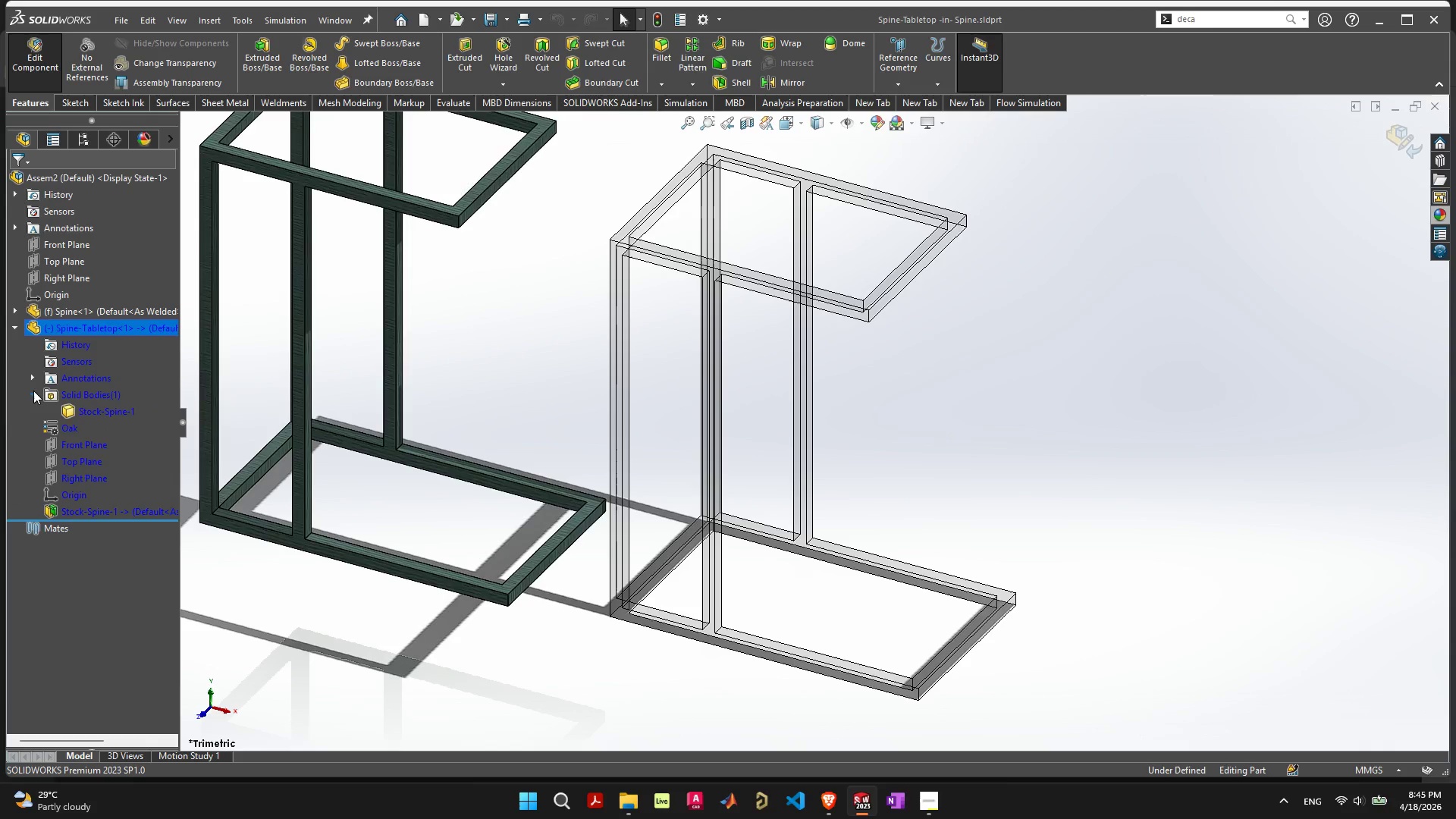 
left_click([99, 413])
 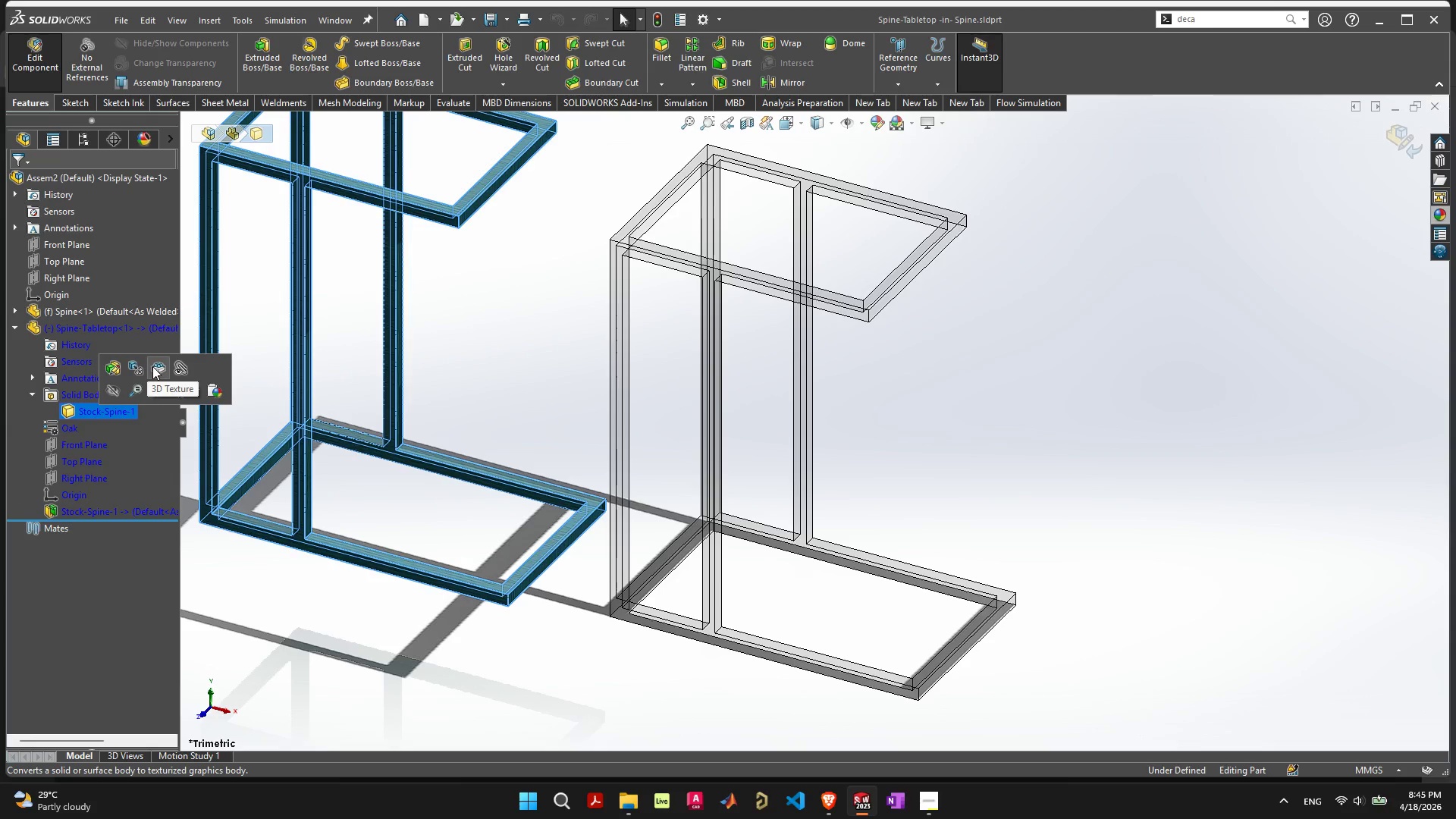 
left_click([152, 366])
 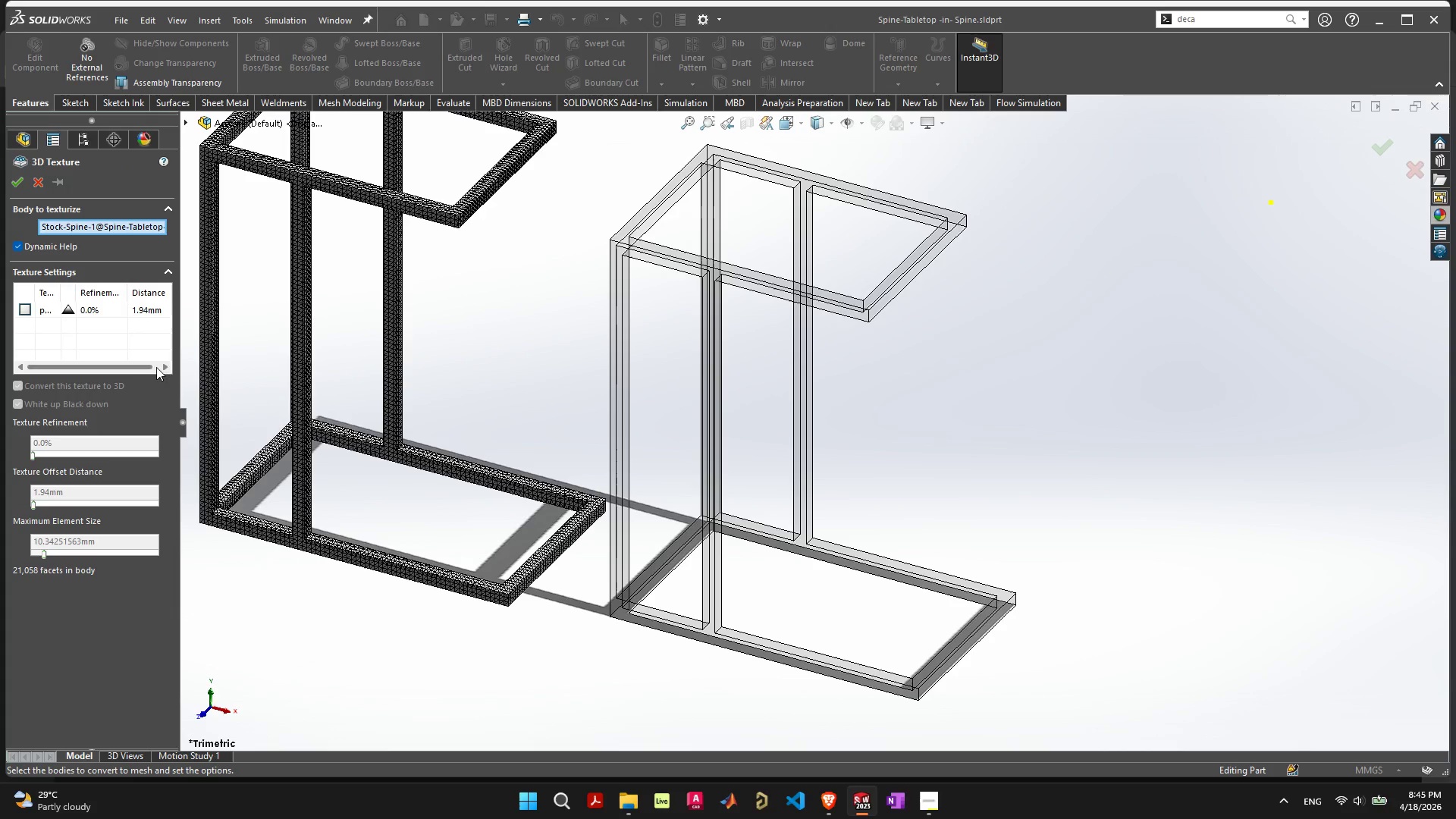 
scroll: coordinate [265, 344], scroll_direction: down, amount: 2.0
 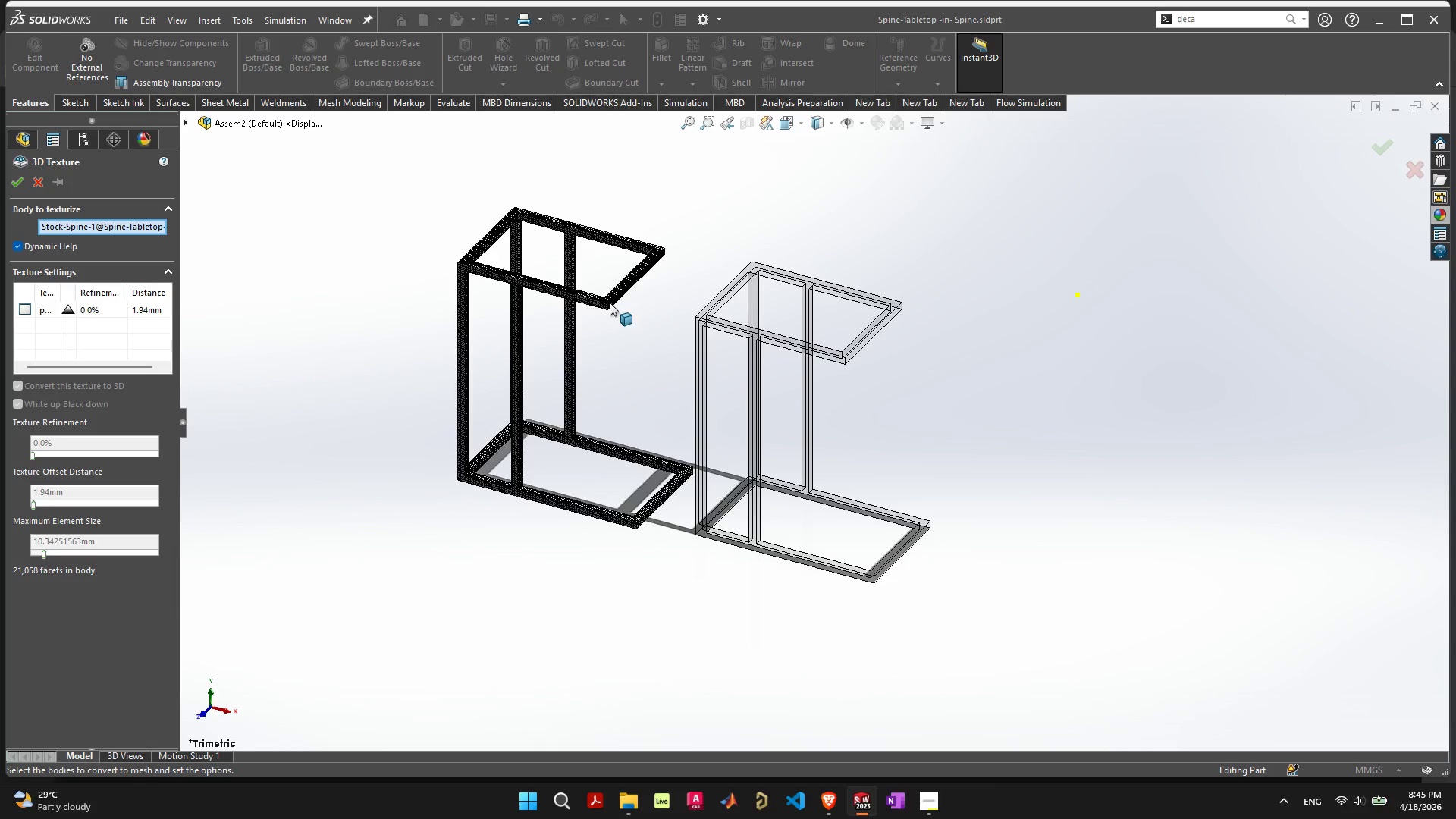 
scroll: coordinate [617, 314], scroll_direction: up, amount: 4.0
 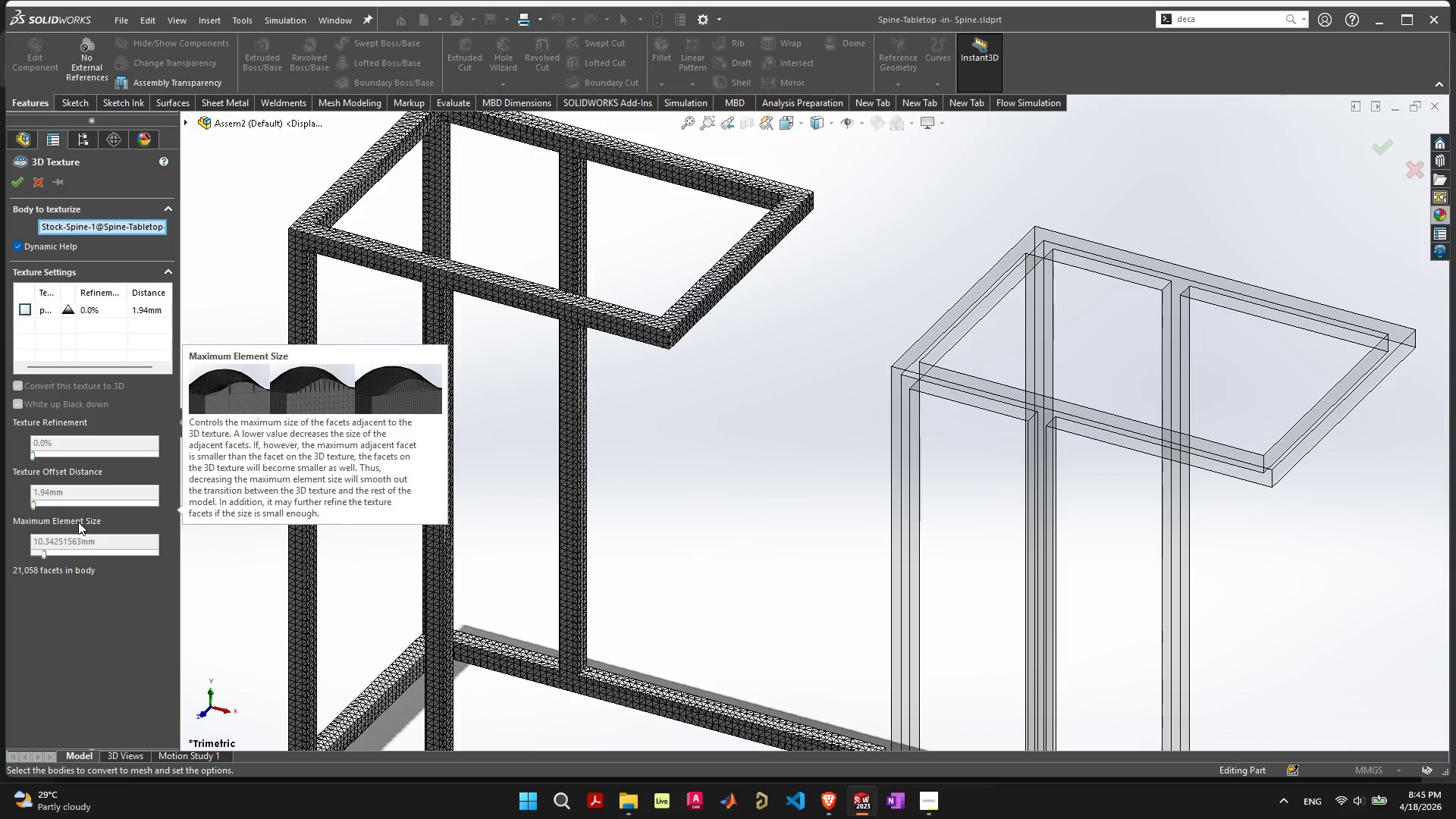 
wait(5.3)
 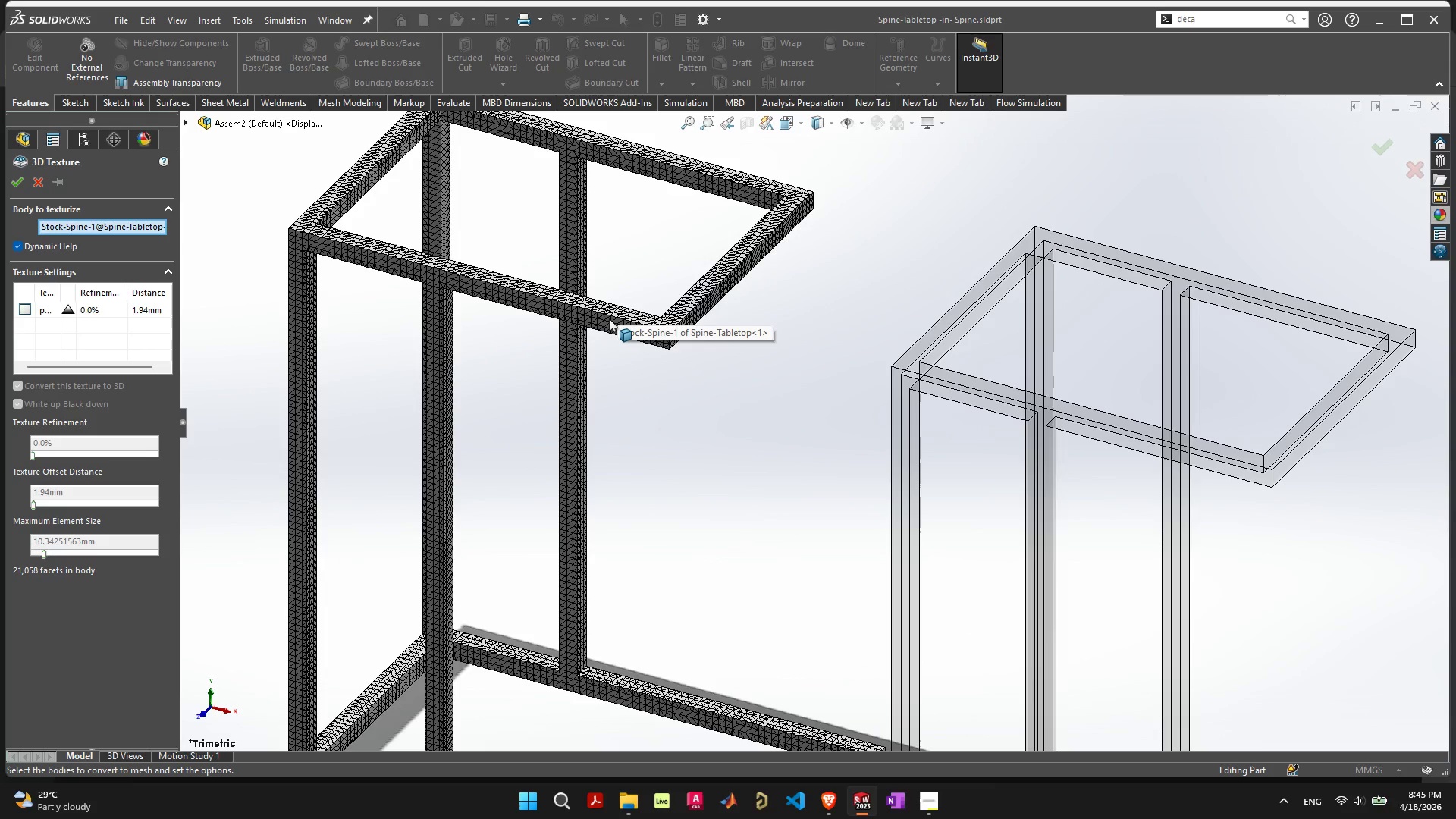 
left_click_drag(start_coordinate=[33, 456], to_coordinate=[38, 456])
 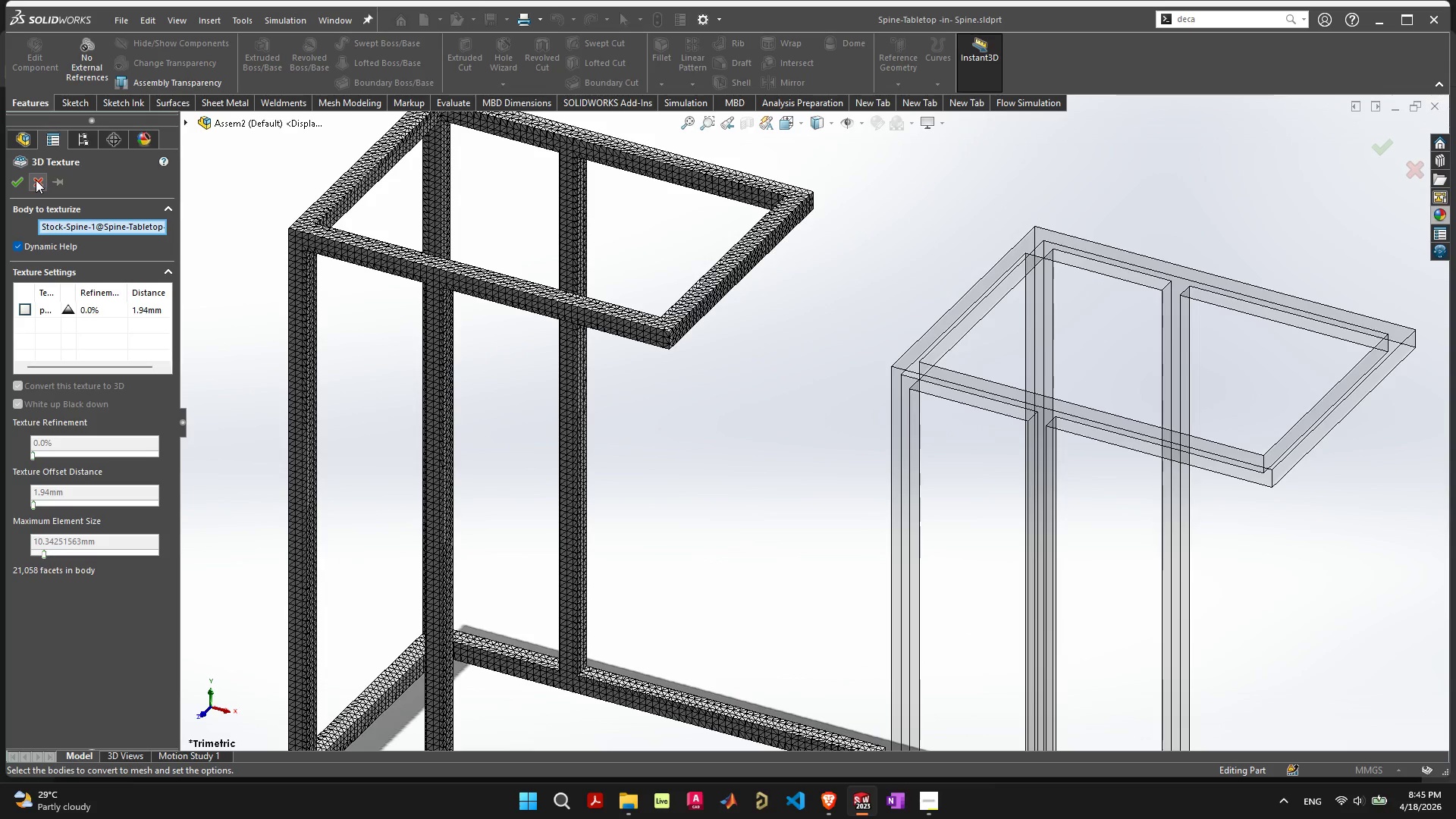 
left_click([36, 180])
 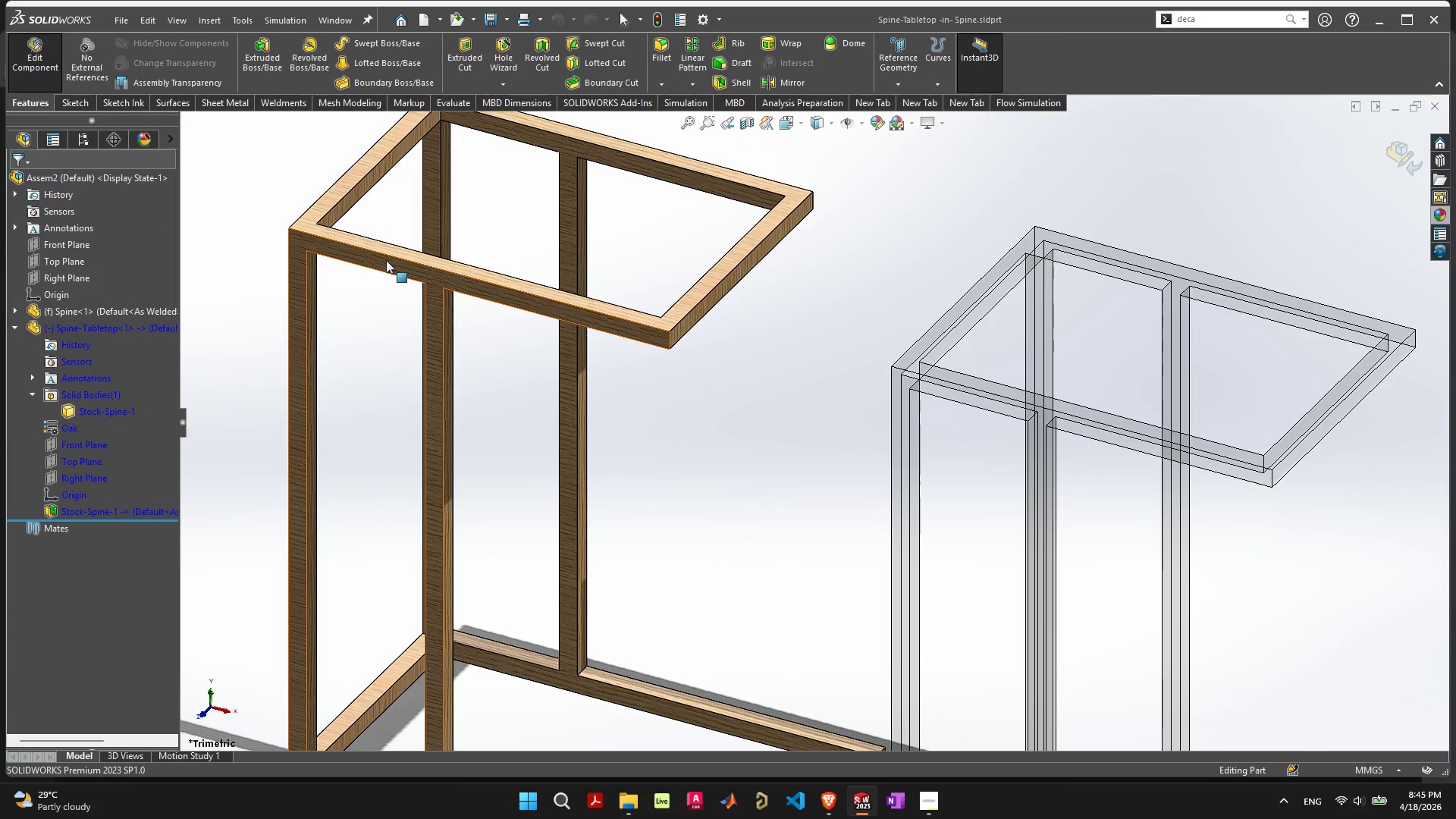 
right_click([403, 251])
 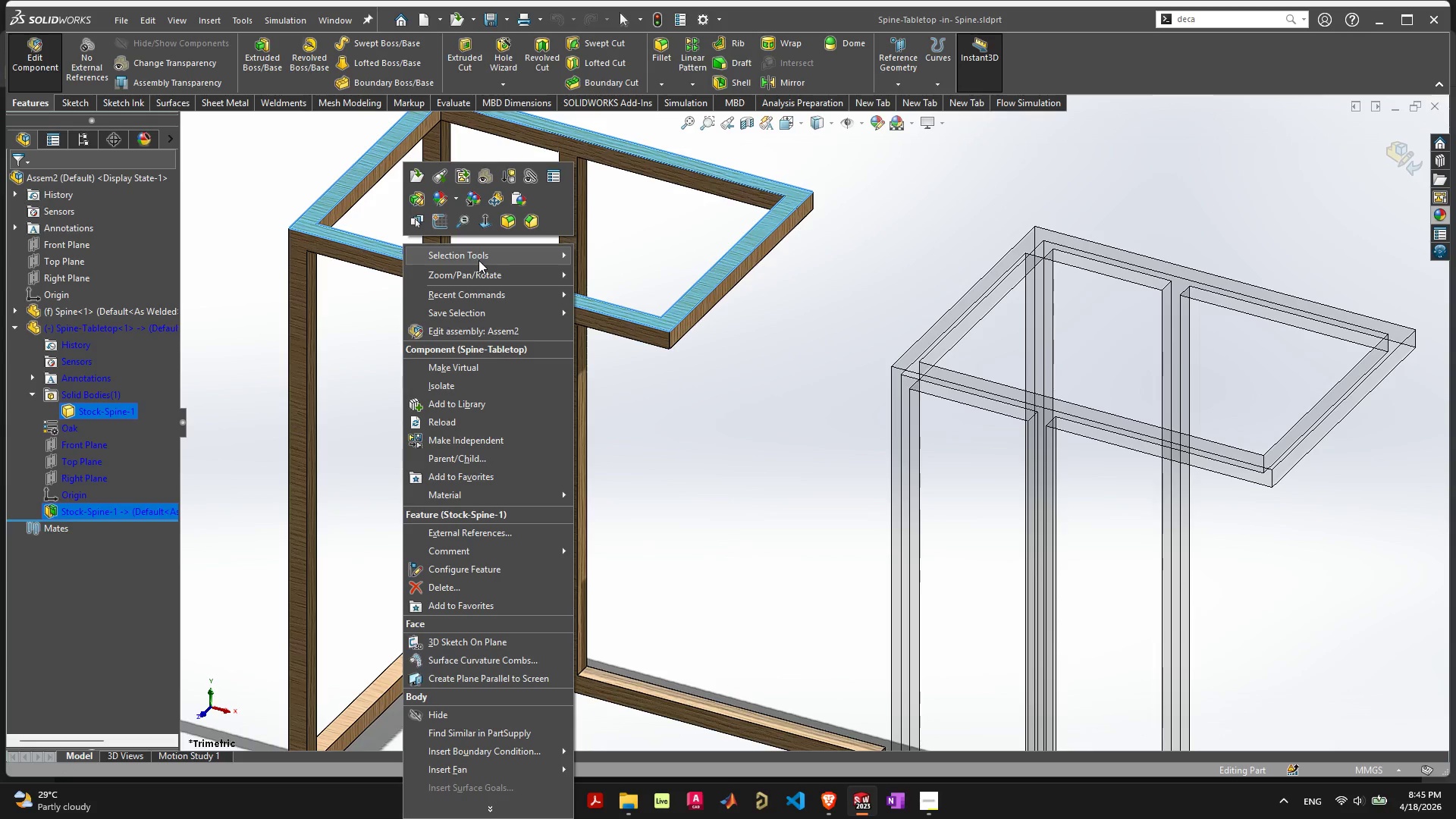 
left_click([472, 591])
 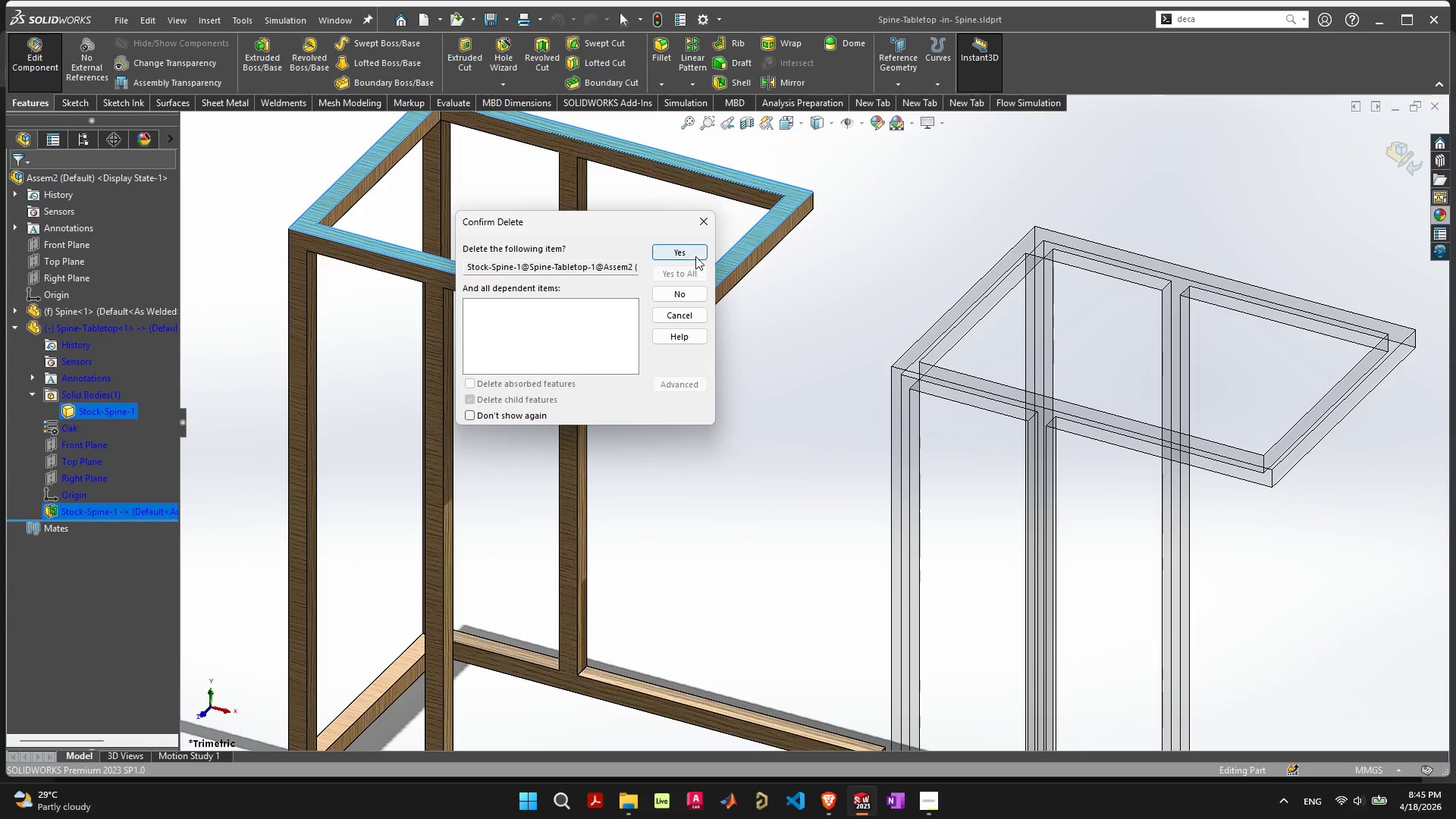 
left_click([696, 253])
 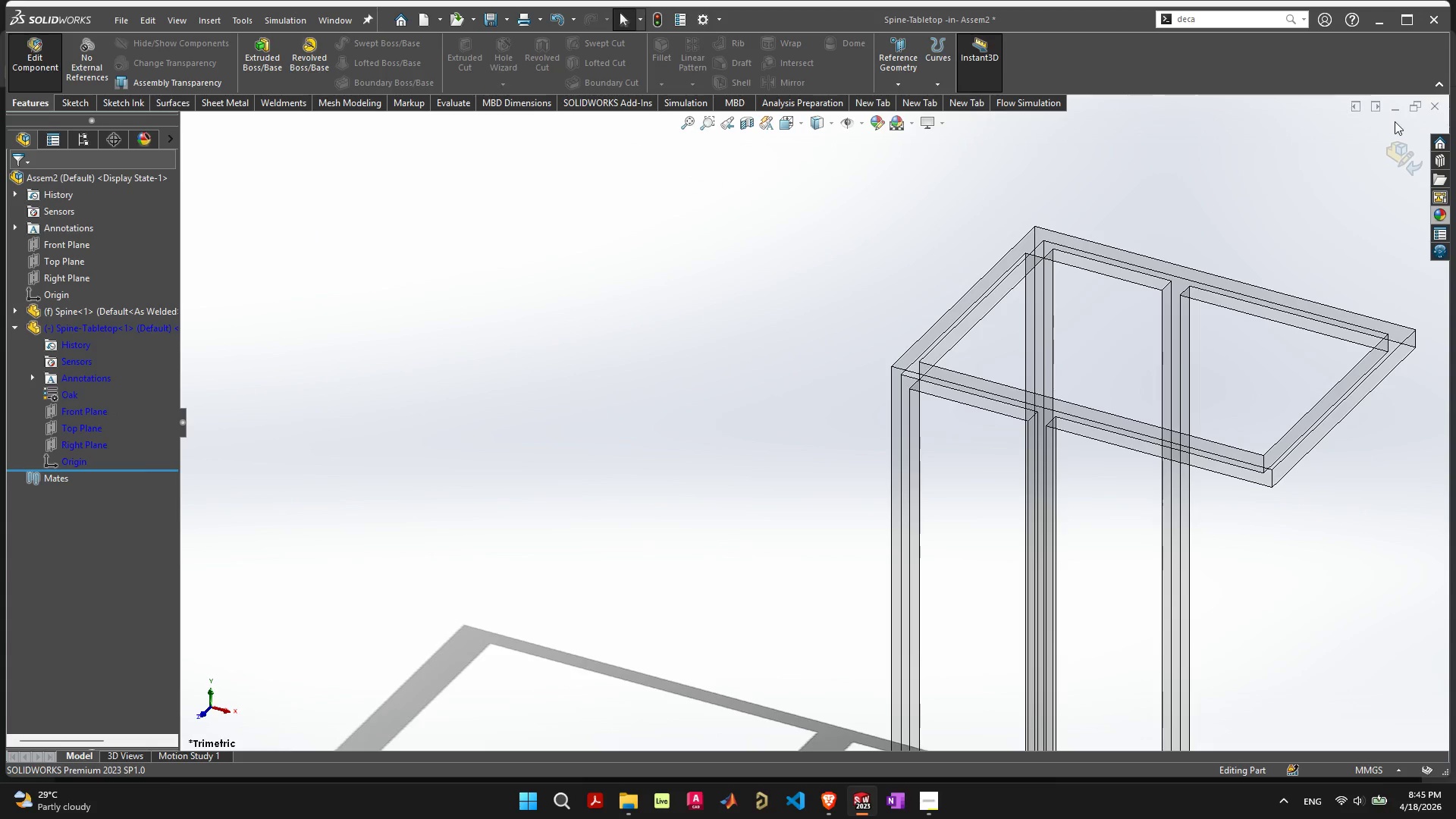 
left_click([1391, 159])
 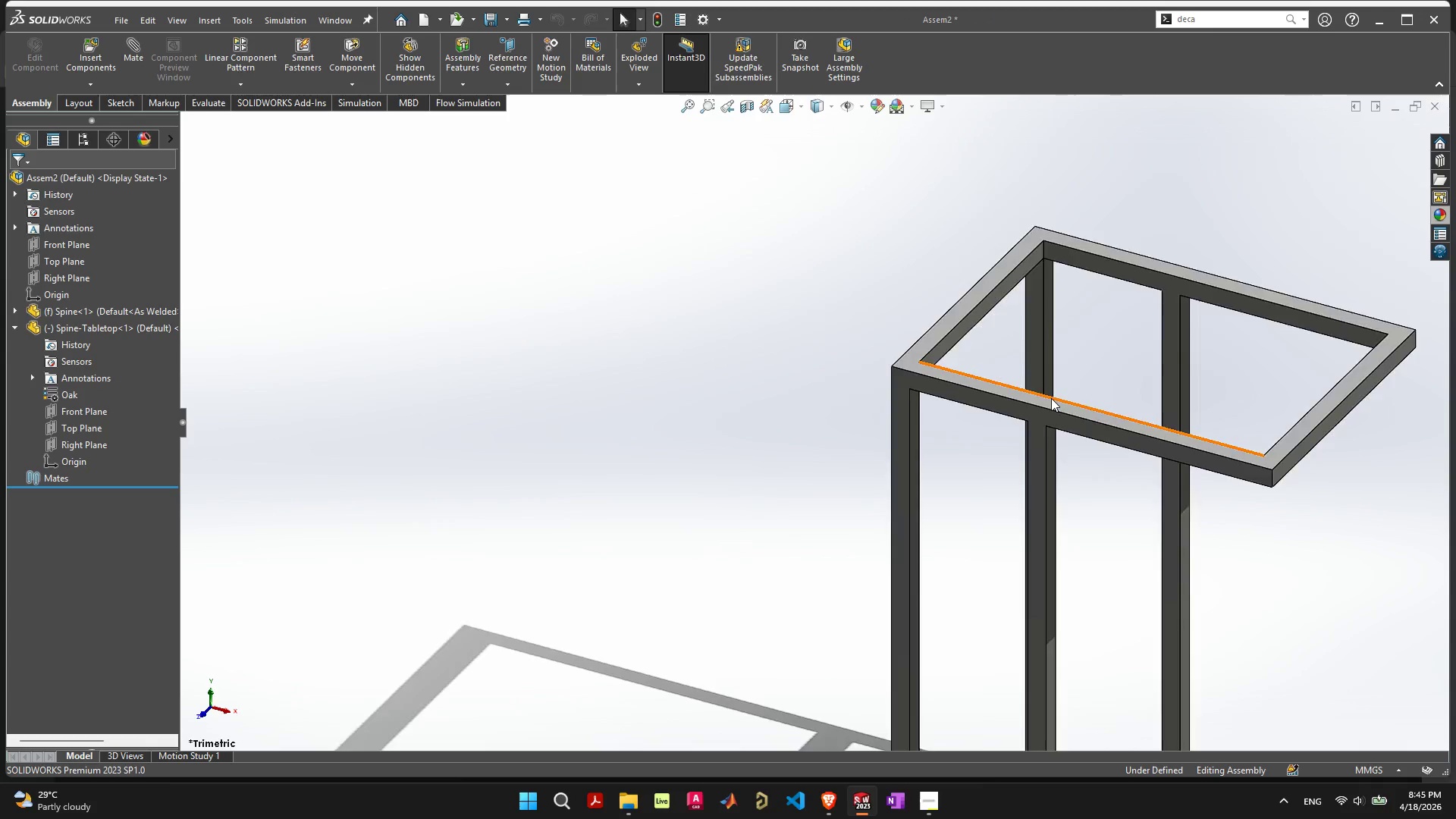 
scroll: coordinate [976, 401], scroll_direction: down, amount: 4.0
 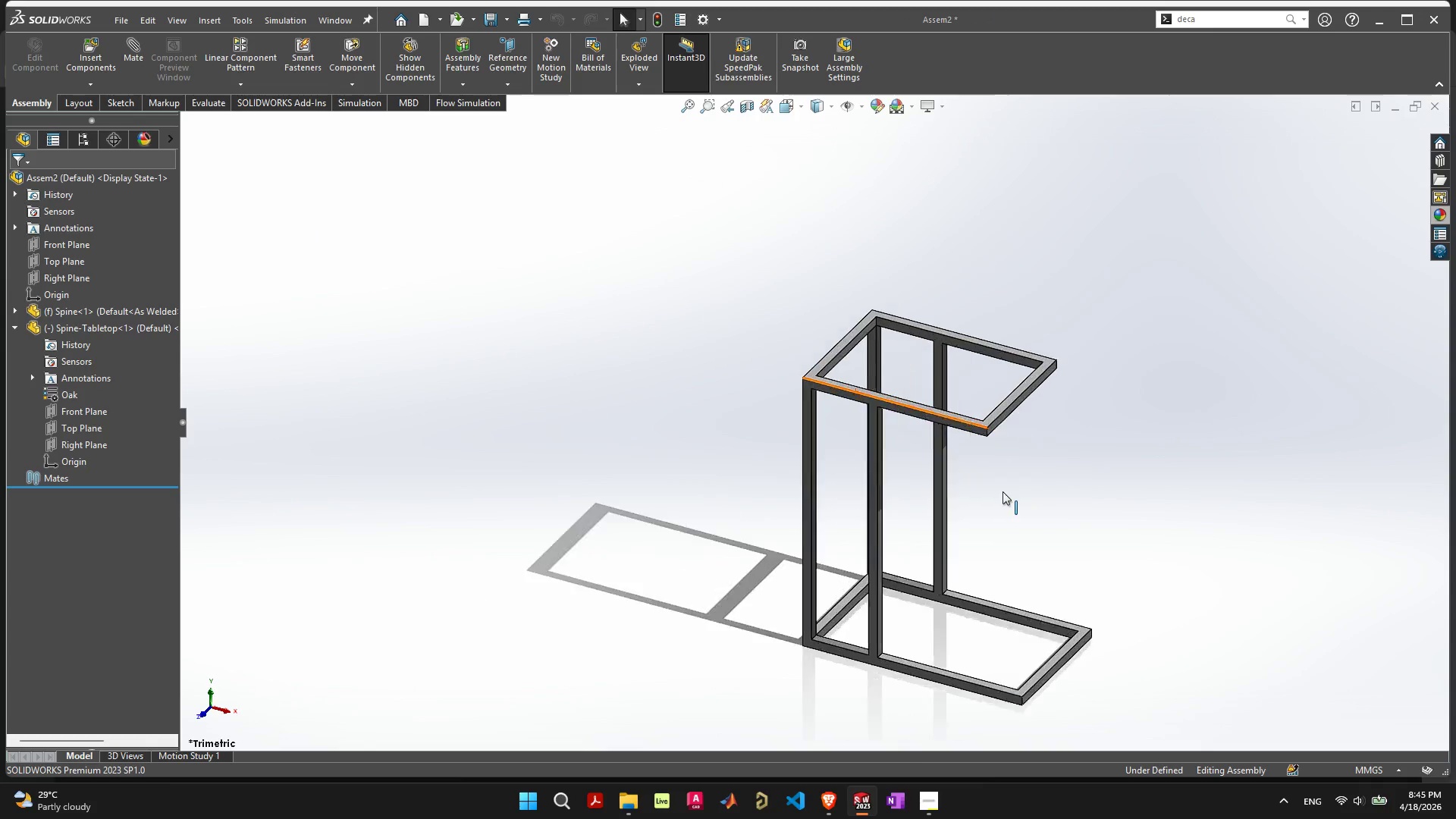 
scroll: coordinate [1003, 491], scroll_direction: up, amount: 2.0
 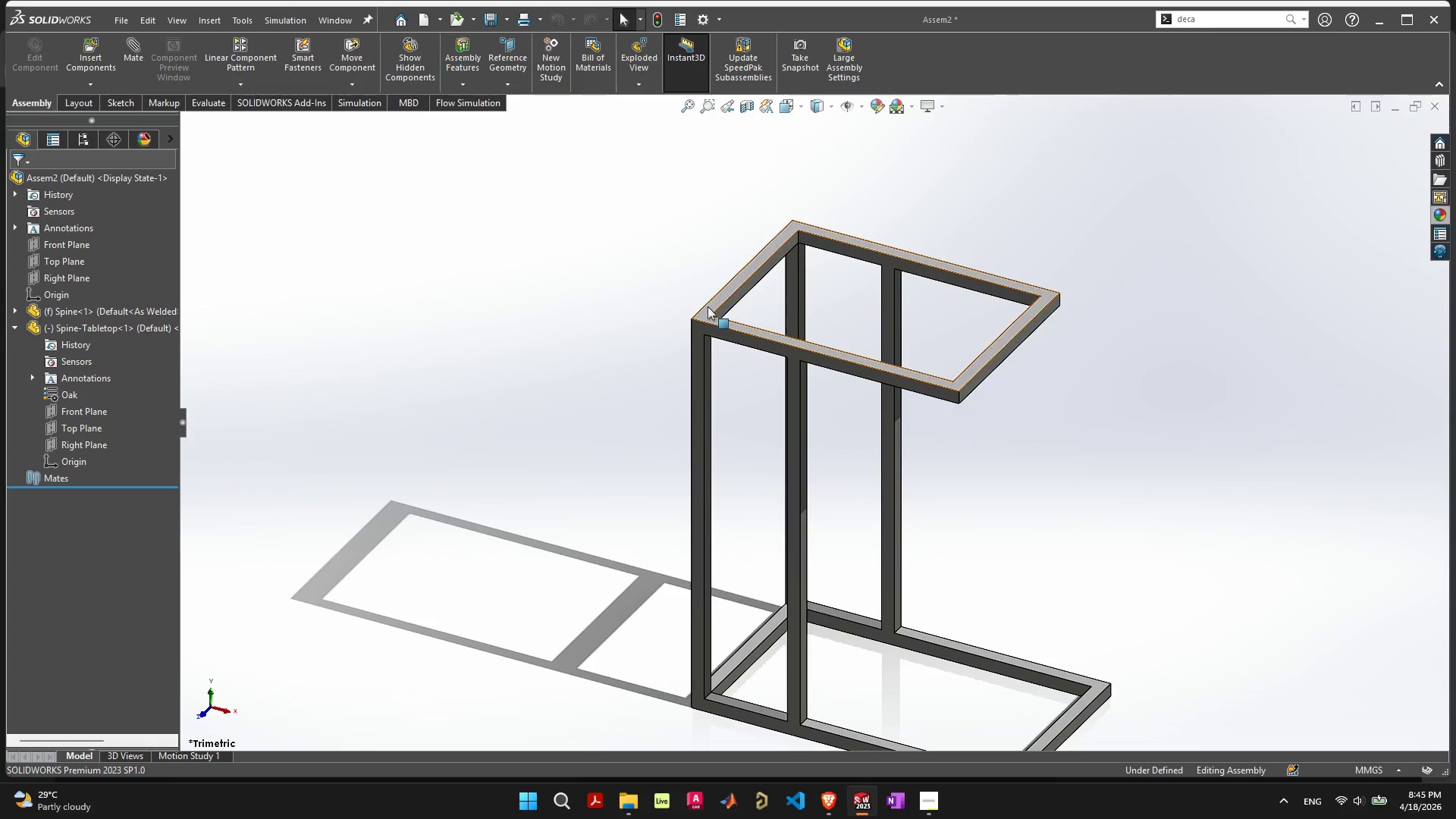 
left_click([711, 298])
 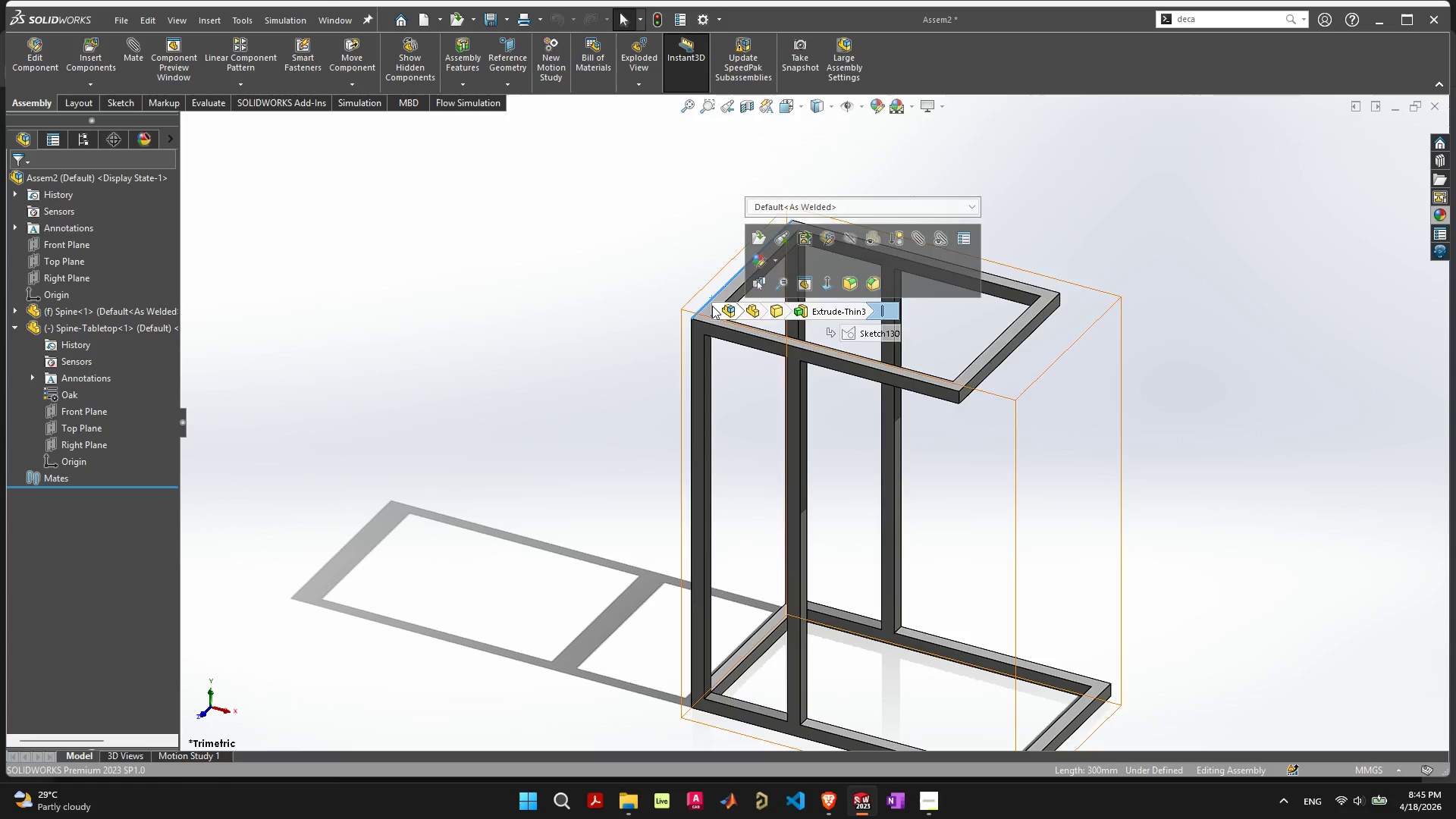 
left_click([627, 377])
 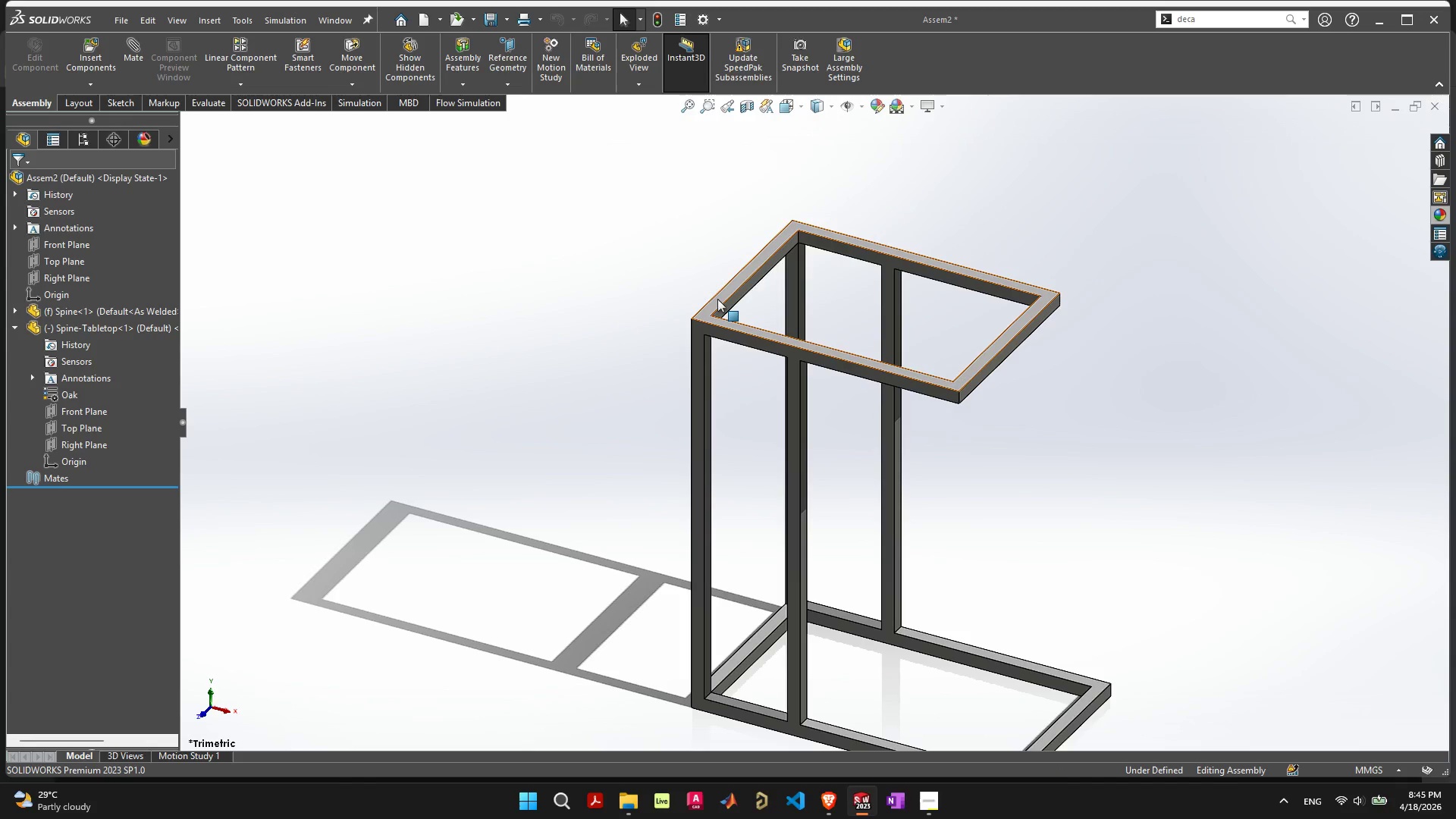 
left_click([717, 299])
 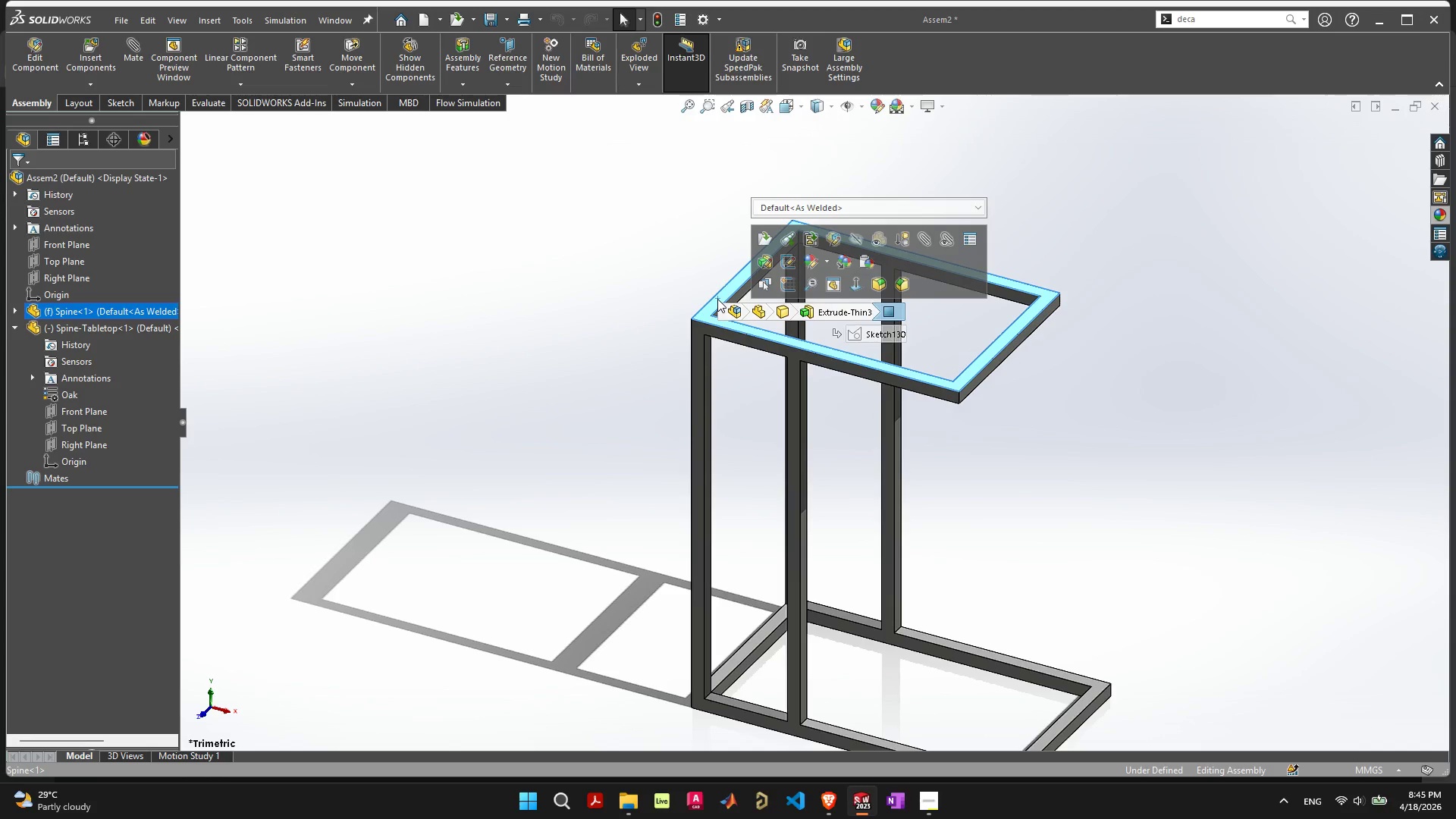 
right_click([717, 299])
 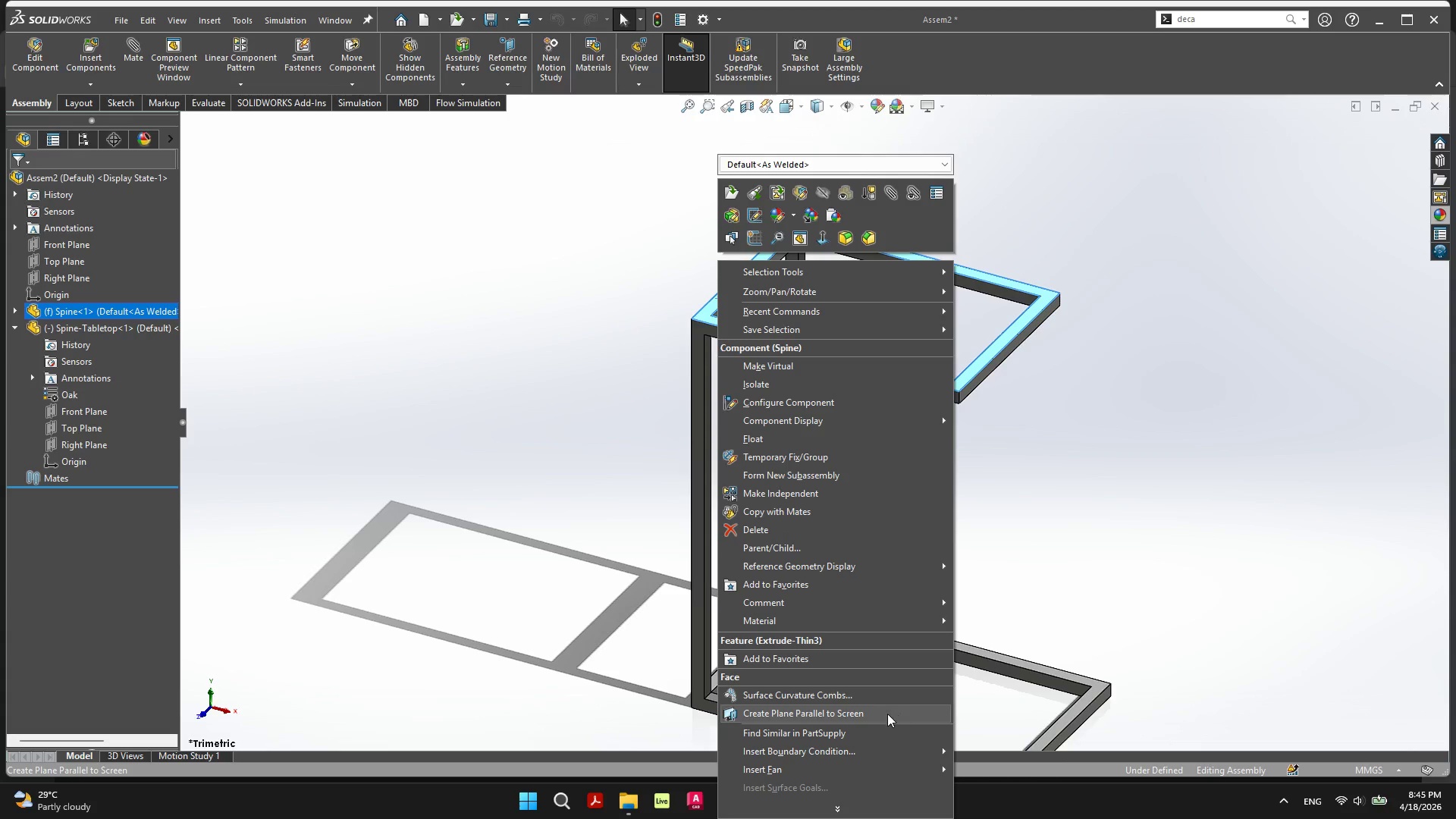 
wait(14.05)
 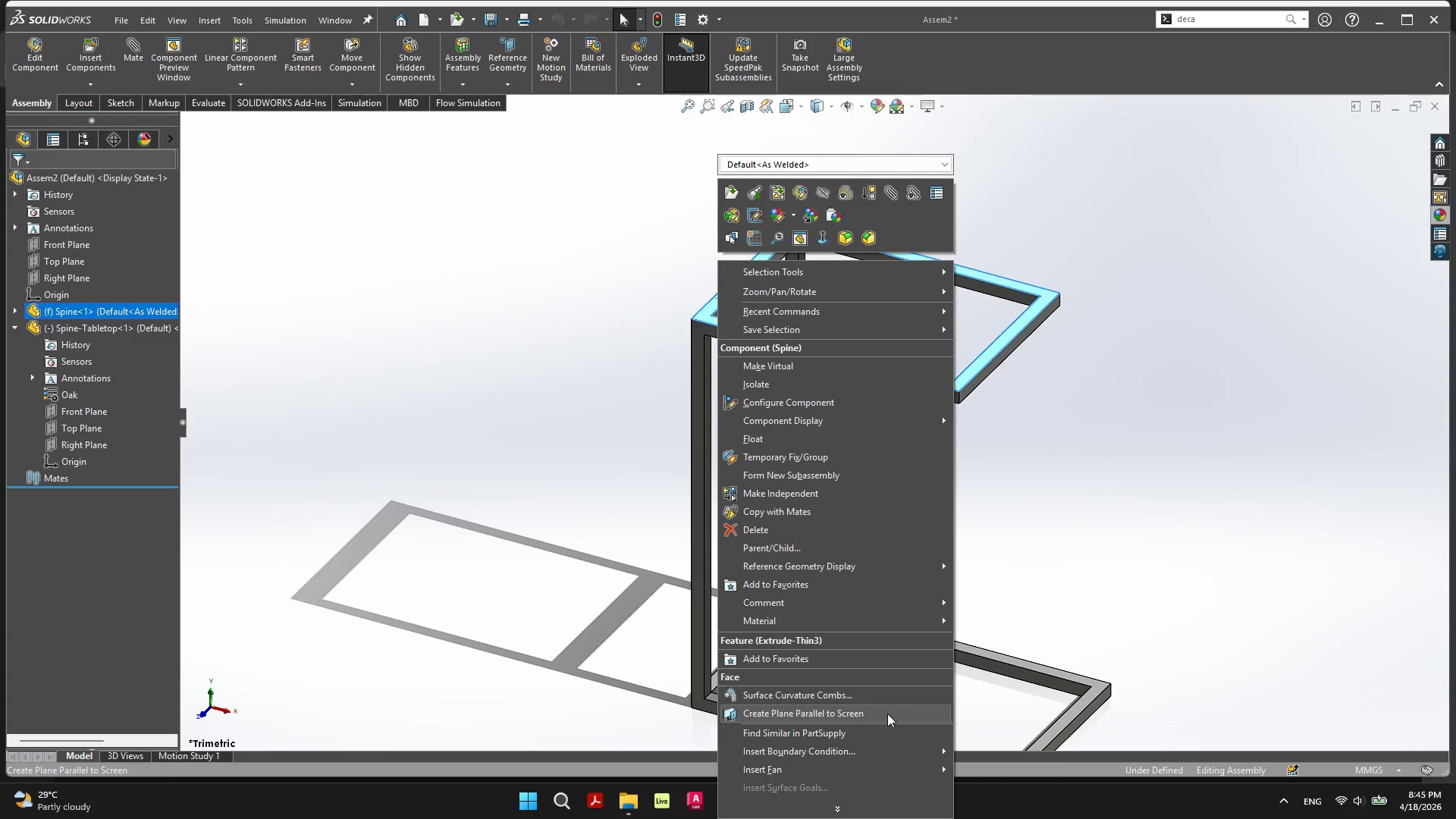 
left_click([804, 187])
 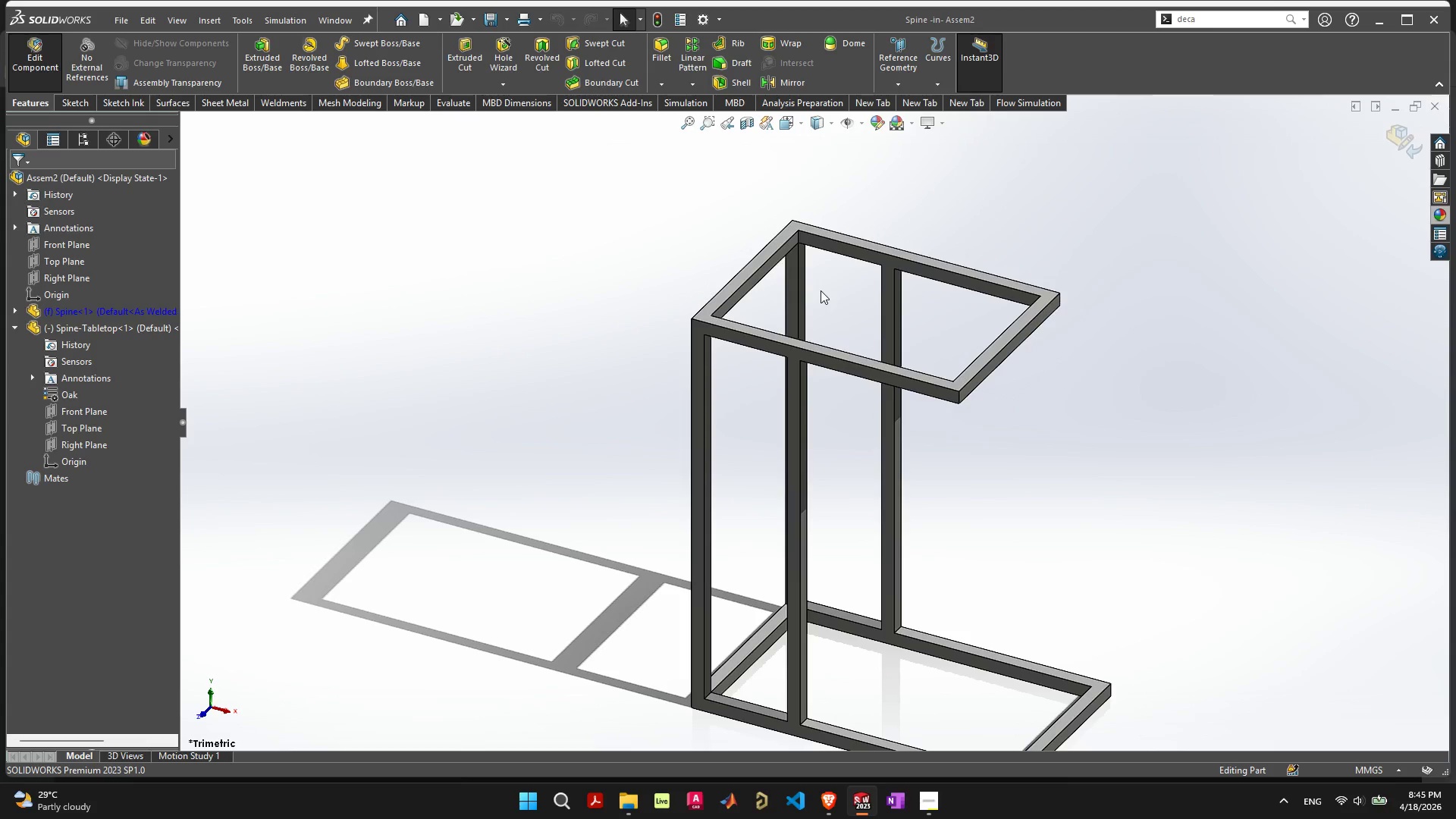 
wait(7.7)
 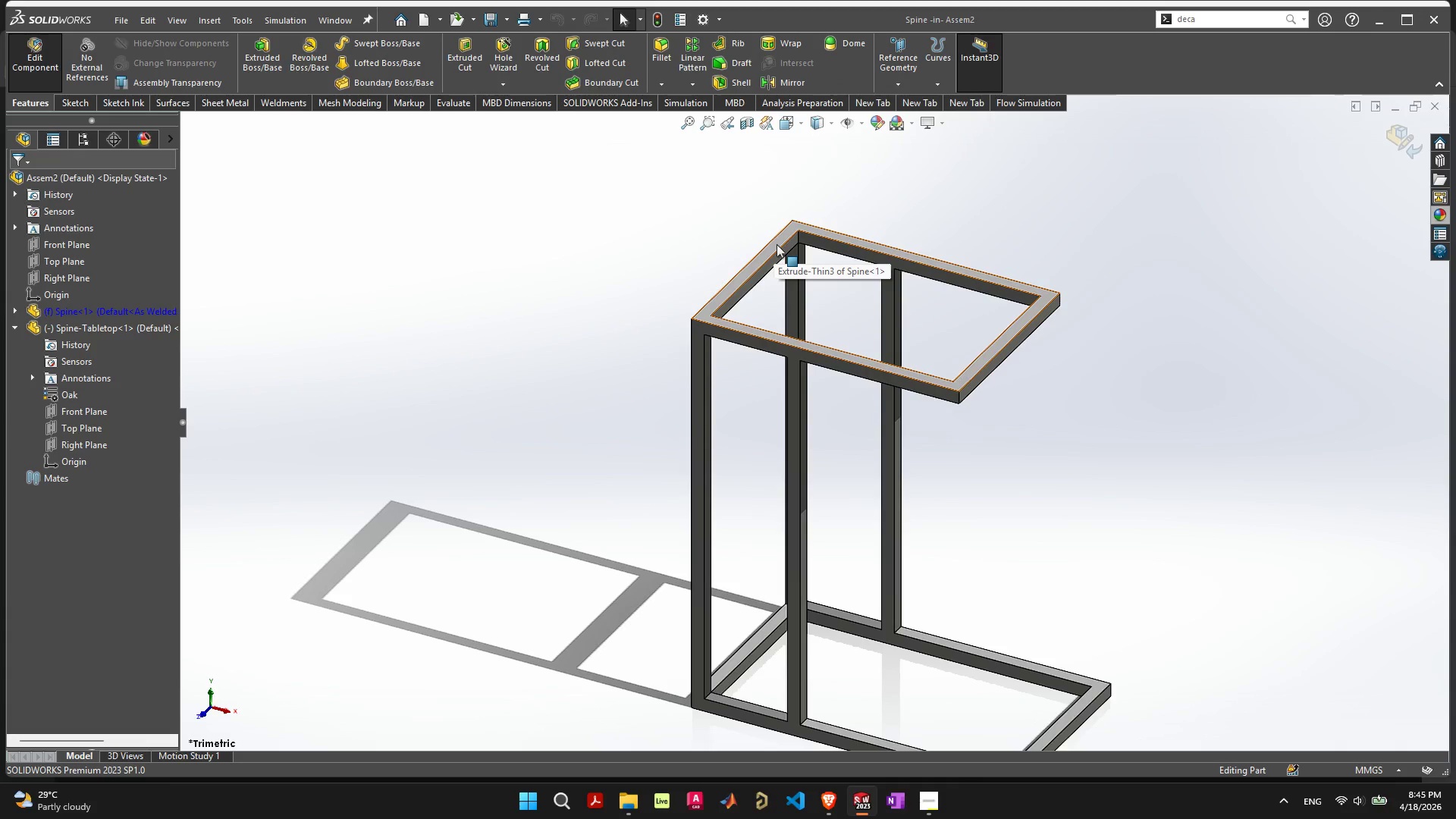 
left_click([17, 312])
 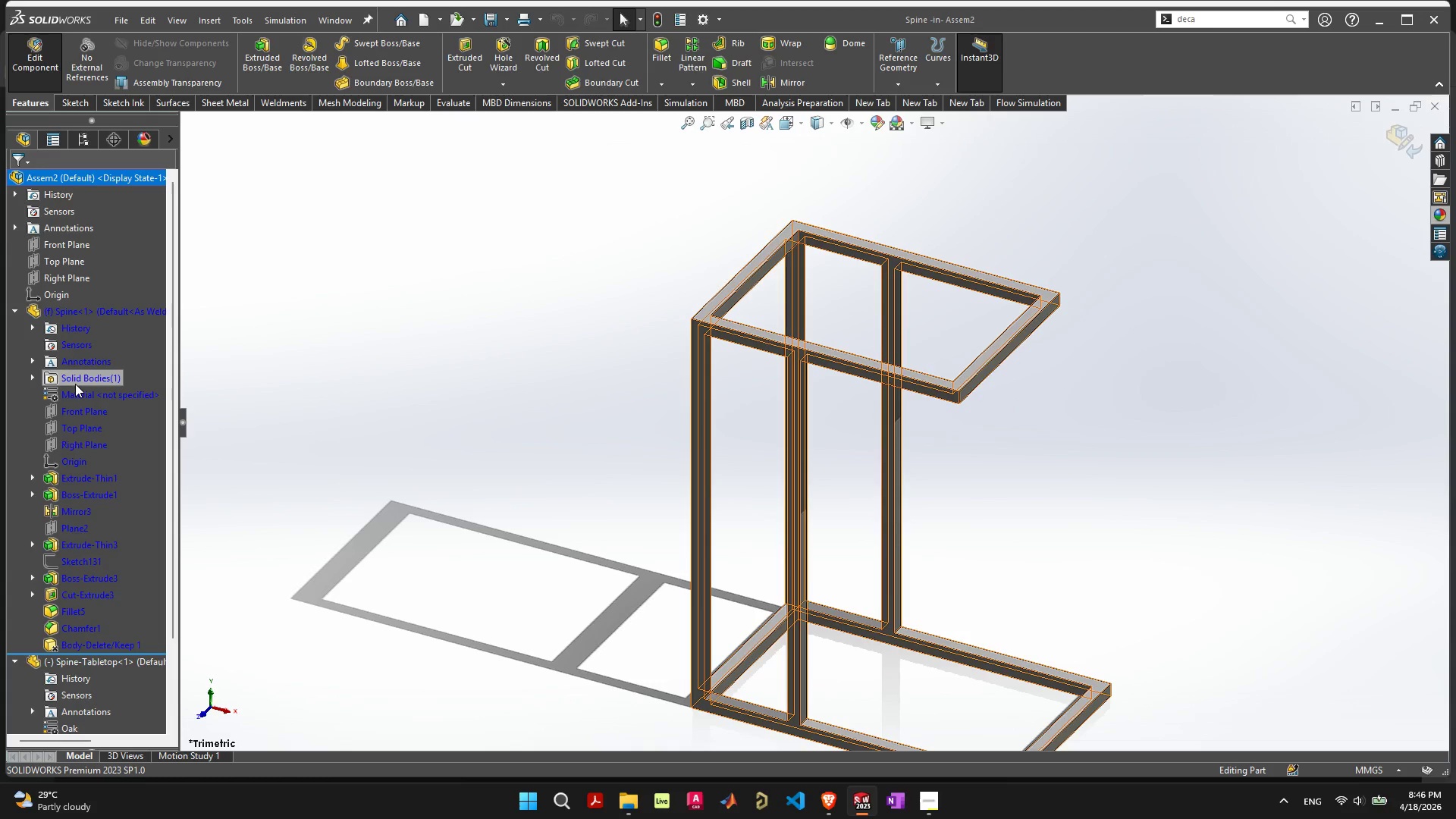 
left_click([32, 378])
 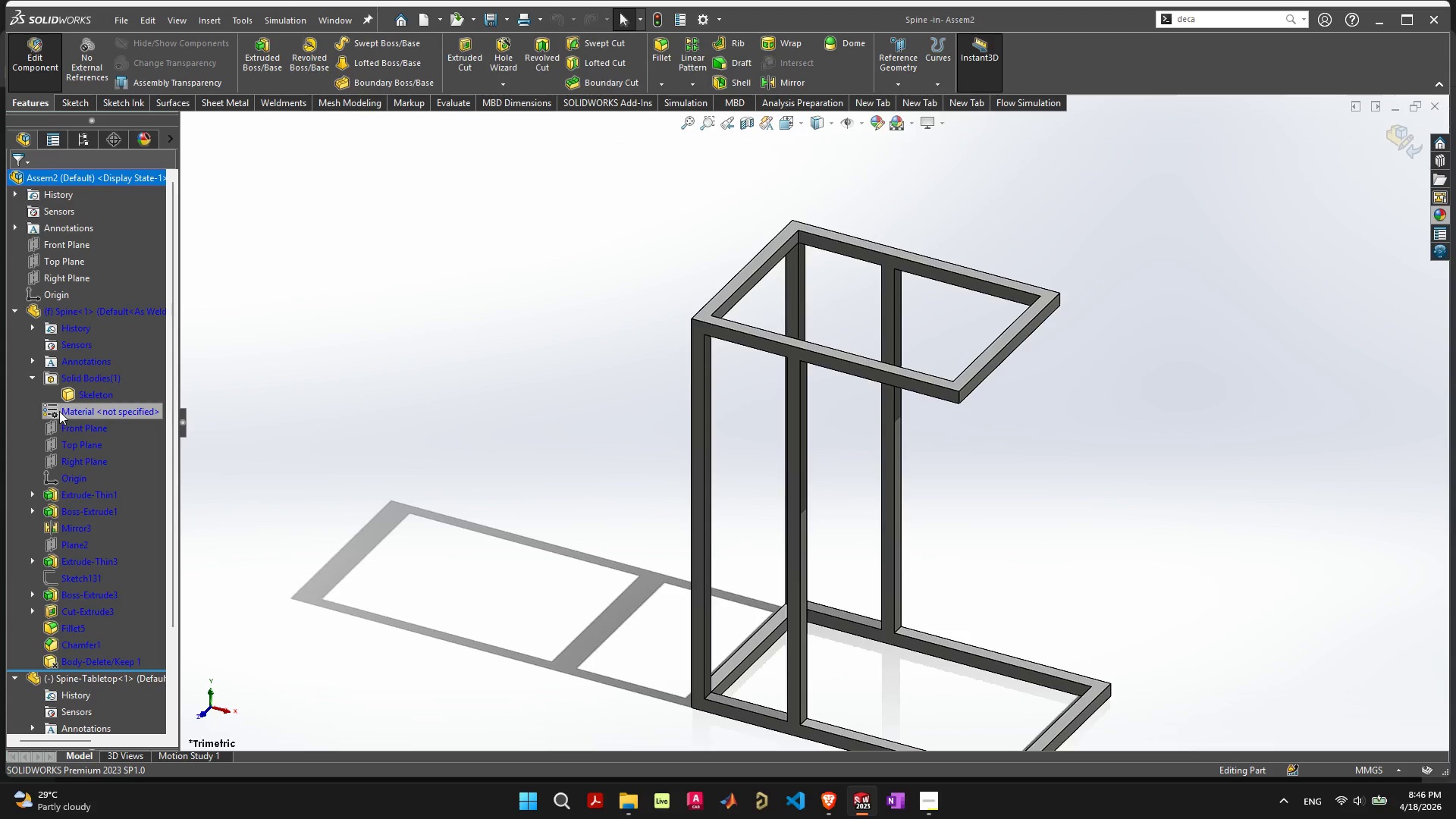 
right_click([54, 411])
 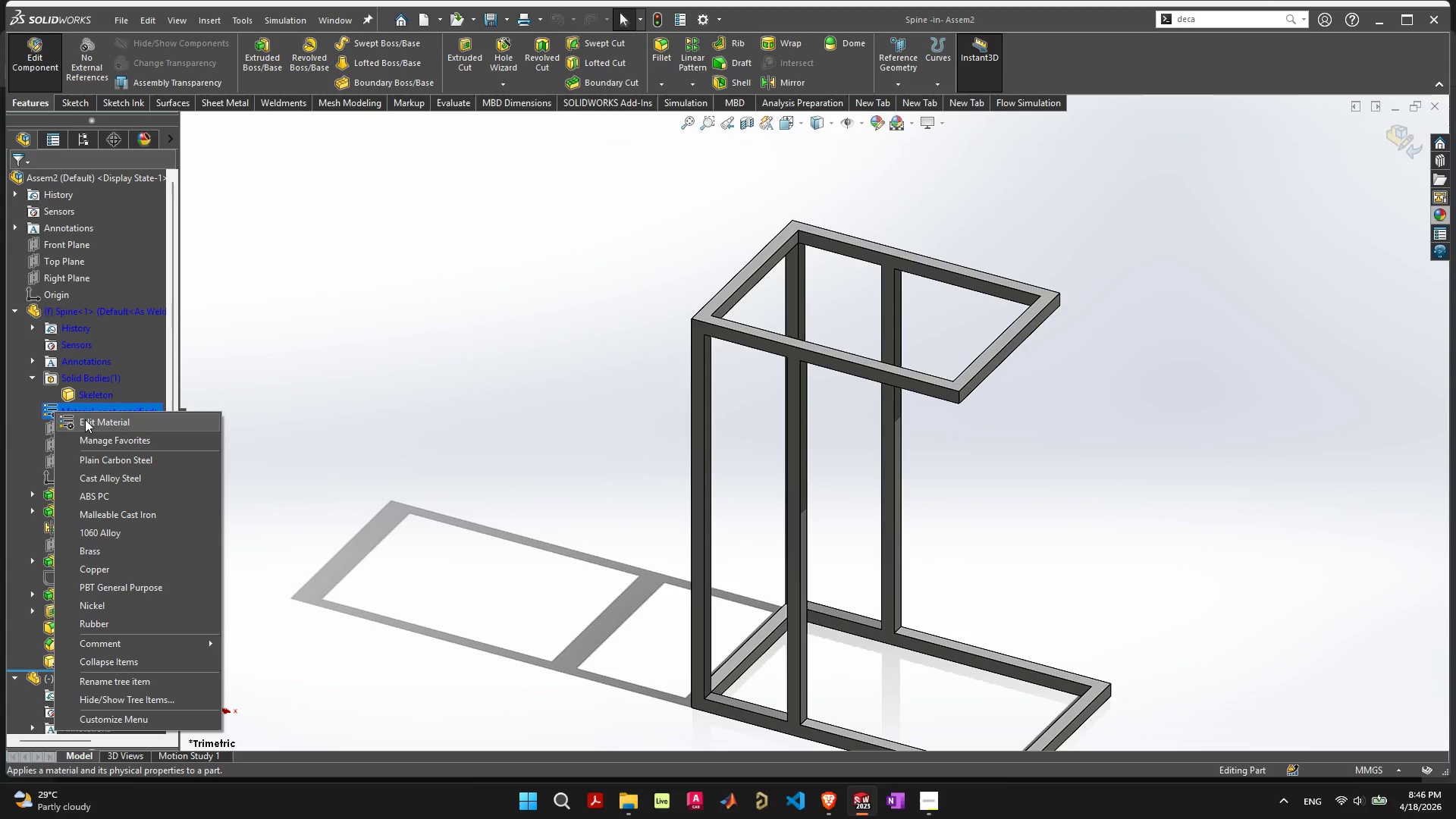 
left_click([88, 419])
 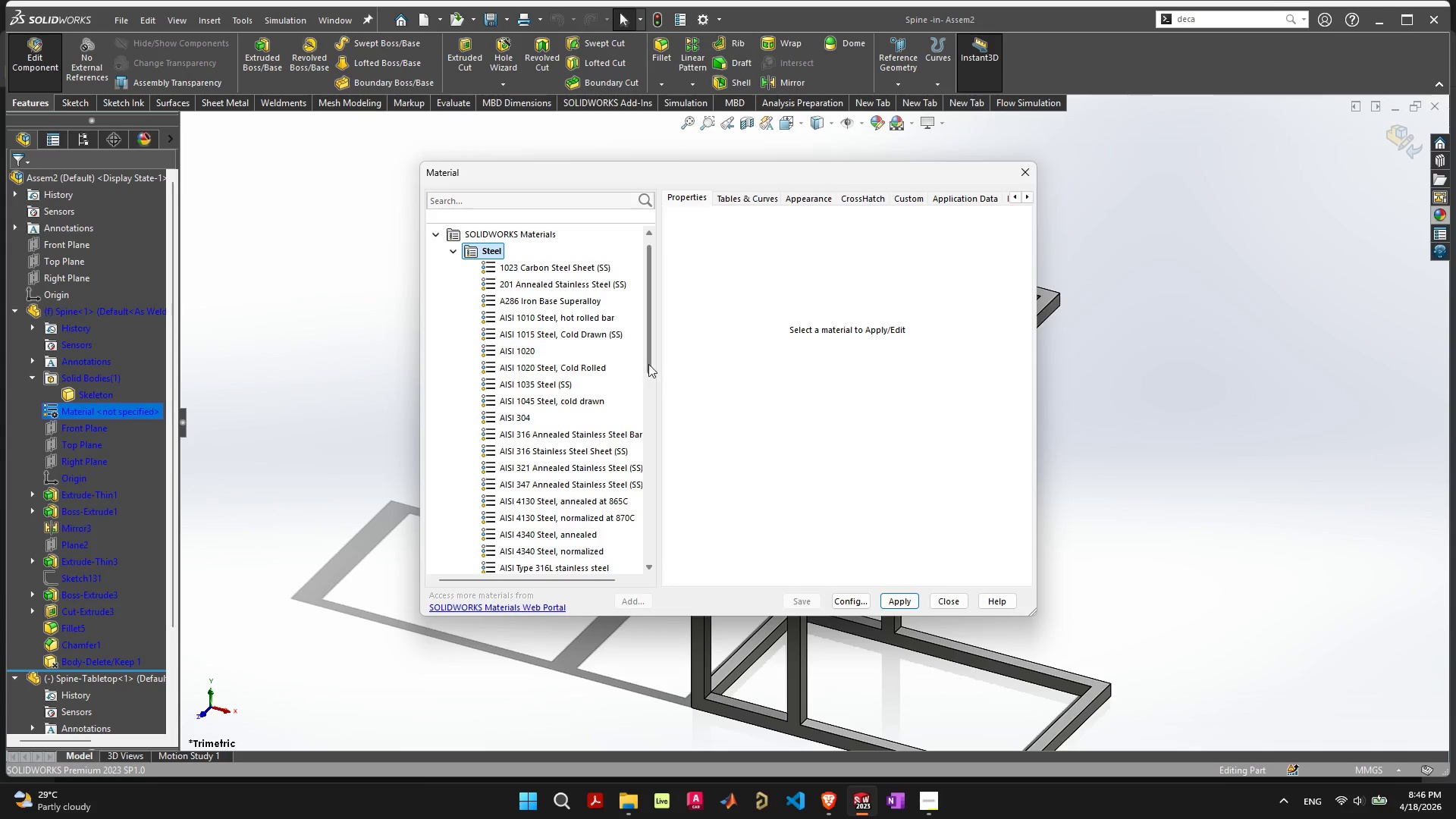 
left_click([583, 271])
 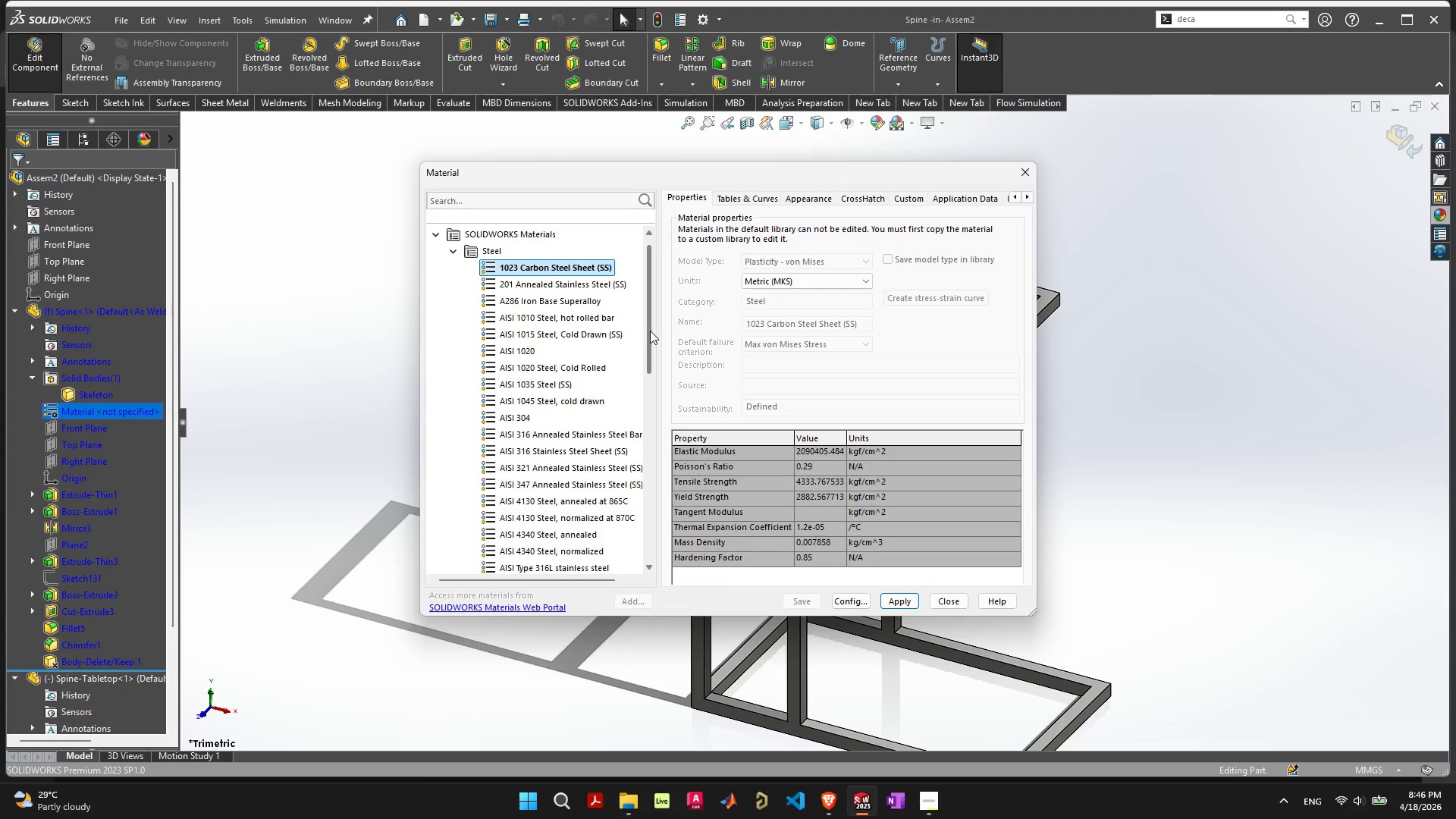 
left_click_drag(start_coordinate=[650, 331], to_coordinate=[635, 419])
 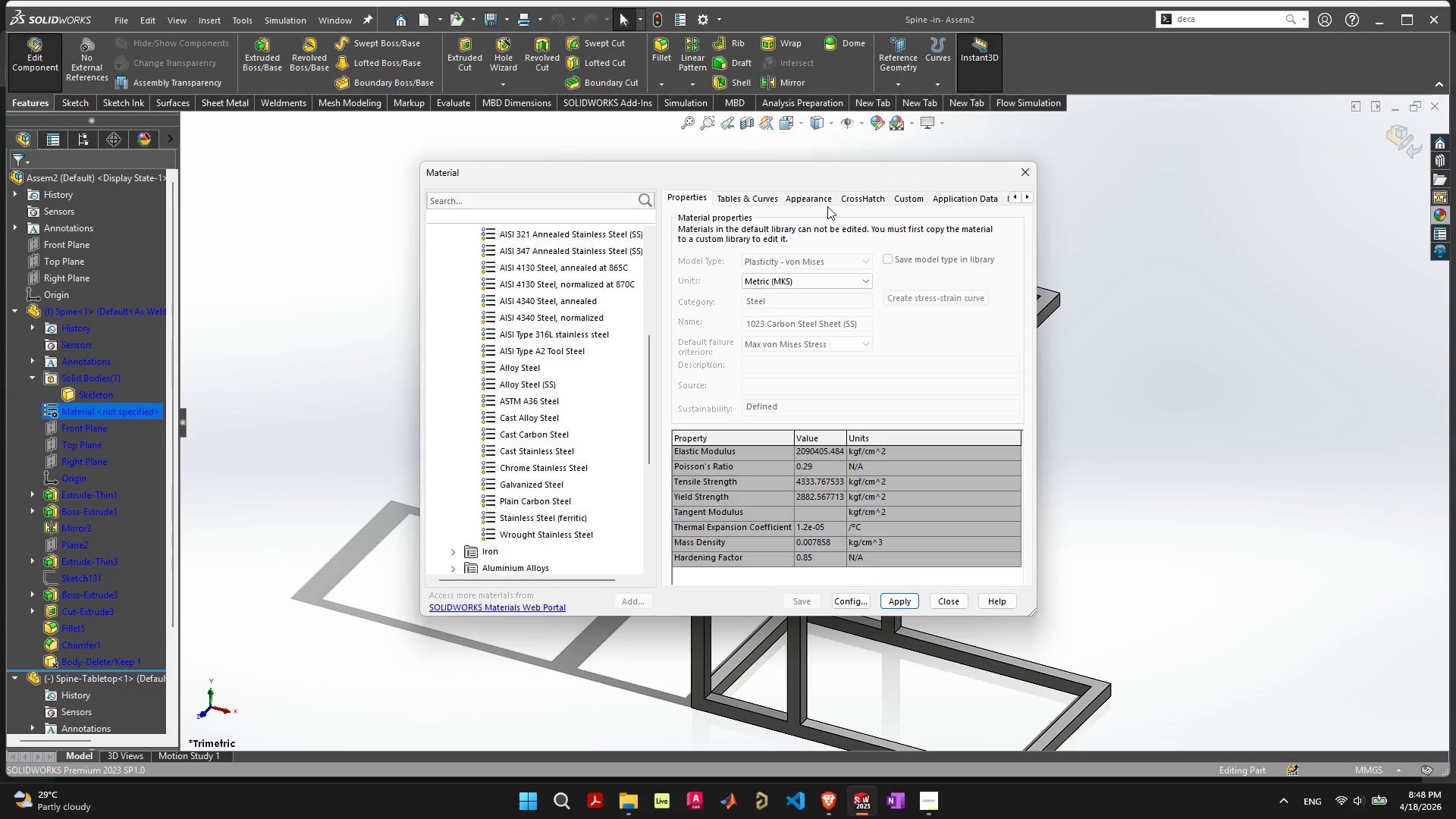 
wait(122.83)
 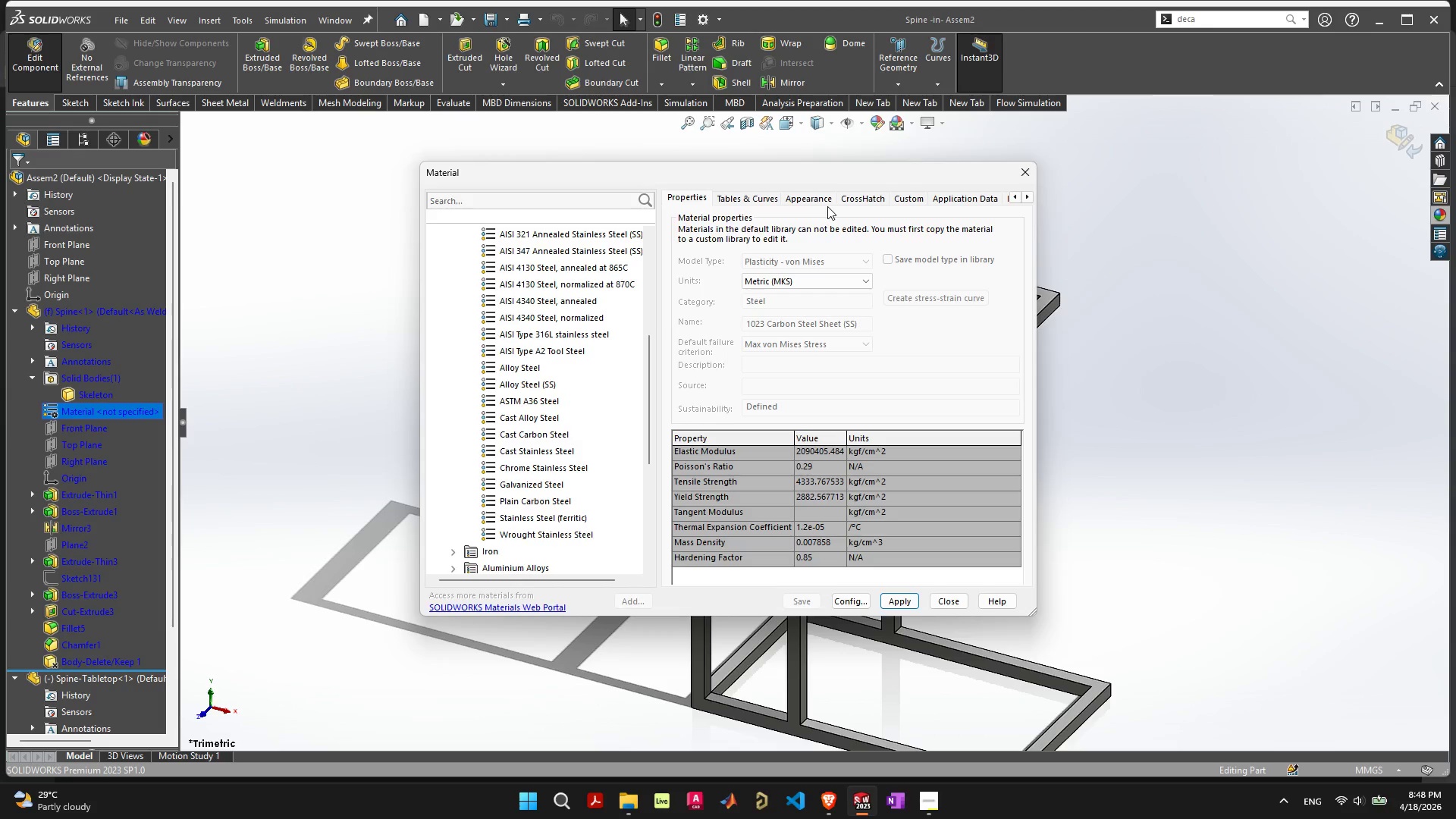 
left_click([899, 606])
 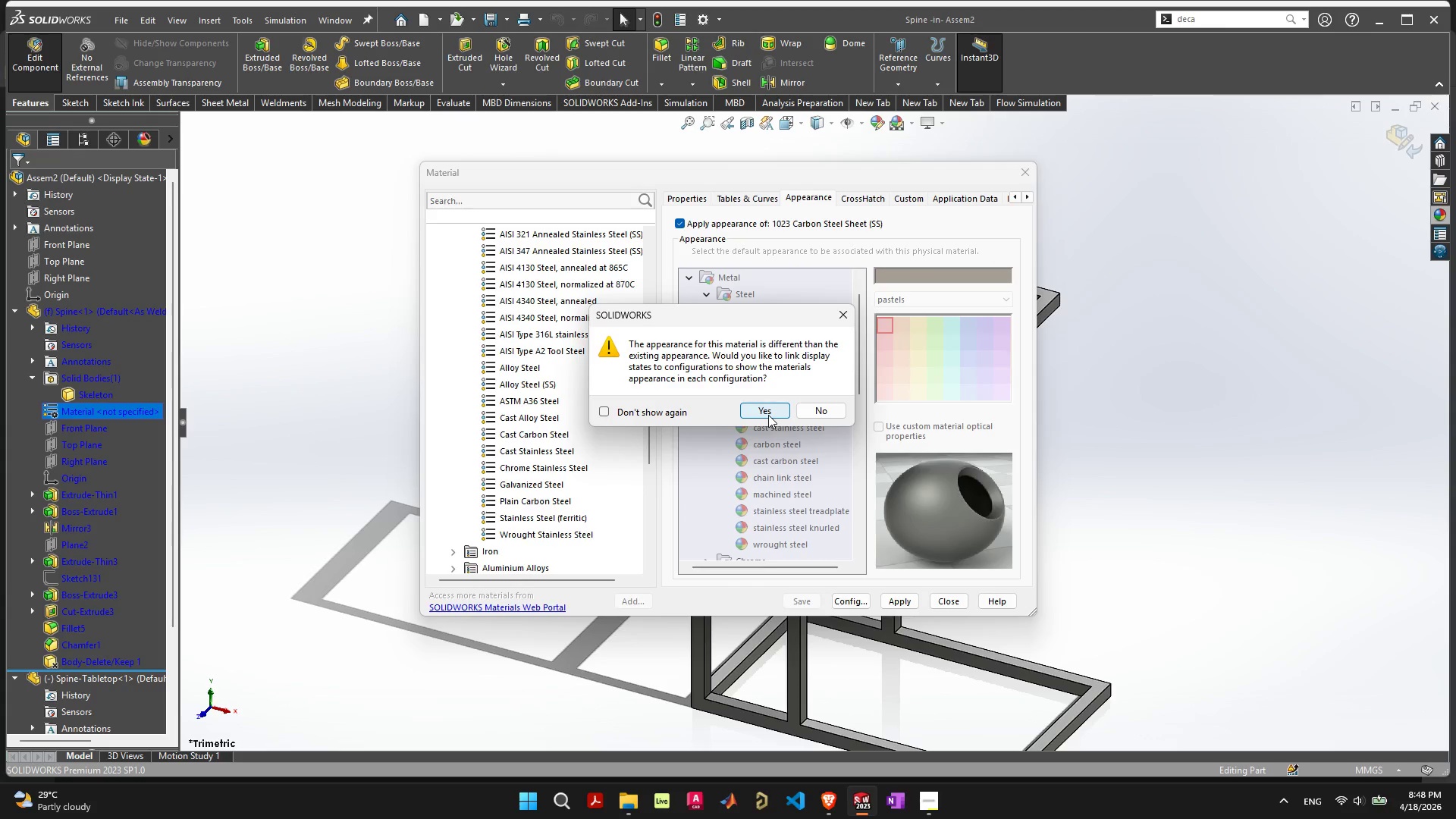 
wait(5.12)
 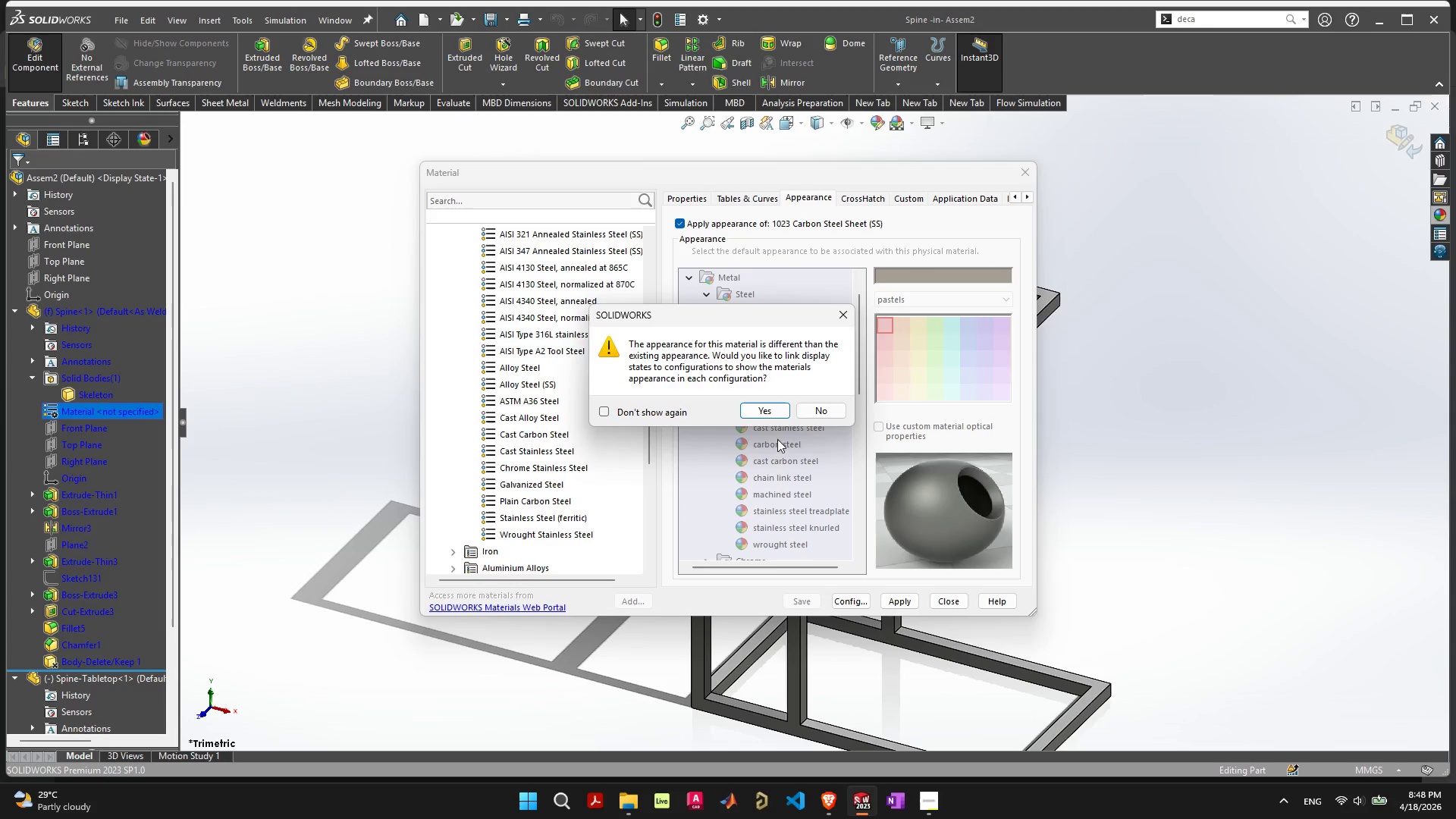 
left_click([768, 415])
 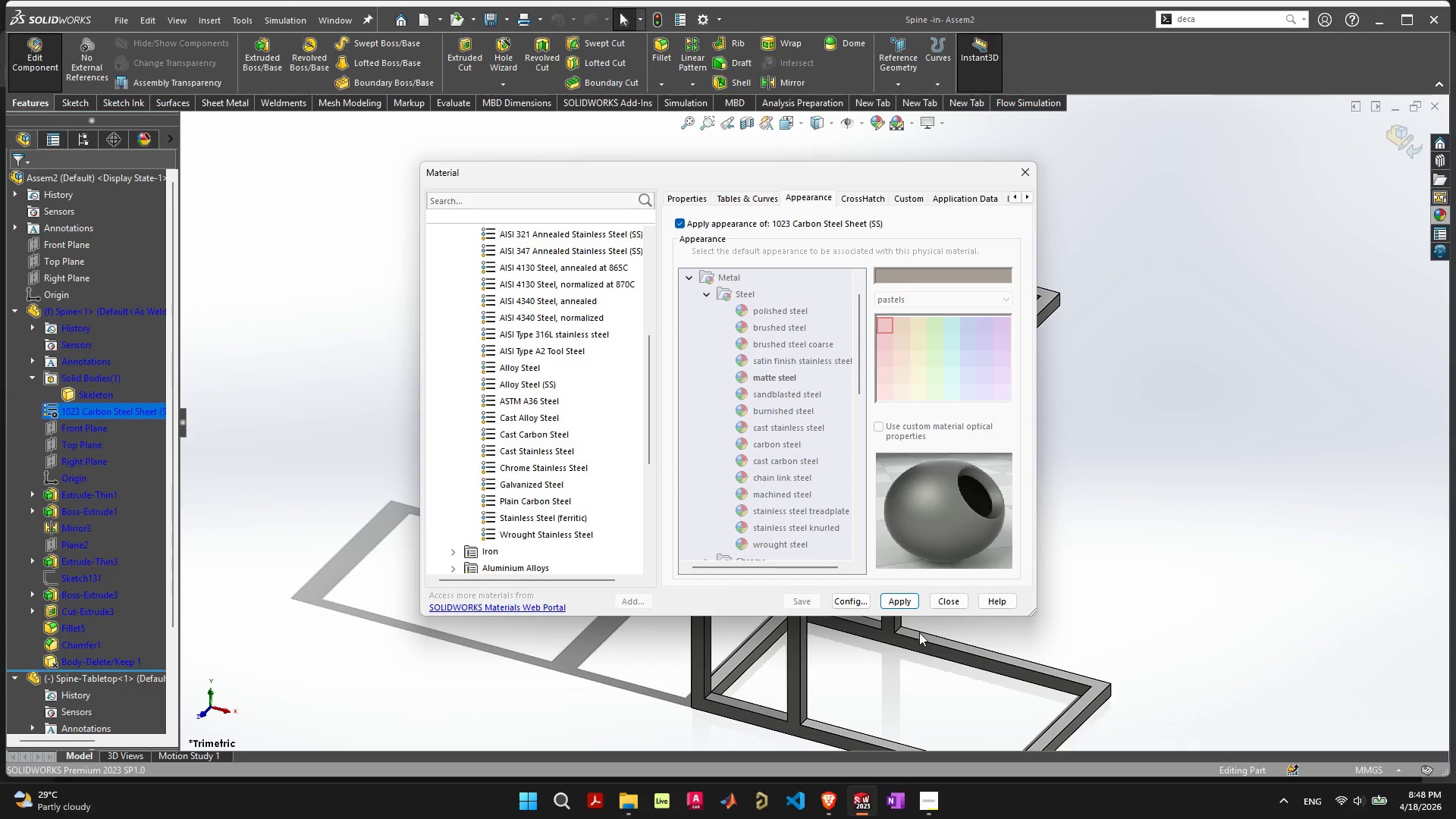 
left_click([896, 596])
 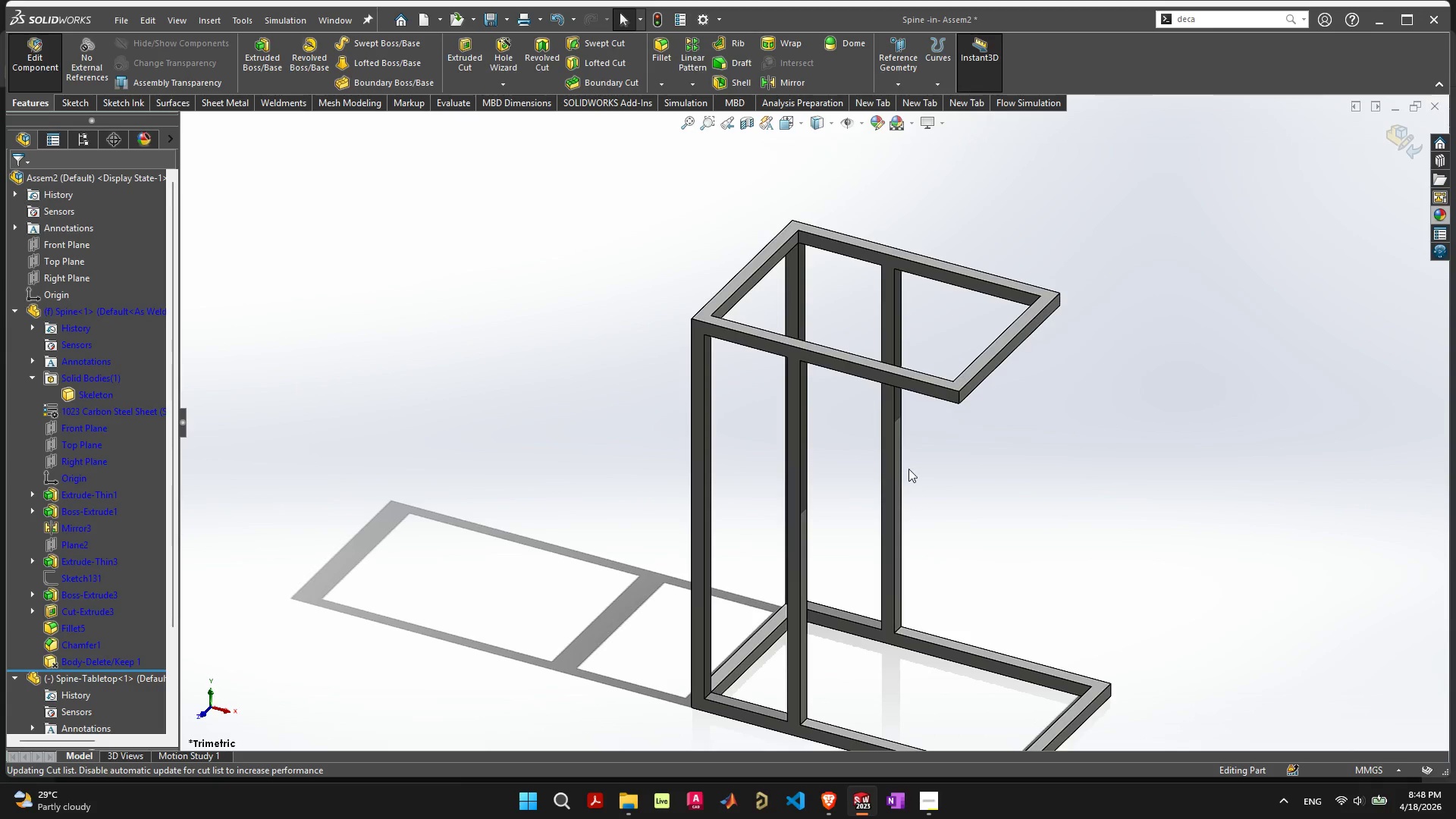 
scroll: coordinate [909, 395], scroll_direction: up, amount: 12.0
 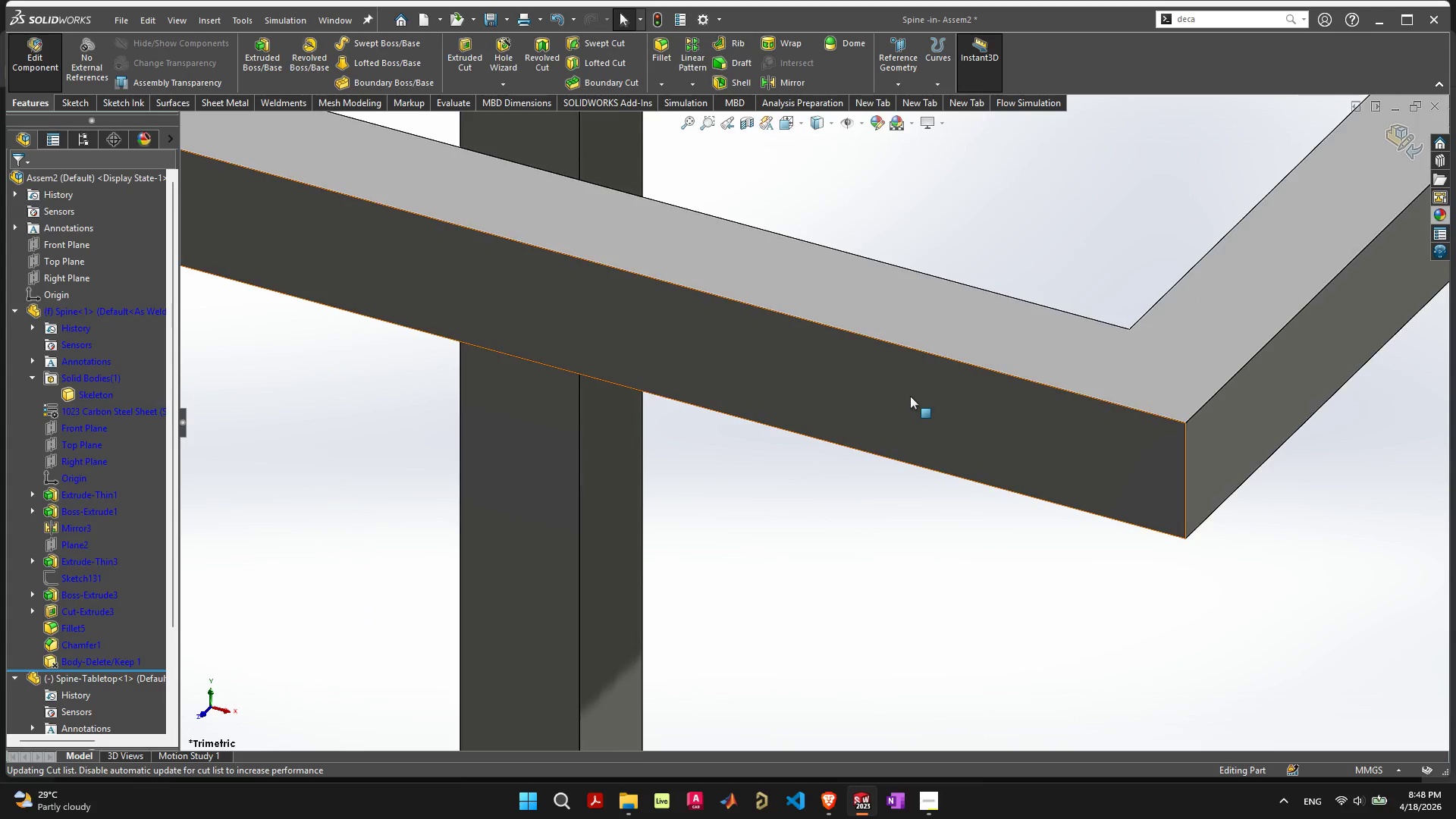 
scroll: coordinate [910, 400], scroll_direction: down, amount: 9.0
 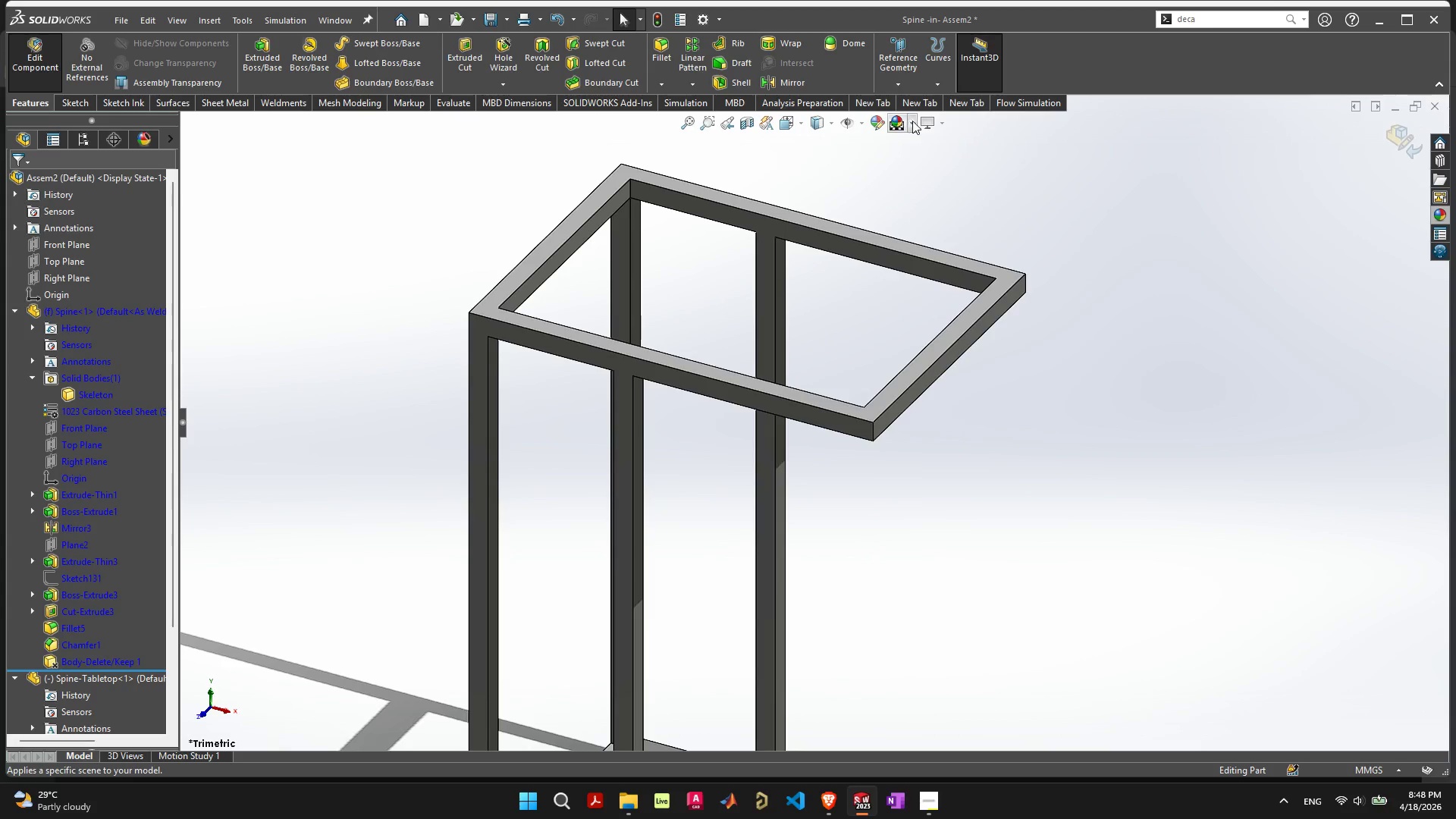 
left_click([932, 118])
 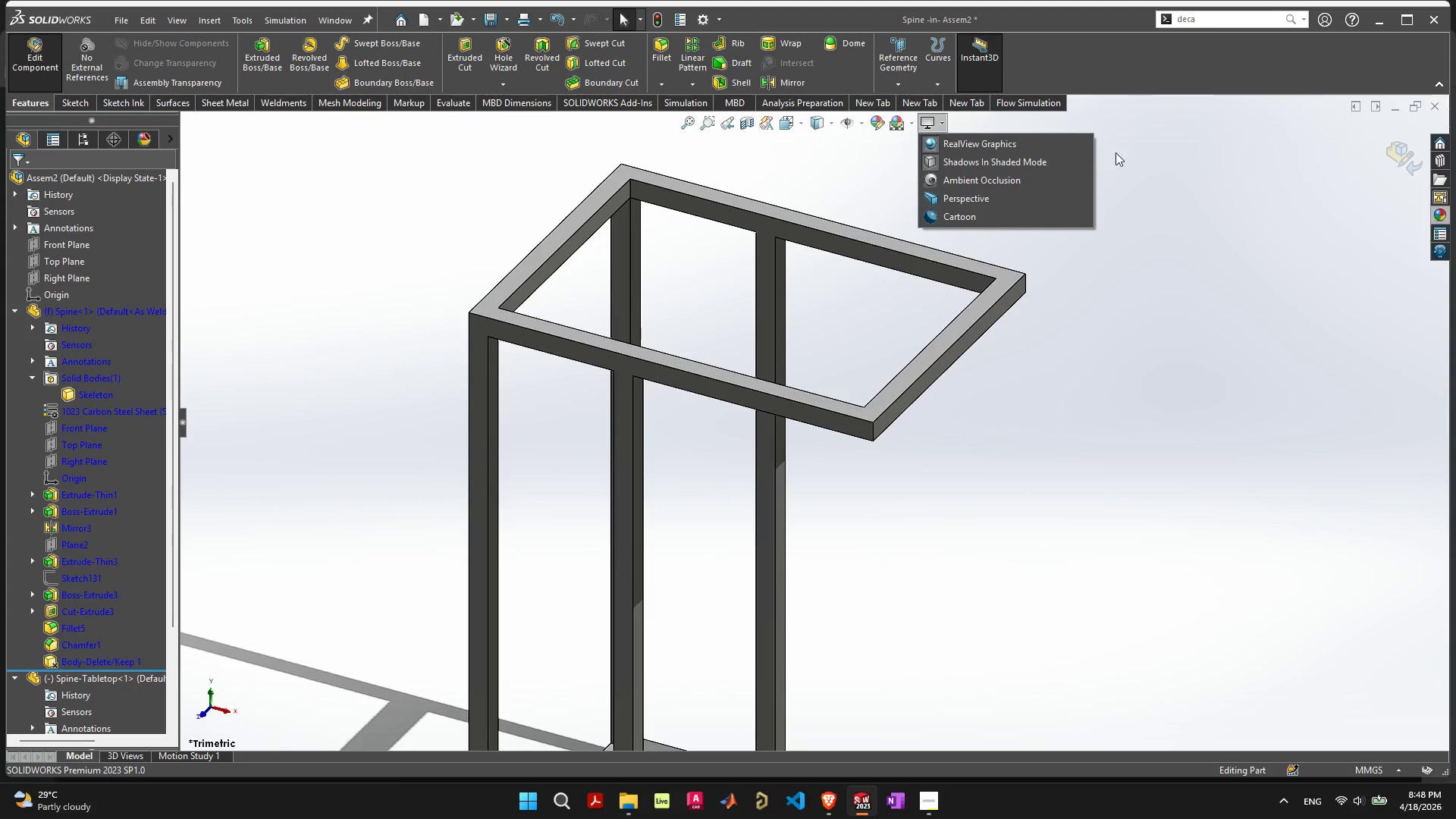 
left_click([1144, 212])
 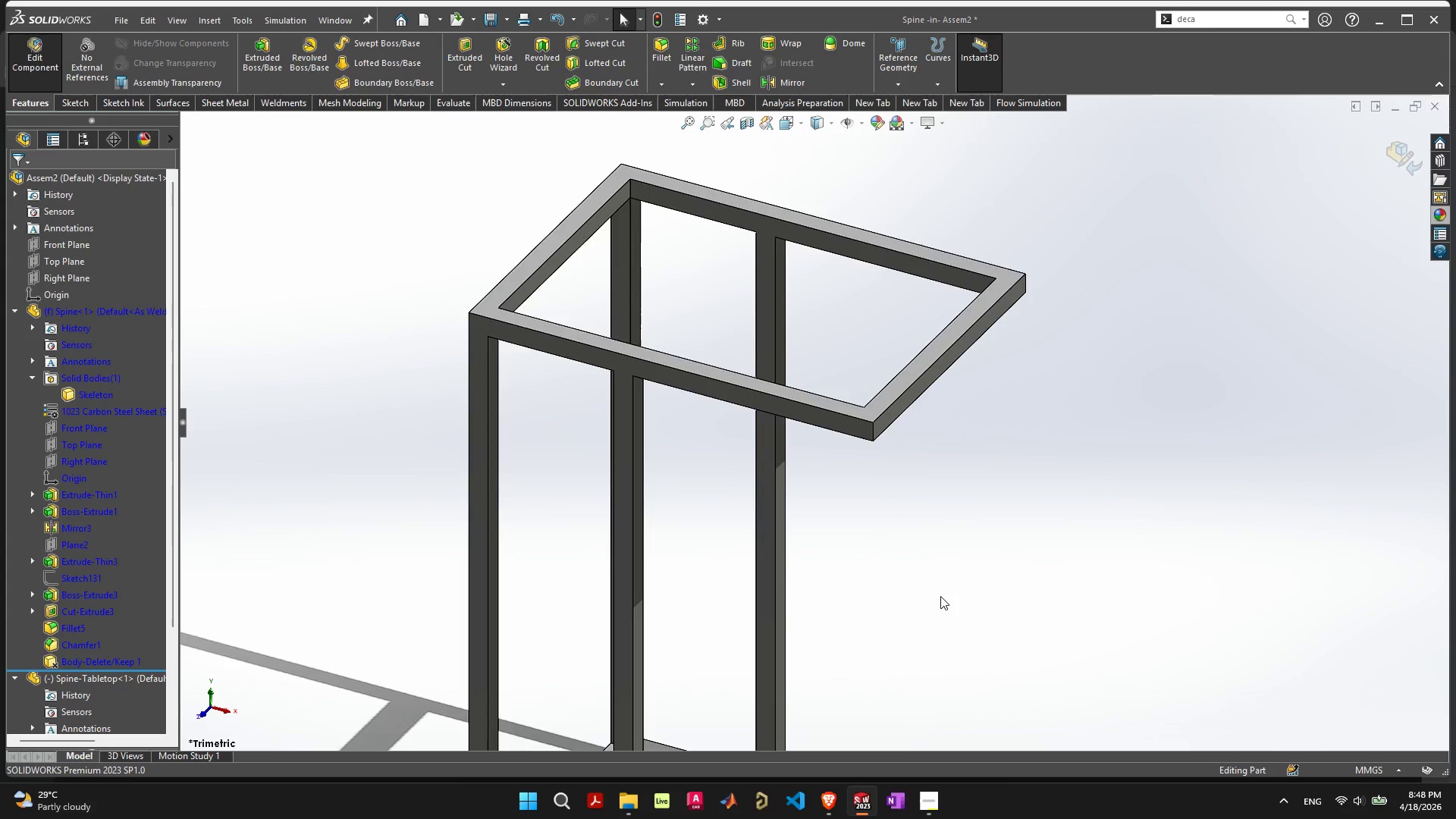 
scroll: coordinate [915, 622], scroll_direction: down, amount: 1.0
 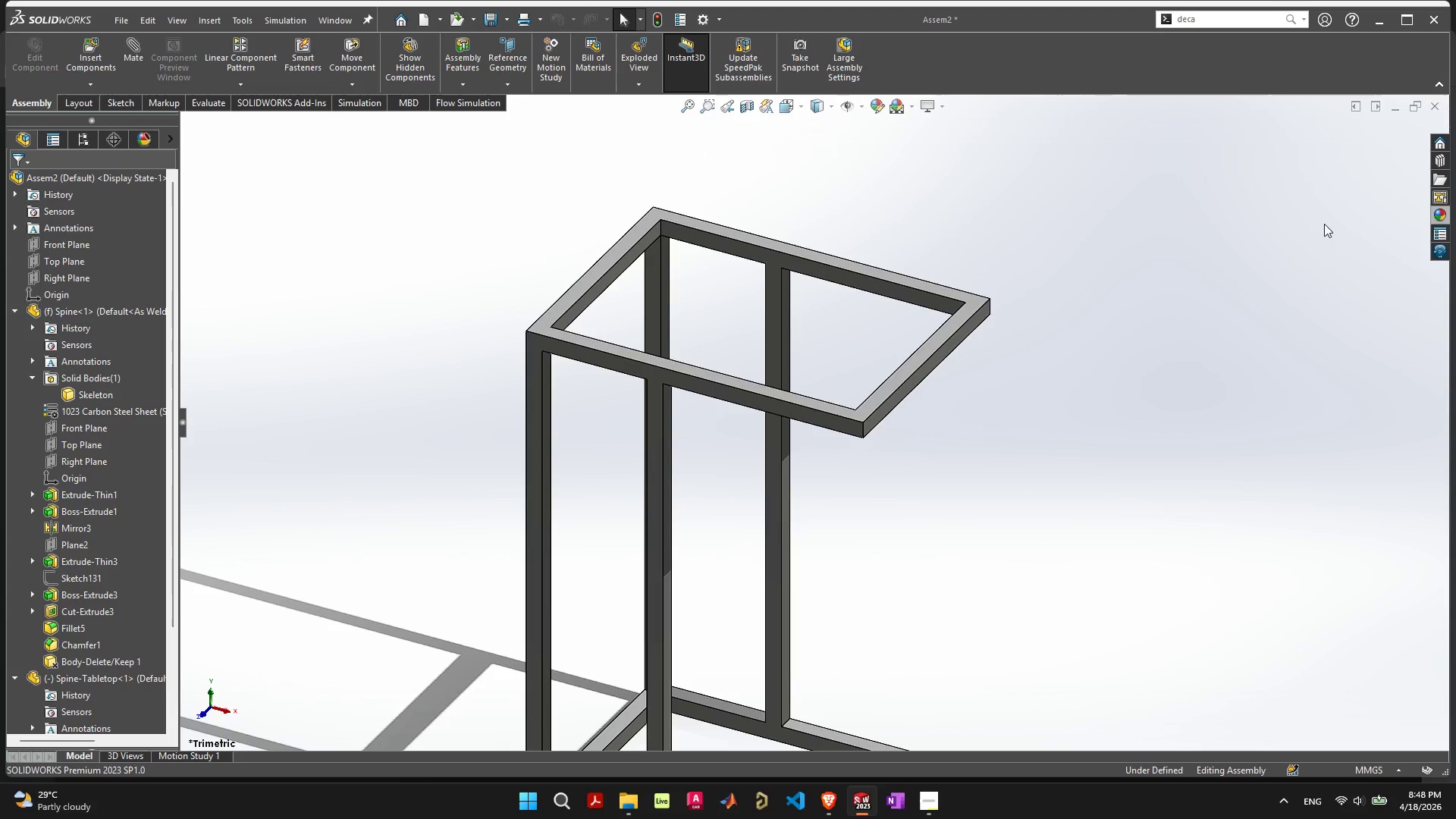 
wait(5.56)
 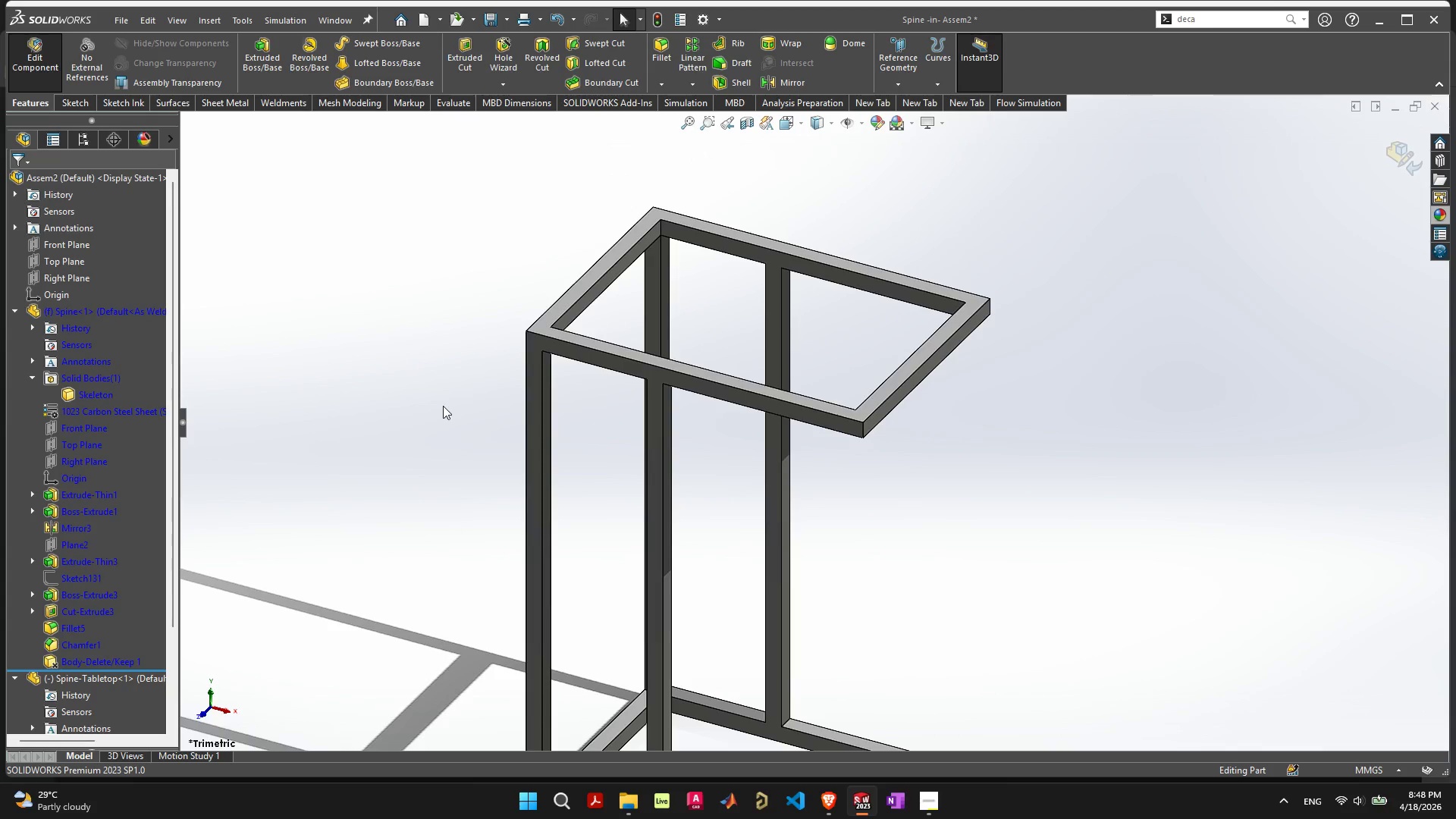 
scroll: coordinate [849, 386], scroll_direction: up, amount: 7.0
 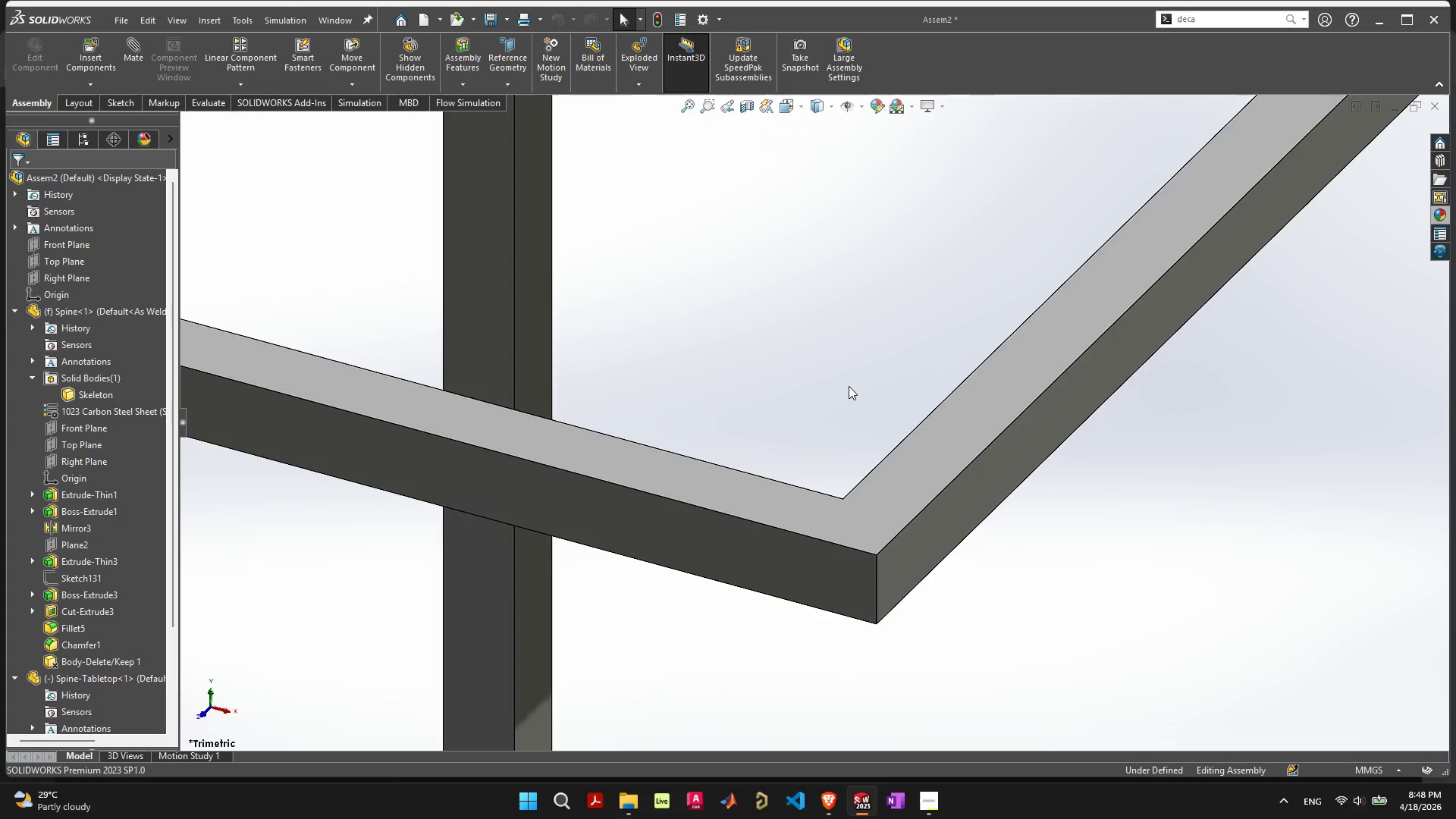 
scroll: coordinate [751, 324], scroll_direction: down, amount: 10.0
 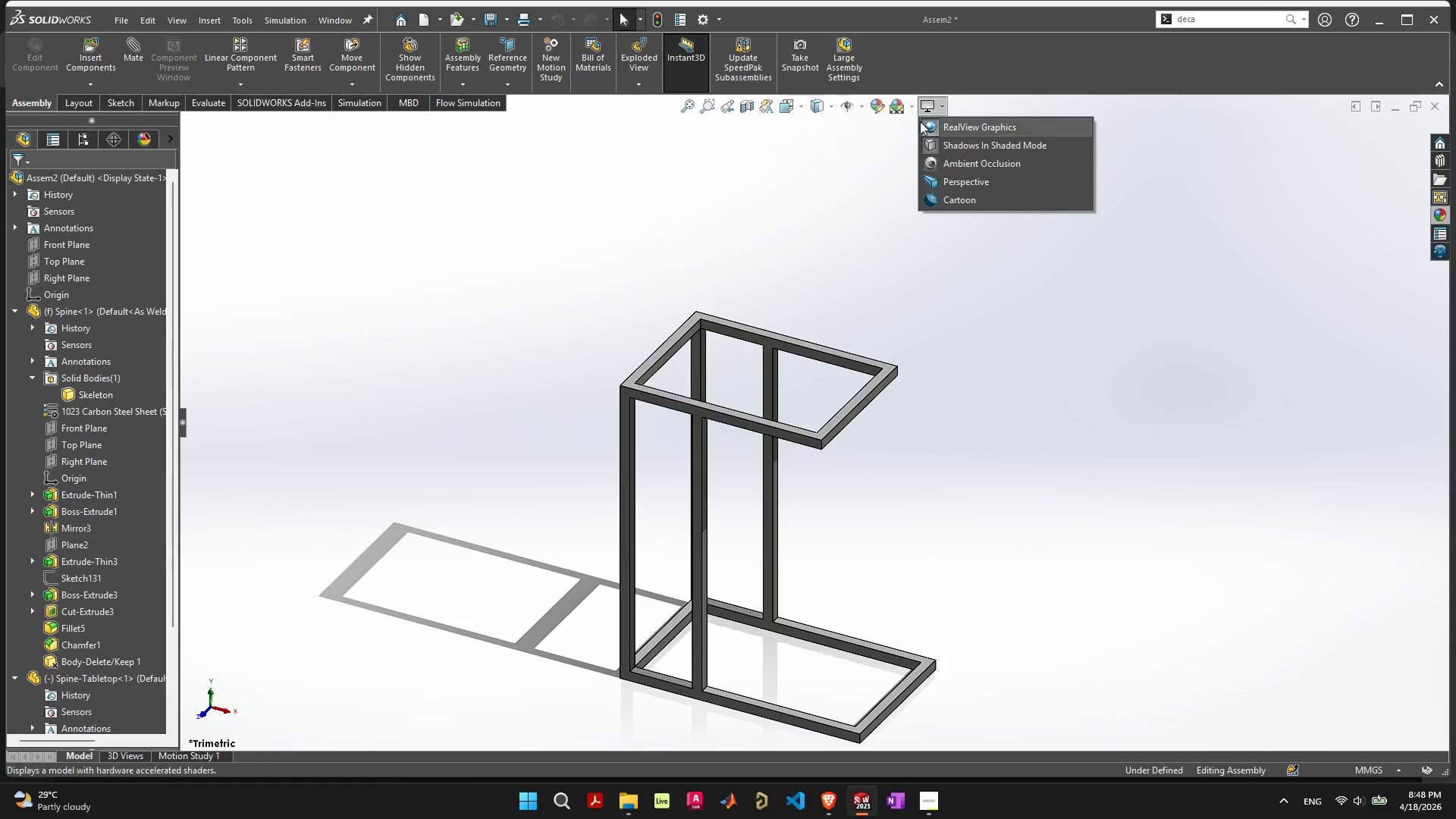 
left_click([954, 184])
 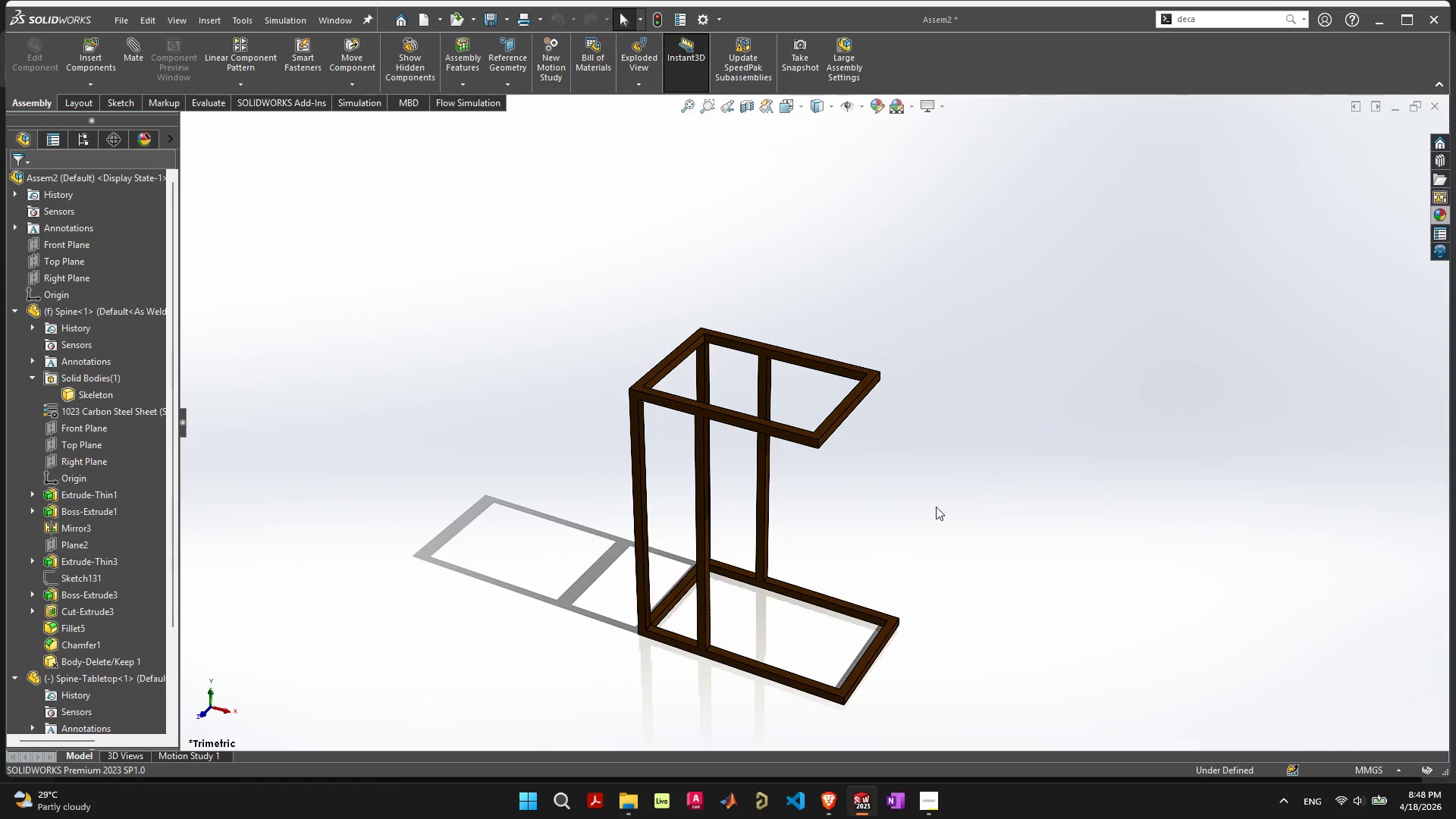 
scroll: coordinate [692, 278], scroll_direction: up, amount: 15.0
 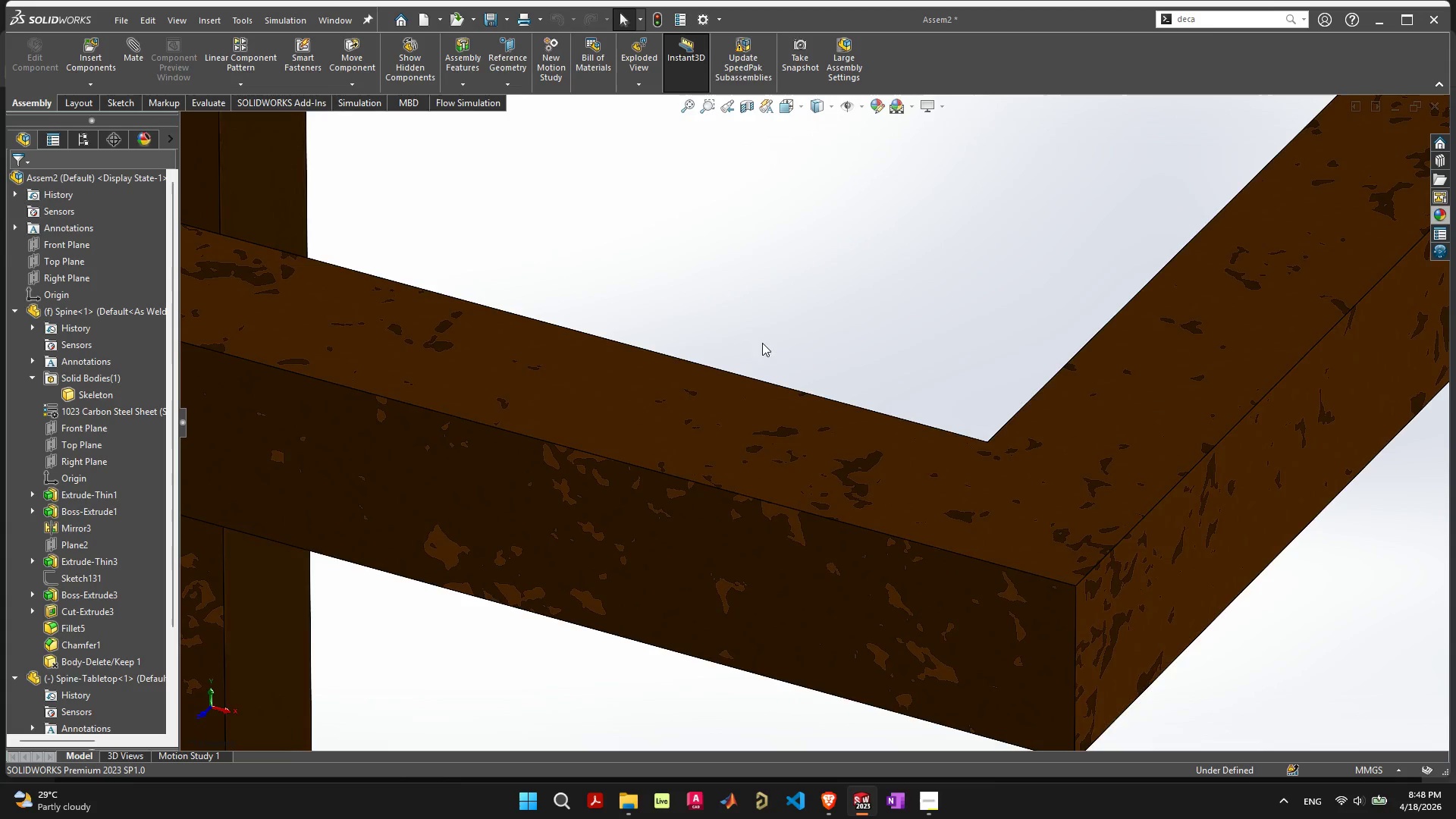 
scroll: coordinate [805, 372], scroll_direction: down, amount: 14.0
 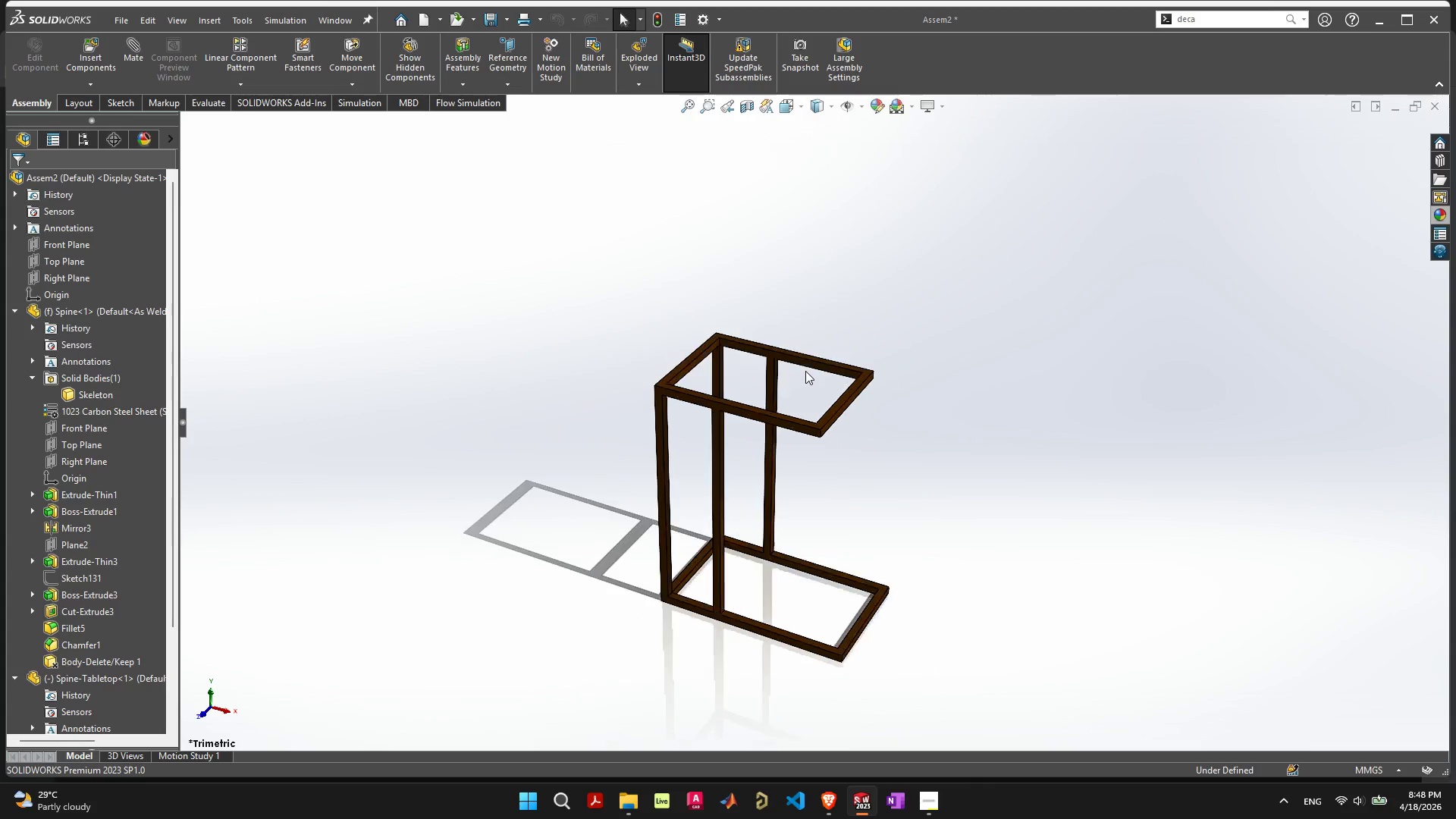 
scroll: coordinate [821, 353], scroll_direction: up, amount: 17.0
 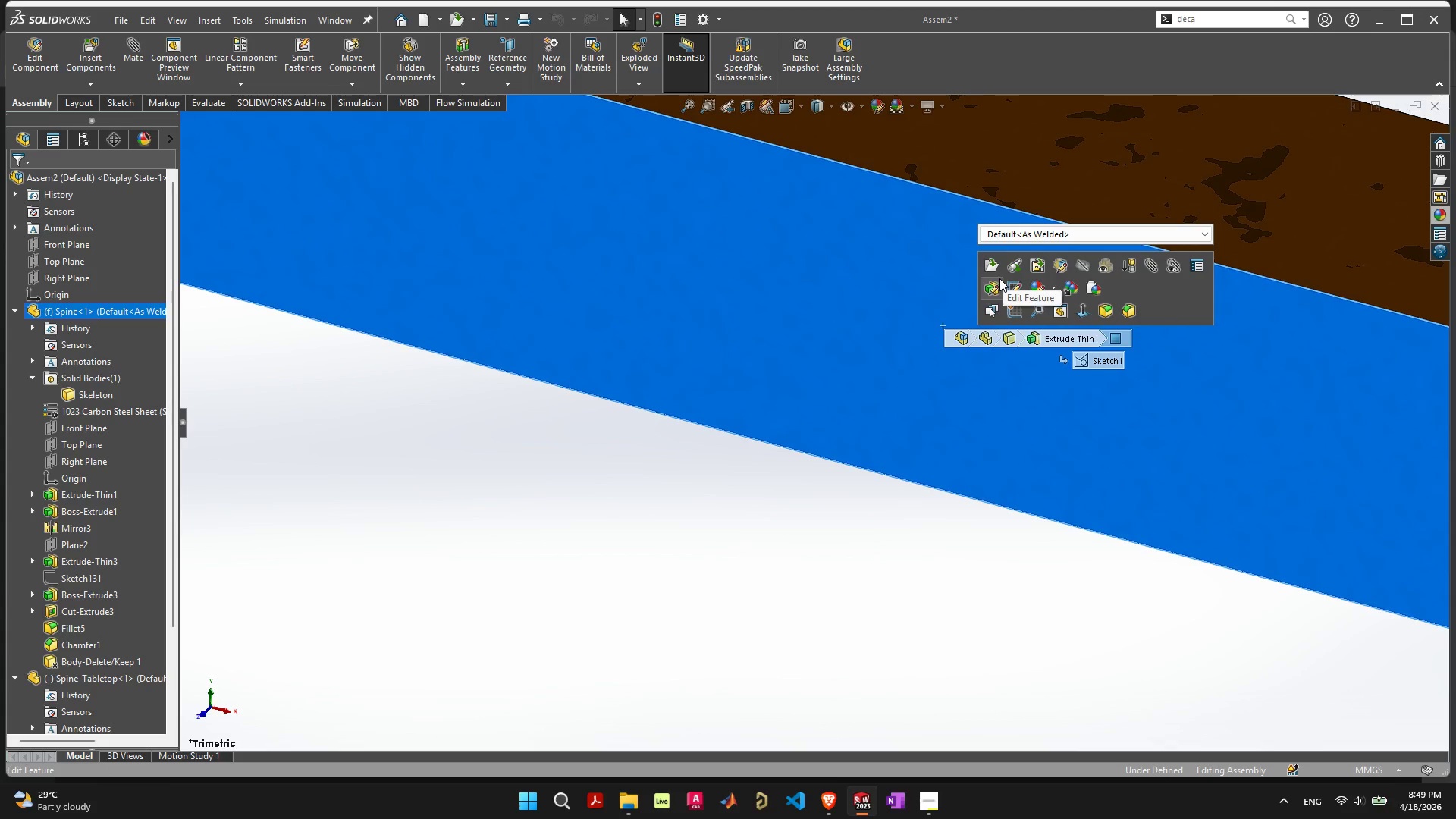 
wait(10.25)
 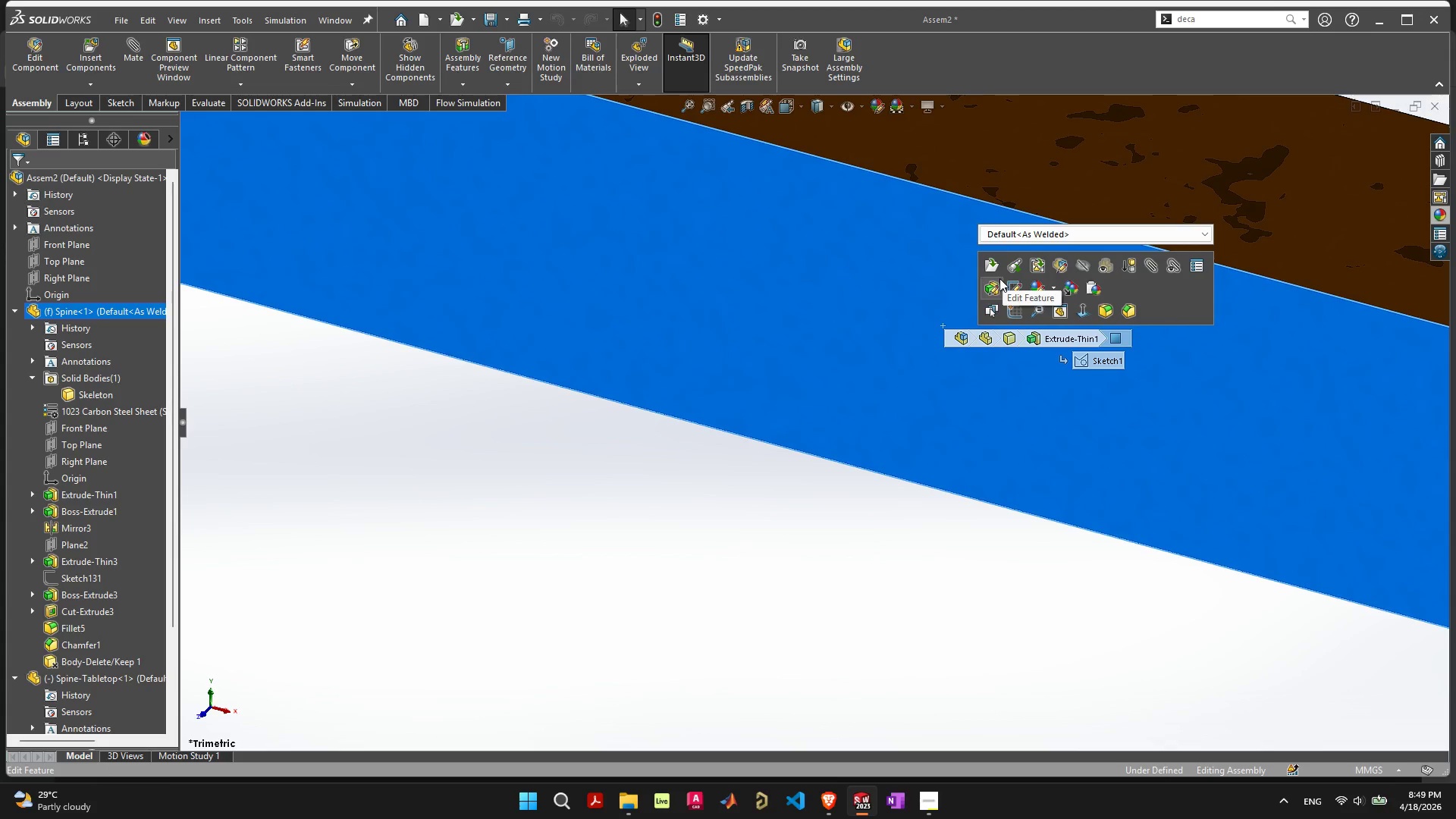 
left_click([1203, 266])
 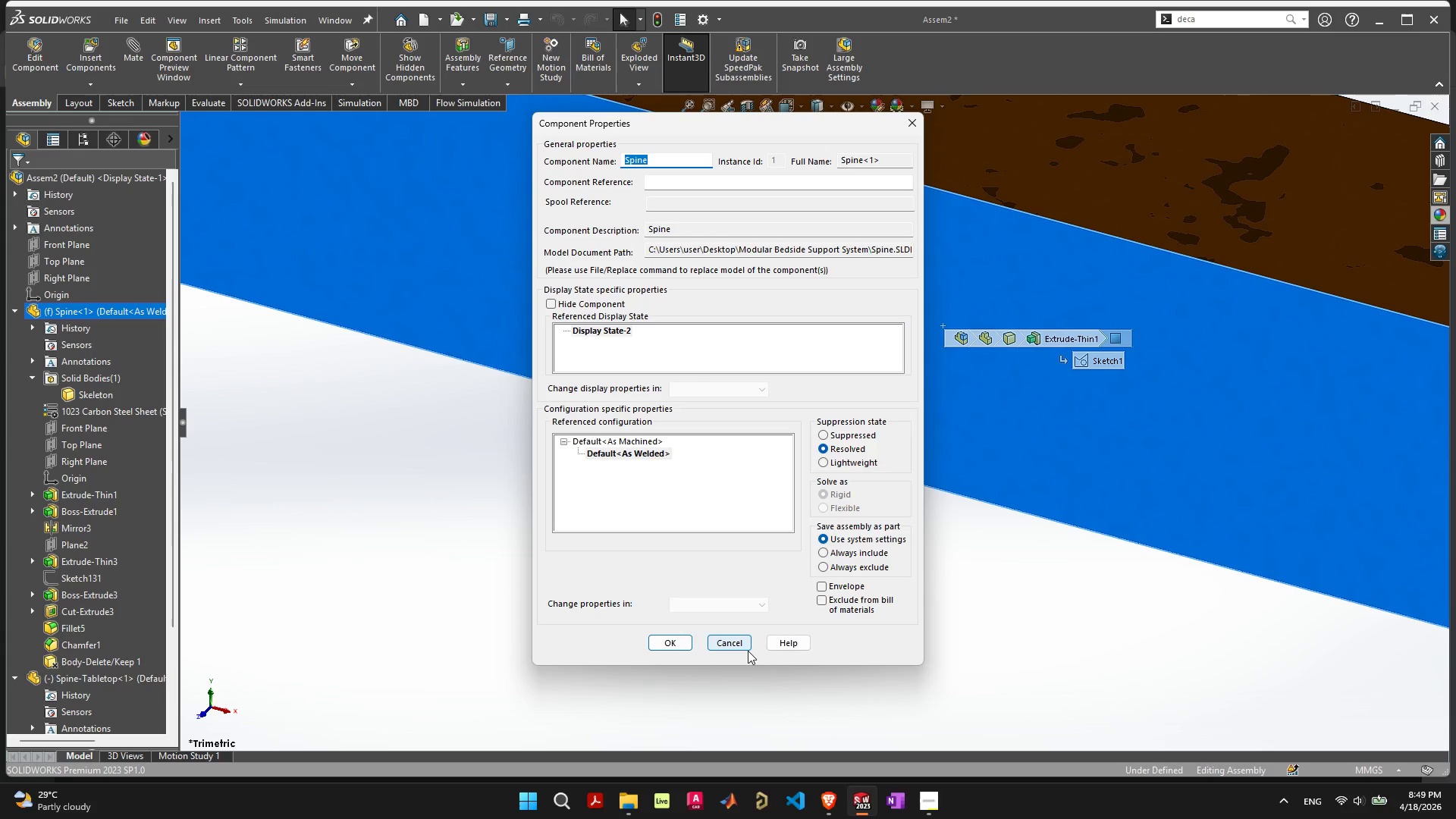 
wait(7.84)
 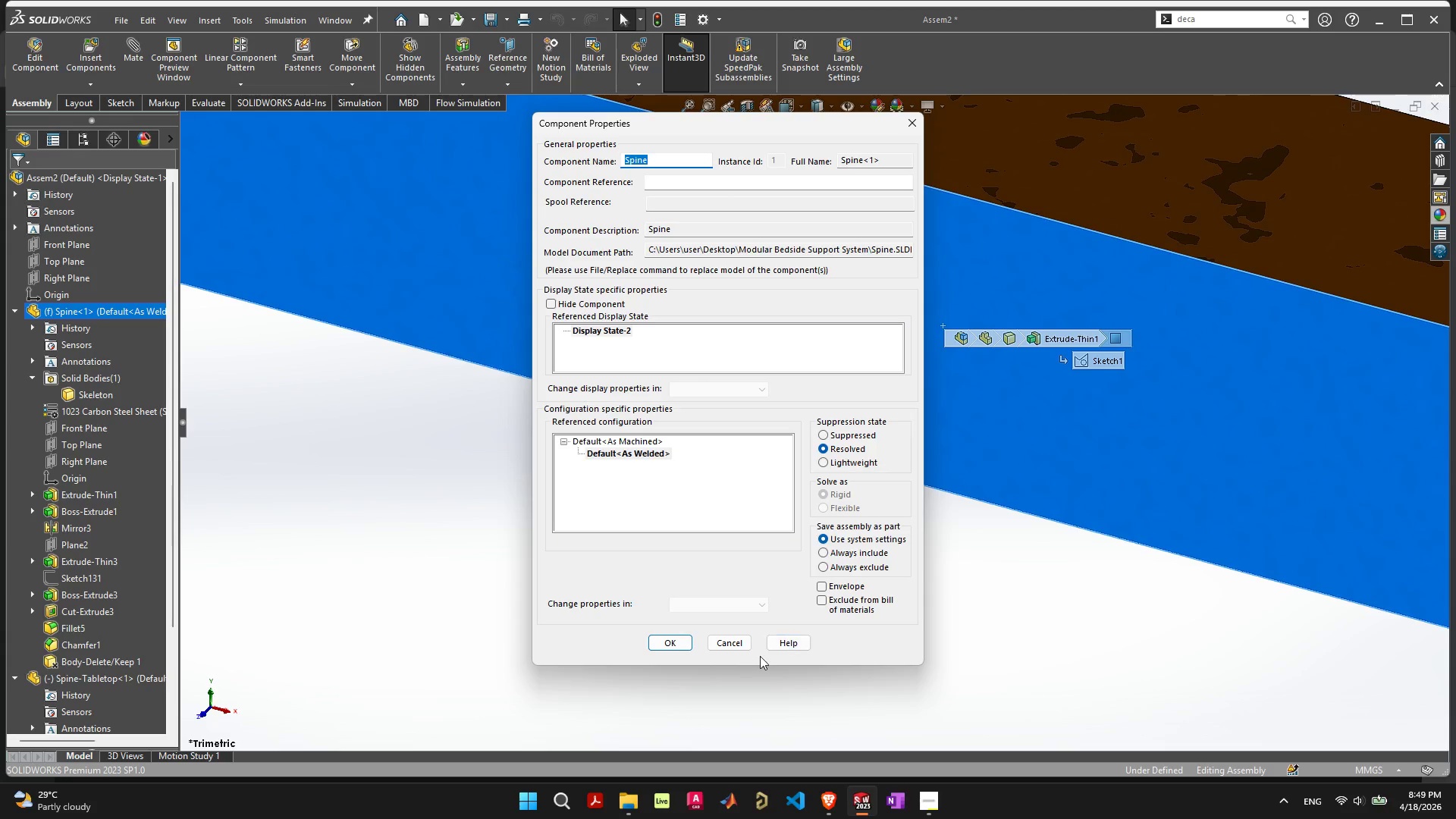 
scroll: coordinate [817, 590], scroll_direction: down, amount: 20.0
 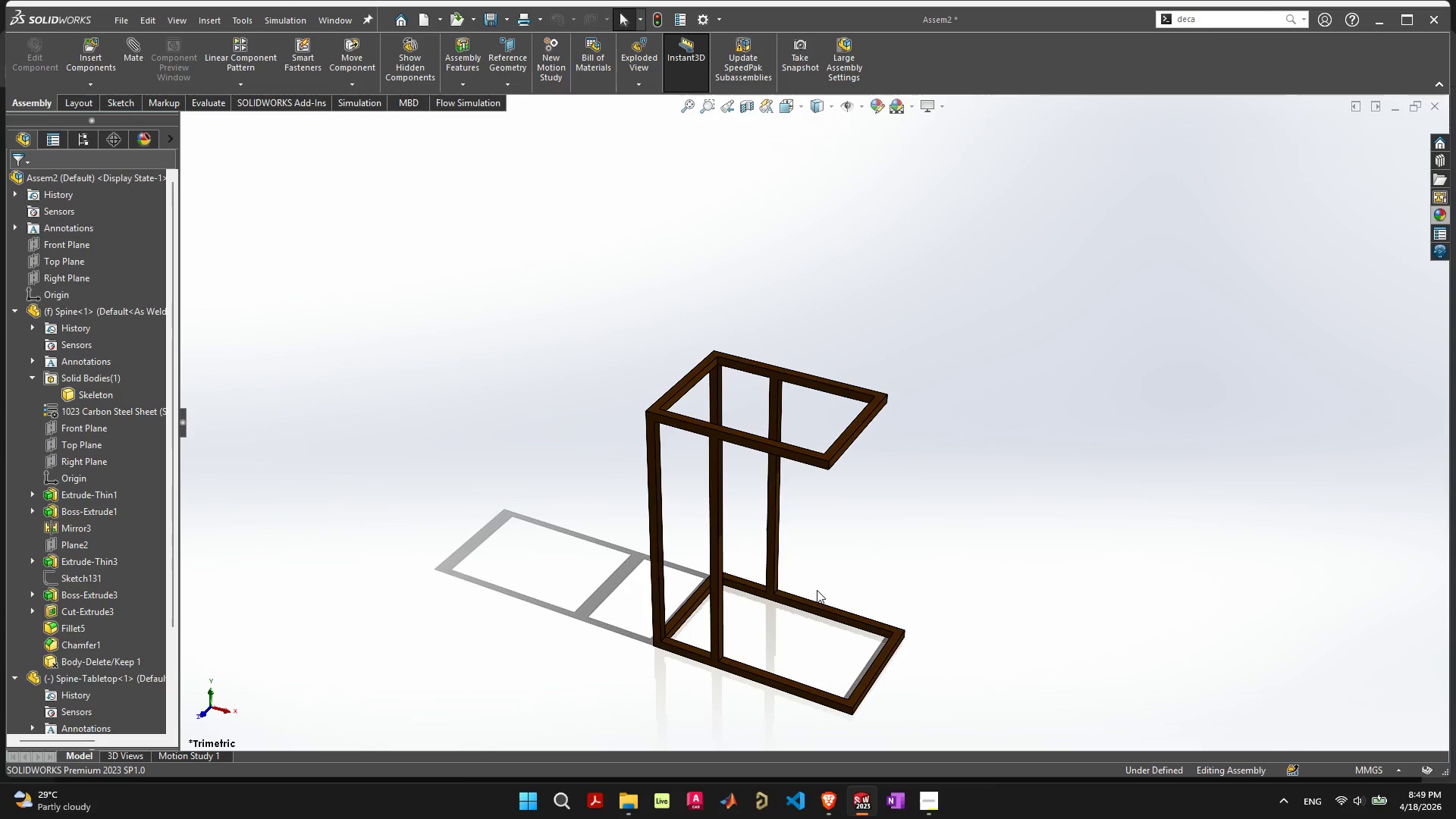 
scroll: coordinate [817, 590], scroll_direction: none, amount: 0.0
 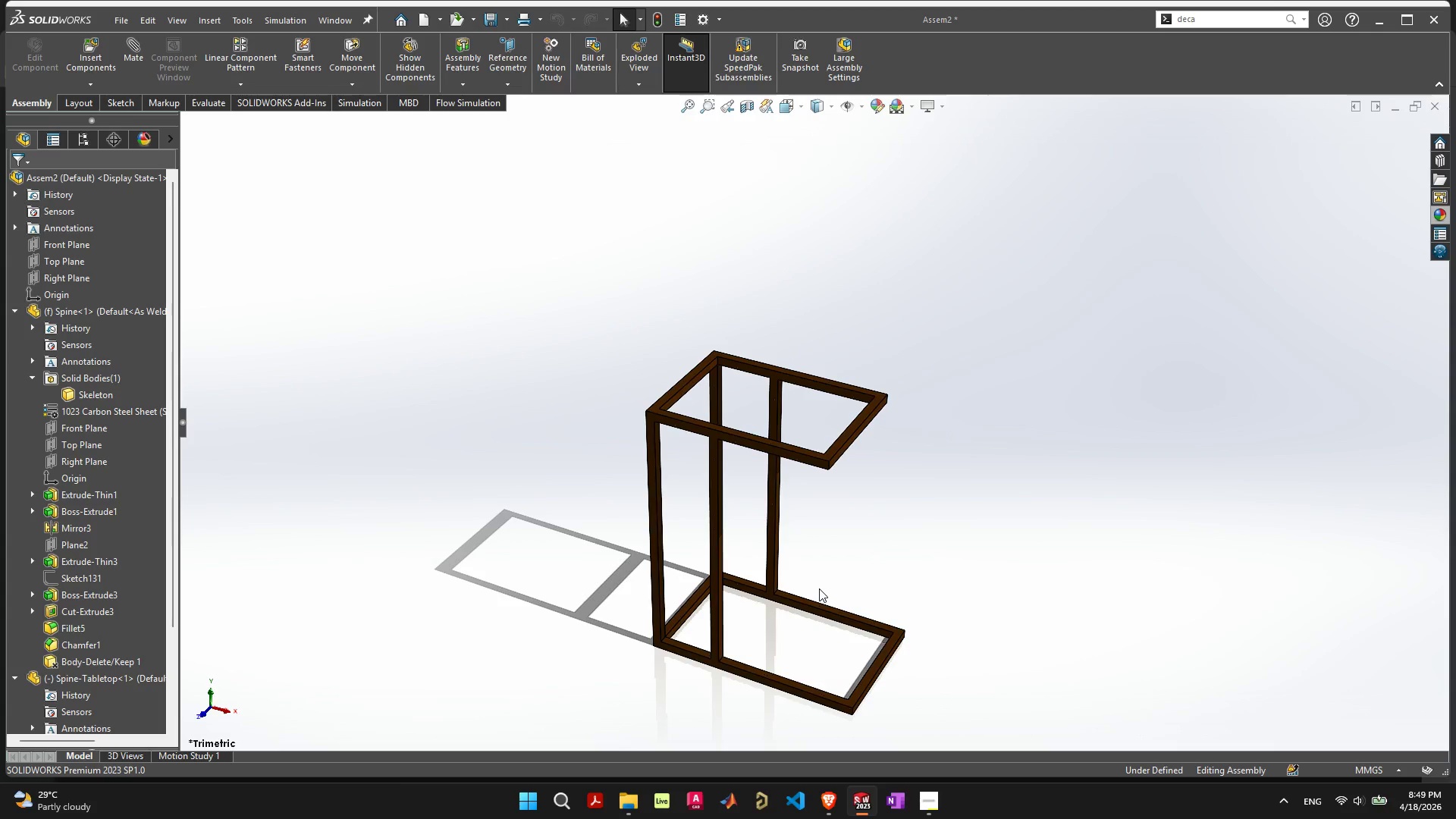 
wait(15.32)
 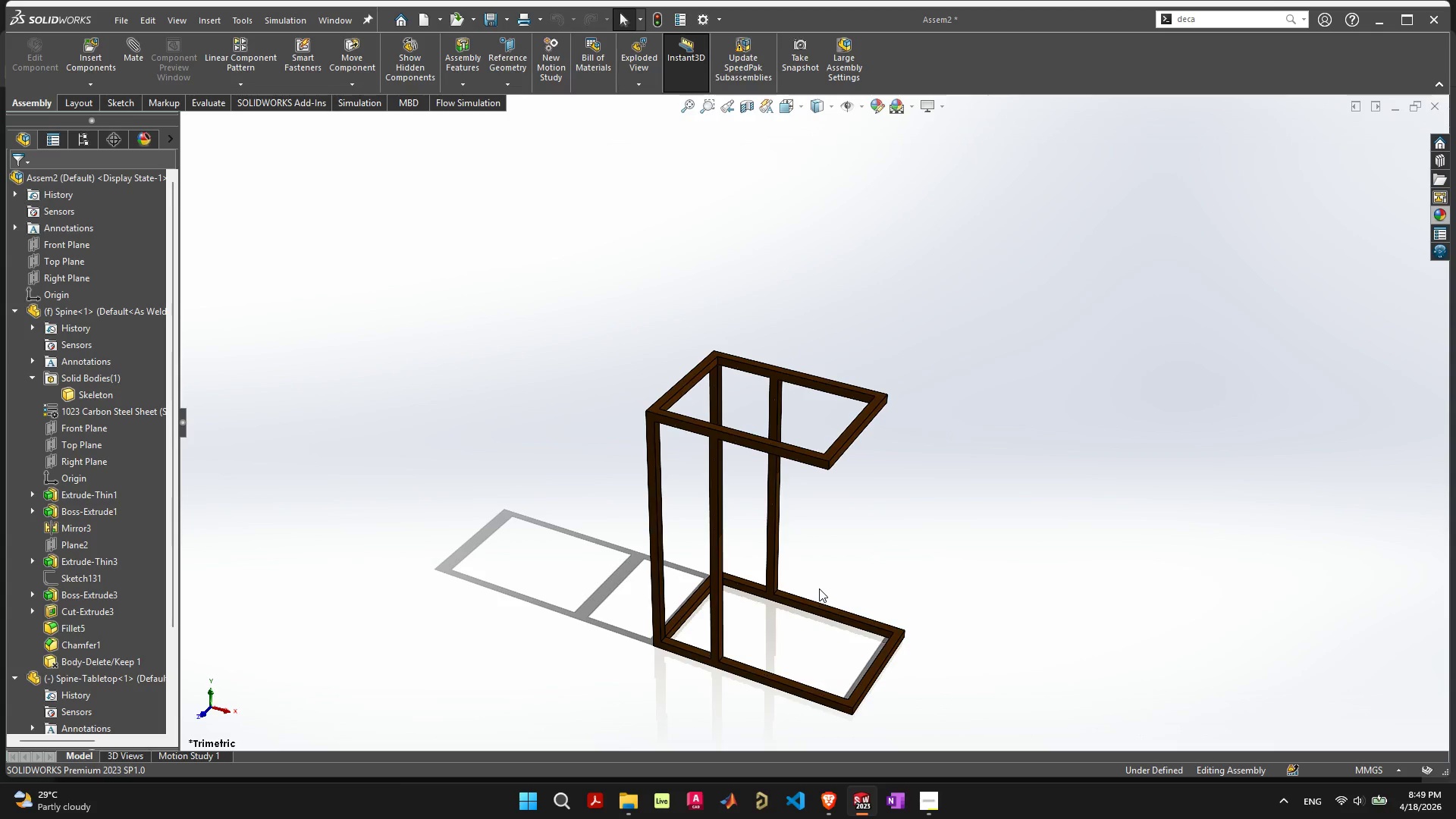 
scroll: coordinate [794, 547], scroll_direction: up, amount: 6.0
 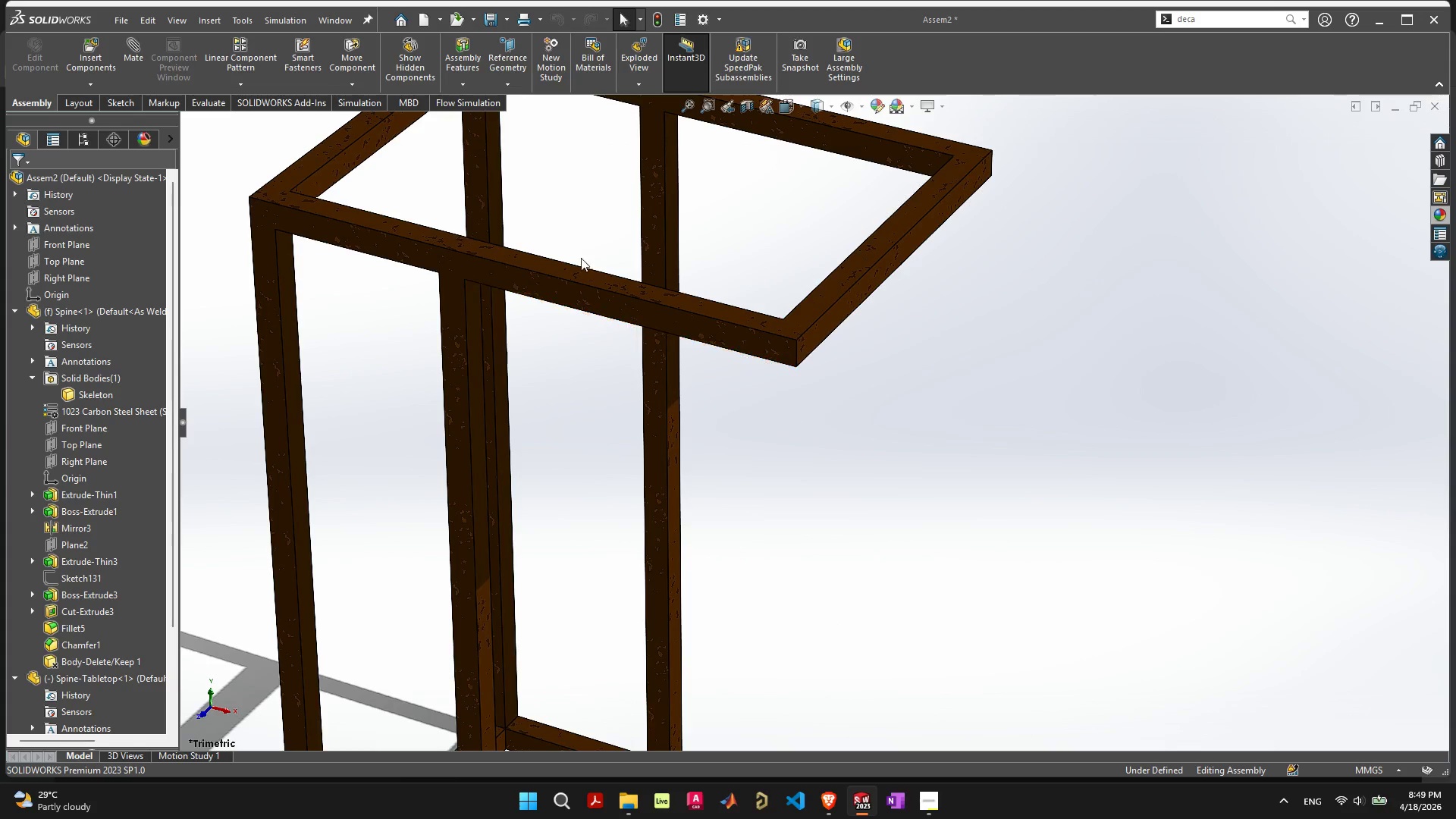 
left_click([540, 295])
 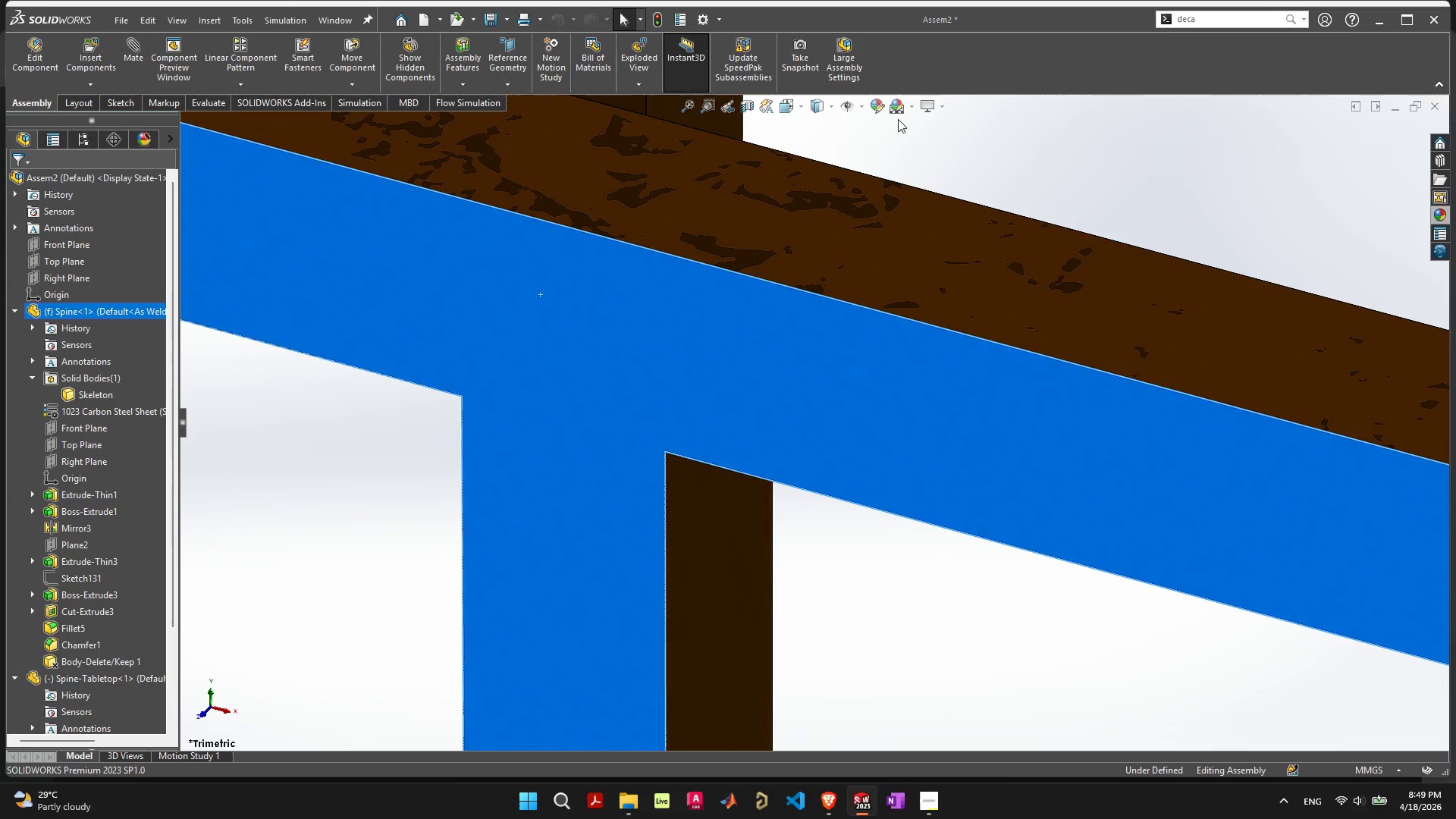 
scroll: coordinate [551, 303], scroll_direction: up, amount: 11.0
 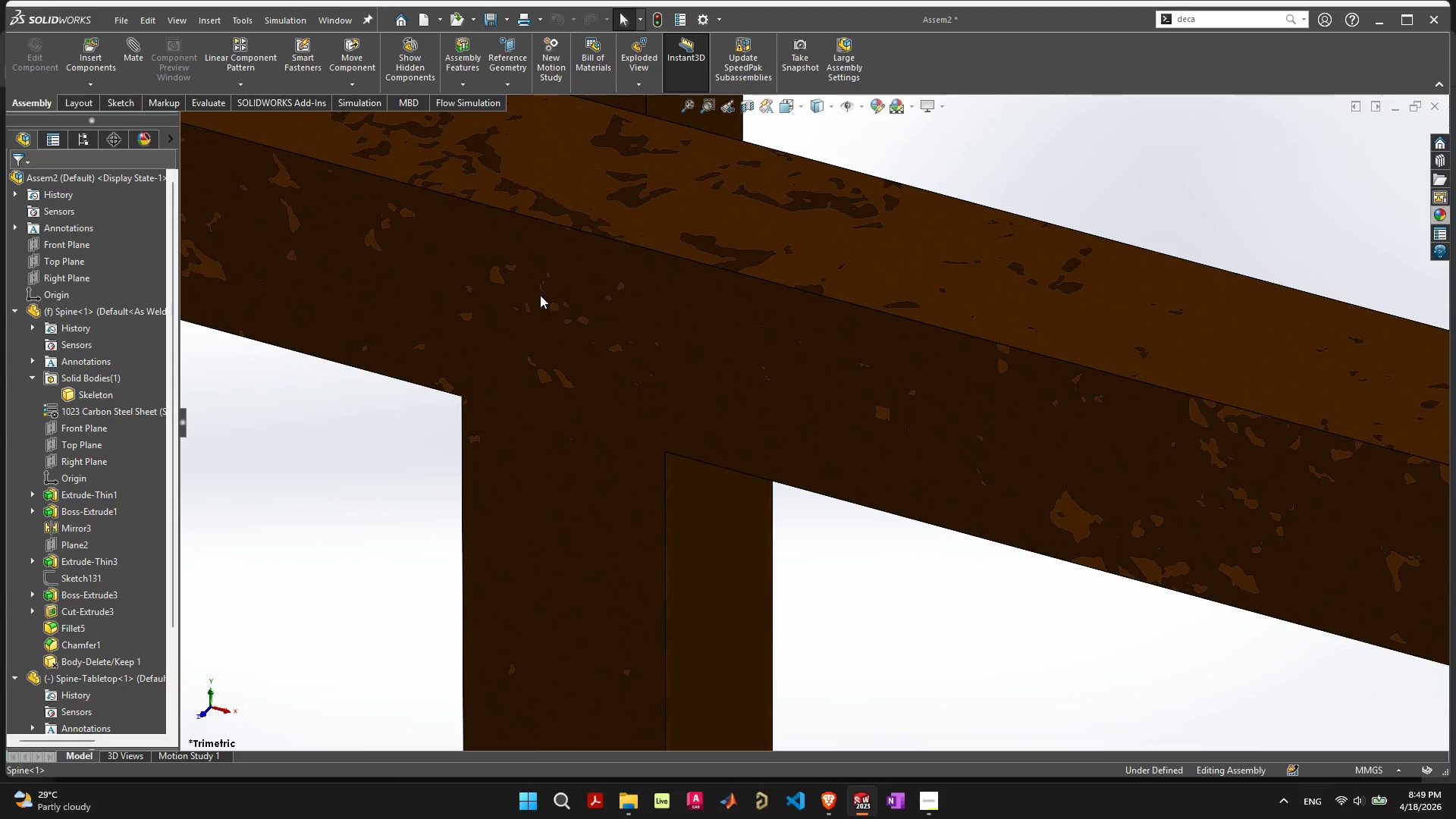 
left_click([909, 113])
 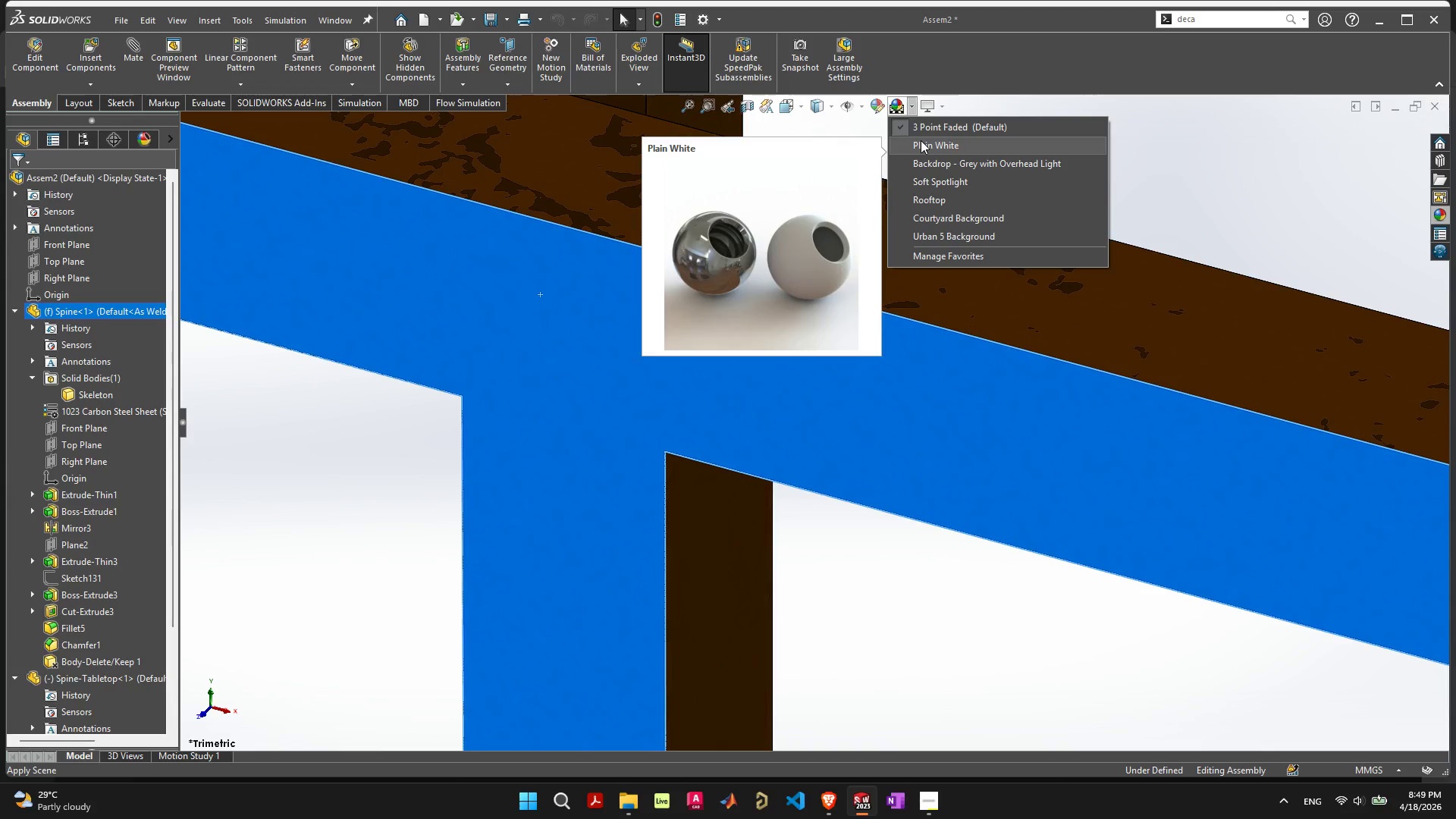 
left_click([921, 140])
 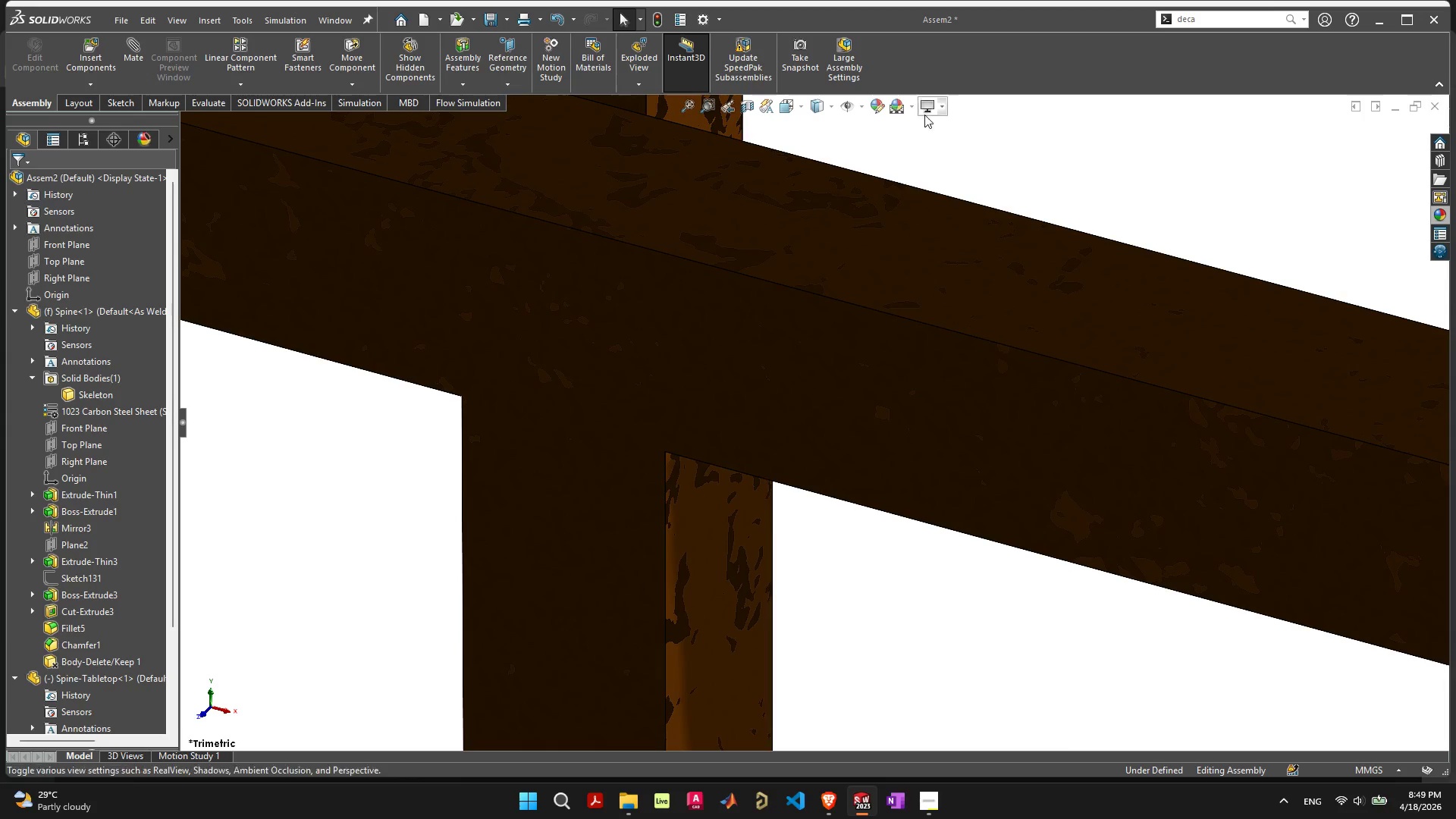 
left_click([896, 106])
 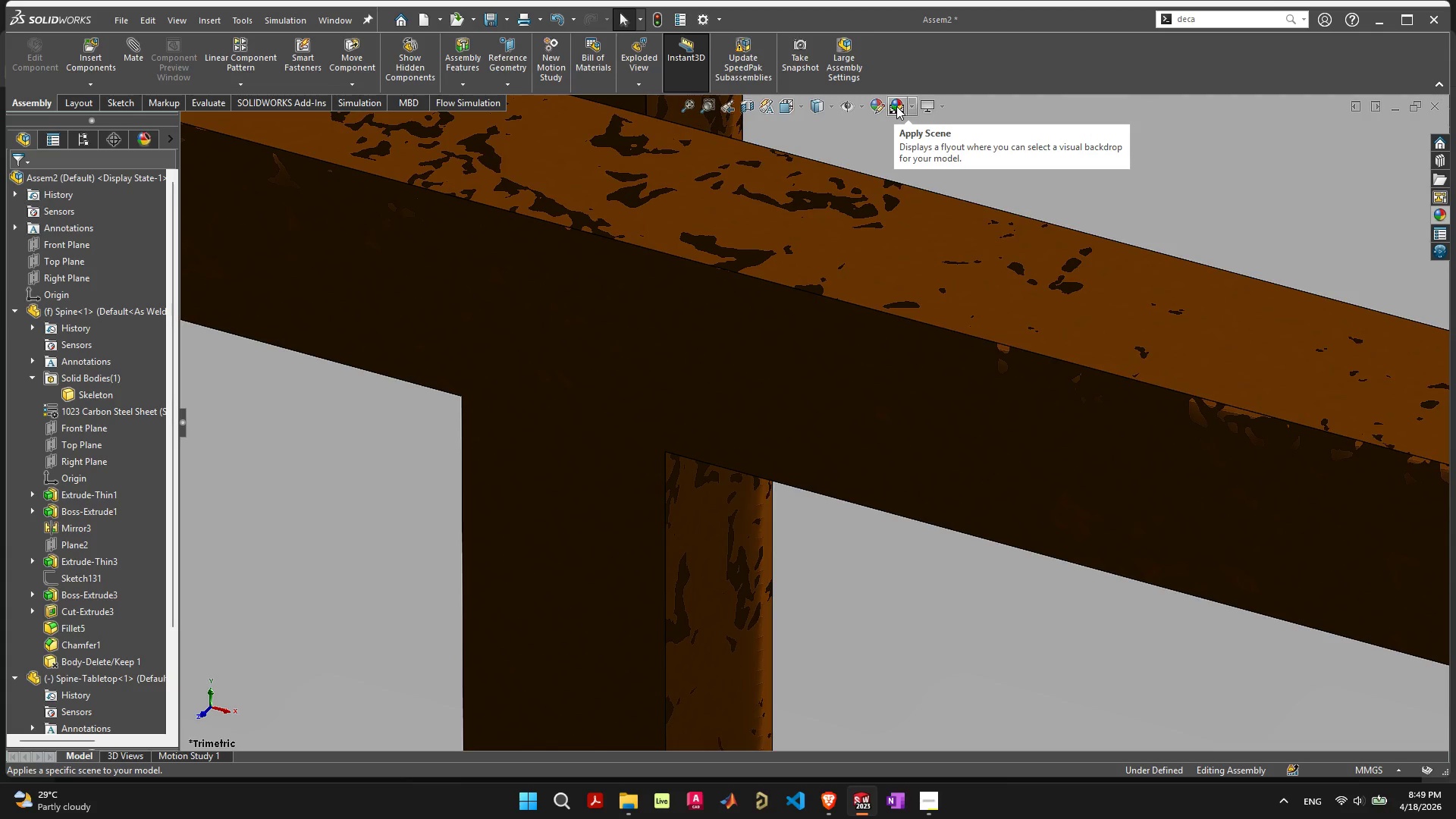 
left_click([896, 106])
 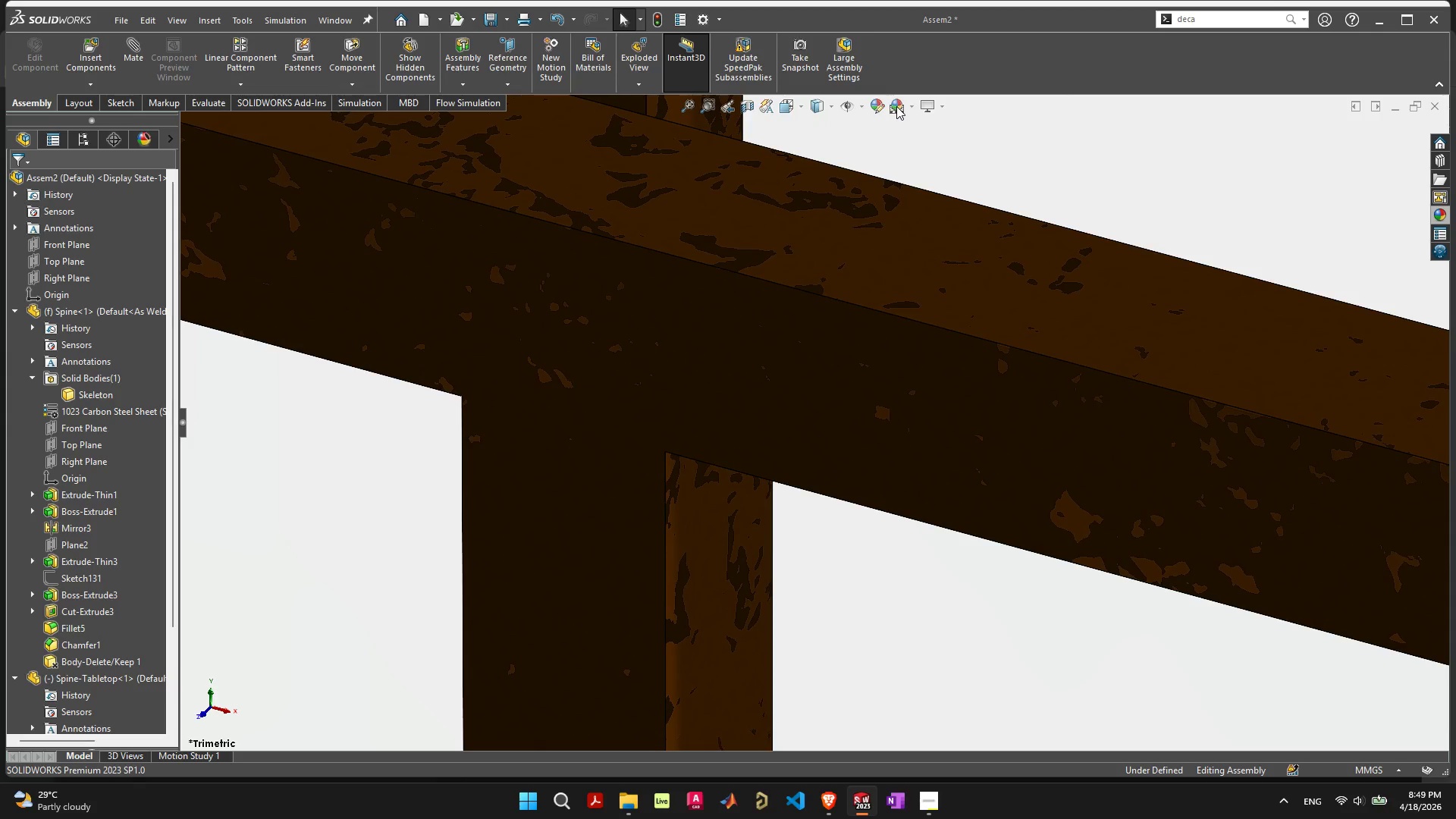 
left_click([896, 106])
 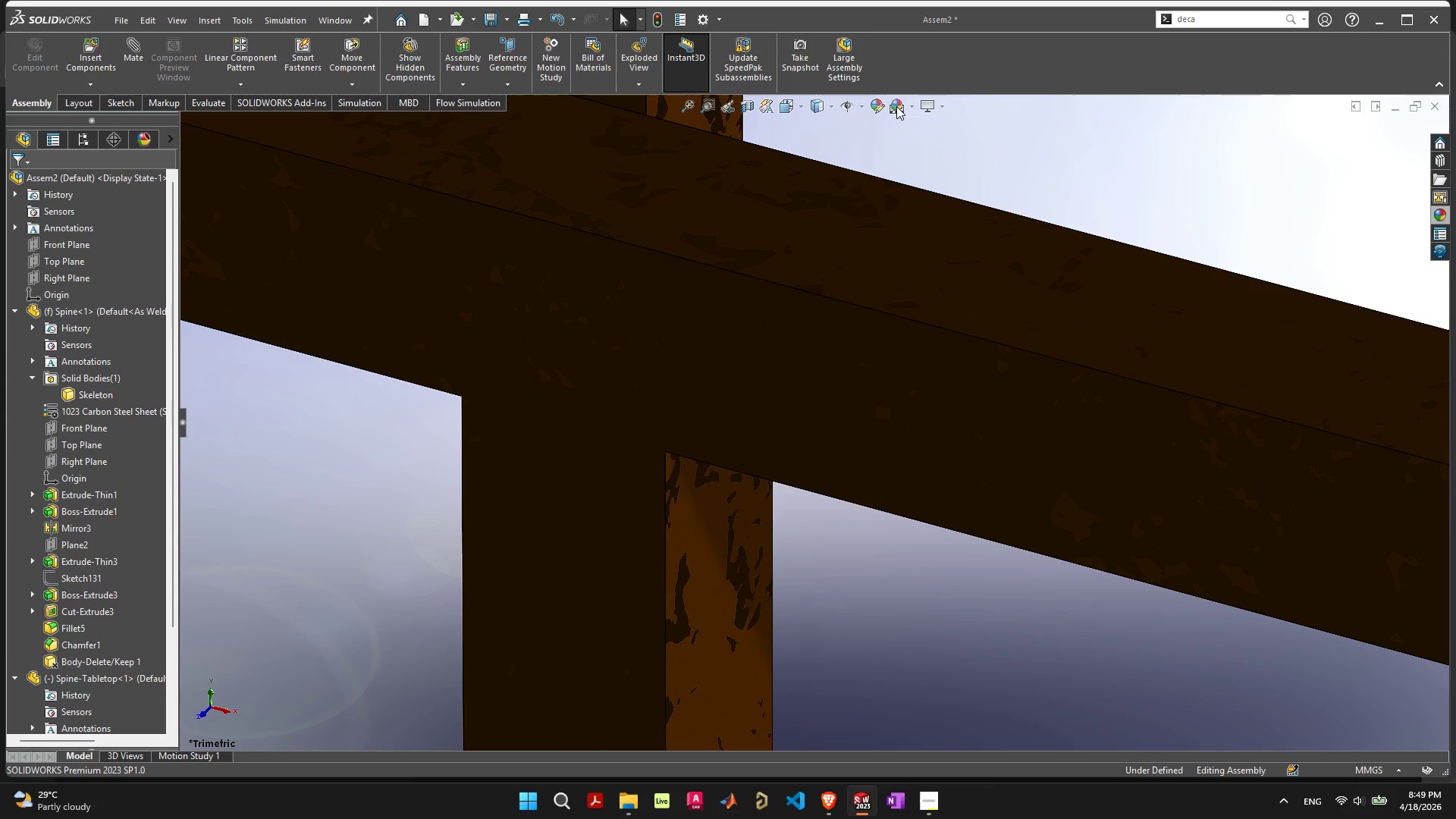 
left_click([896, 106])
 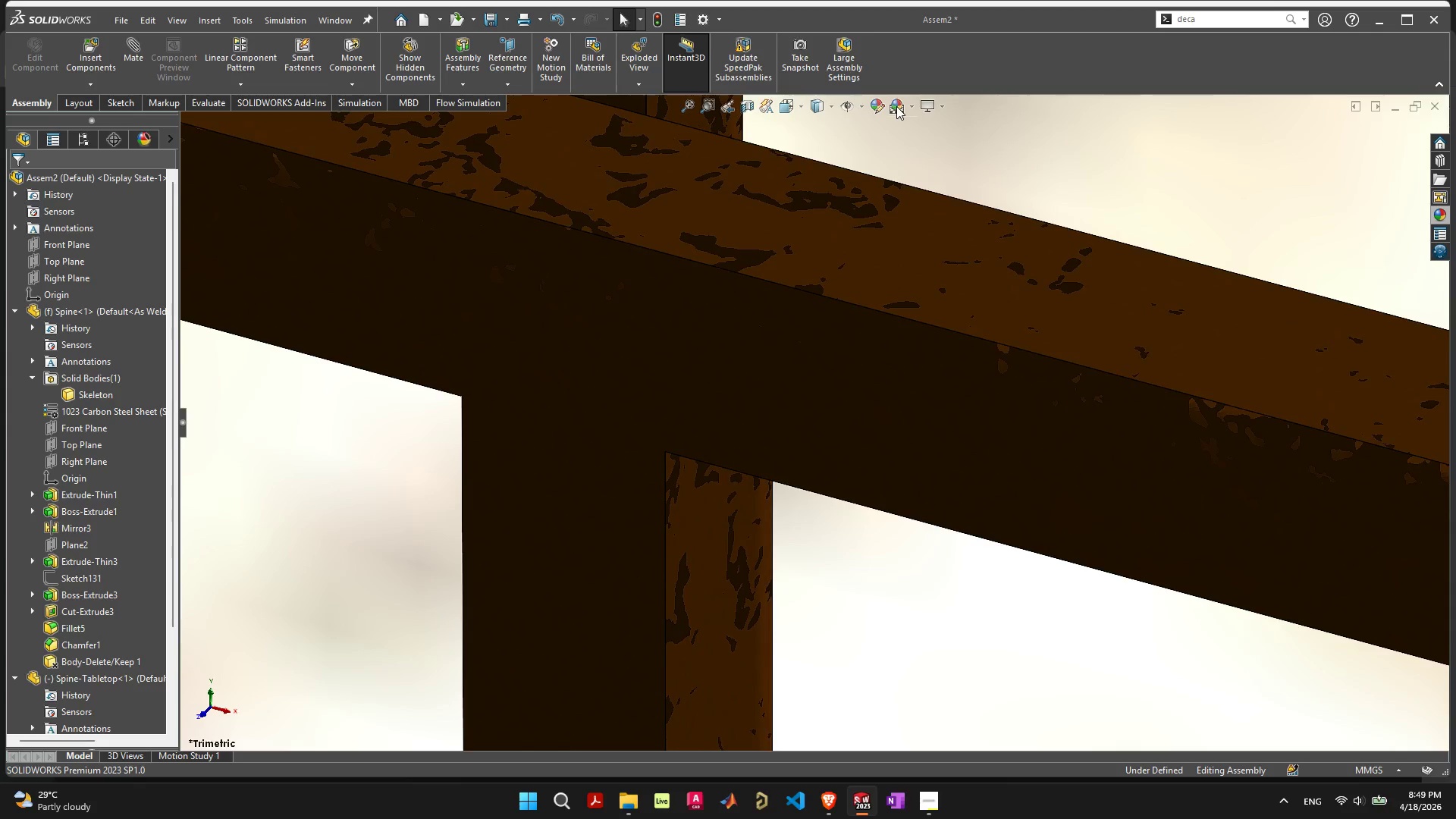 
scroll: coordinate [869, 359], scroll_direction: down, amount: 12.0
 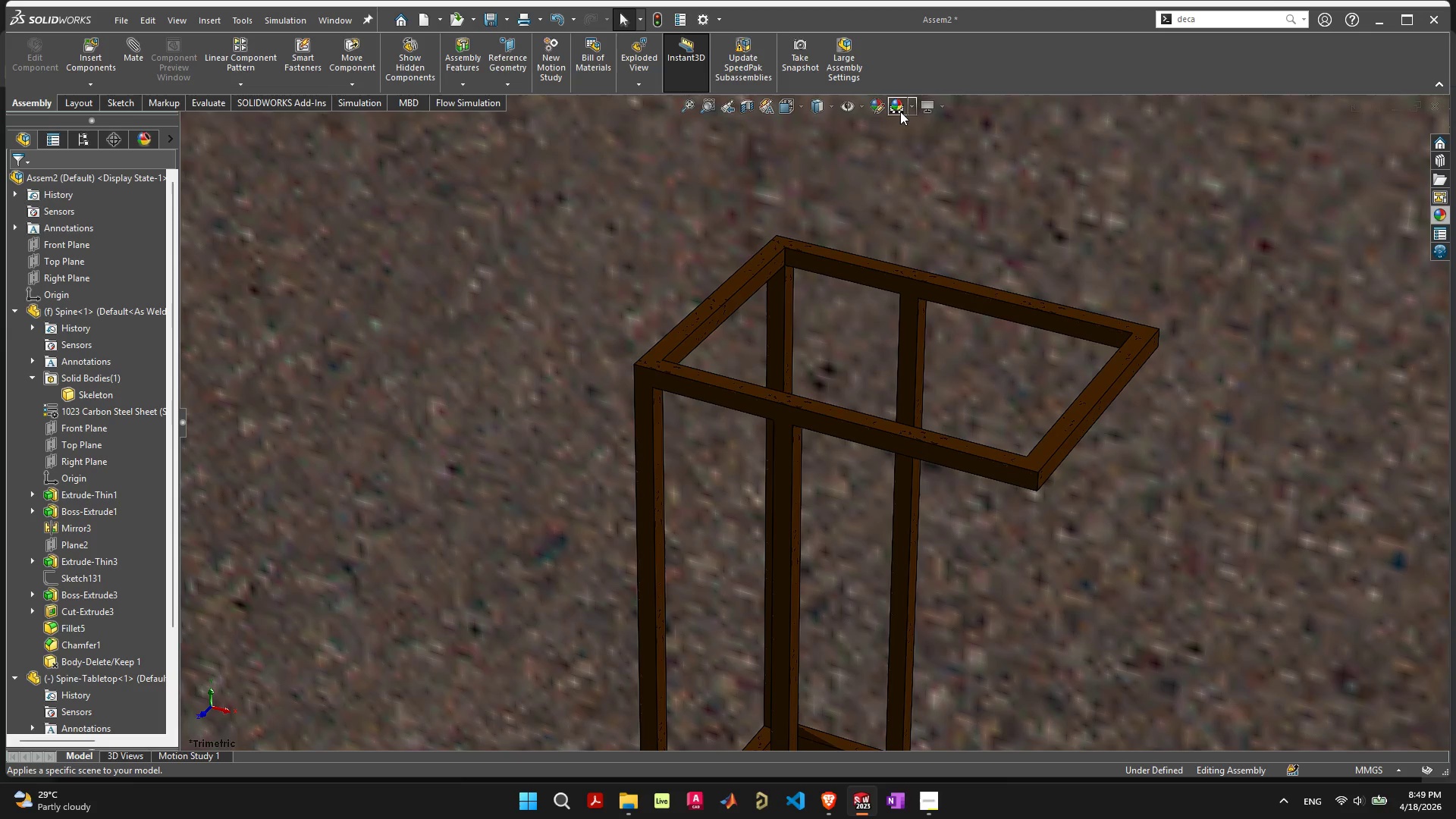 
left_click([902, 108])
 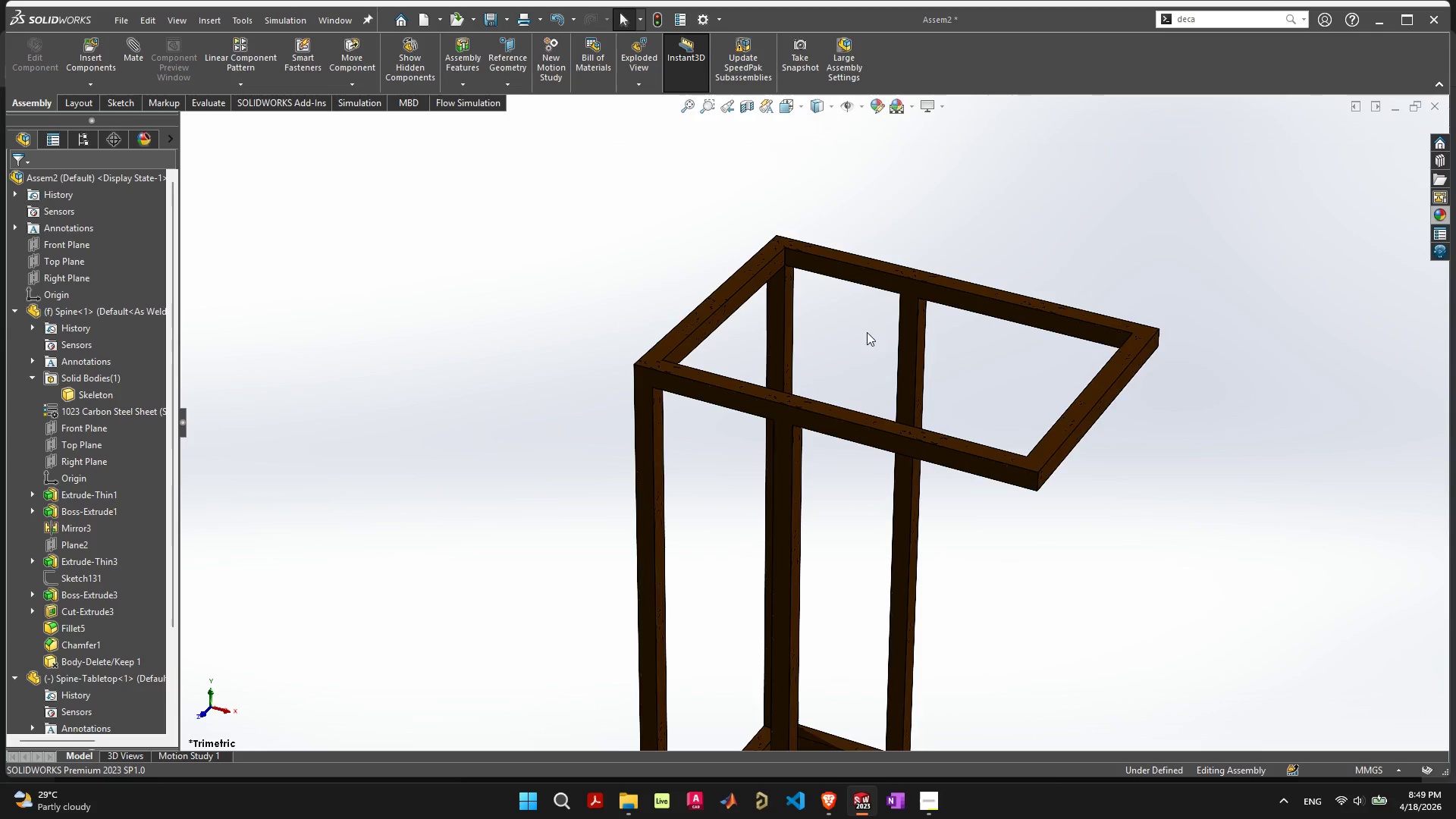 
scroll: coordinate [804, 422], scroll_direction: up, amount: 5.0
 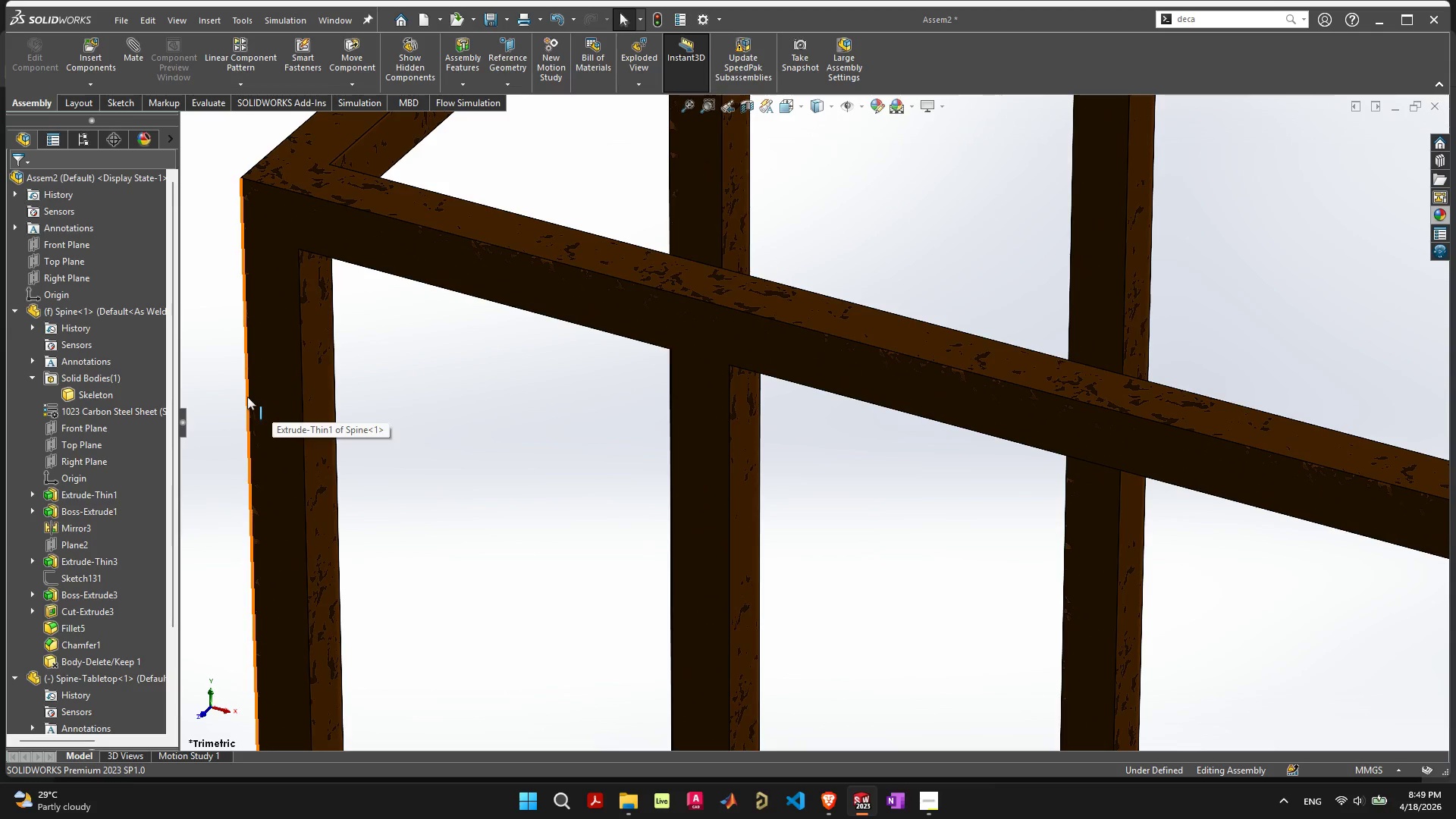 
right_click([127, 412])
 